 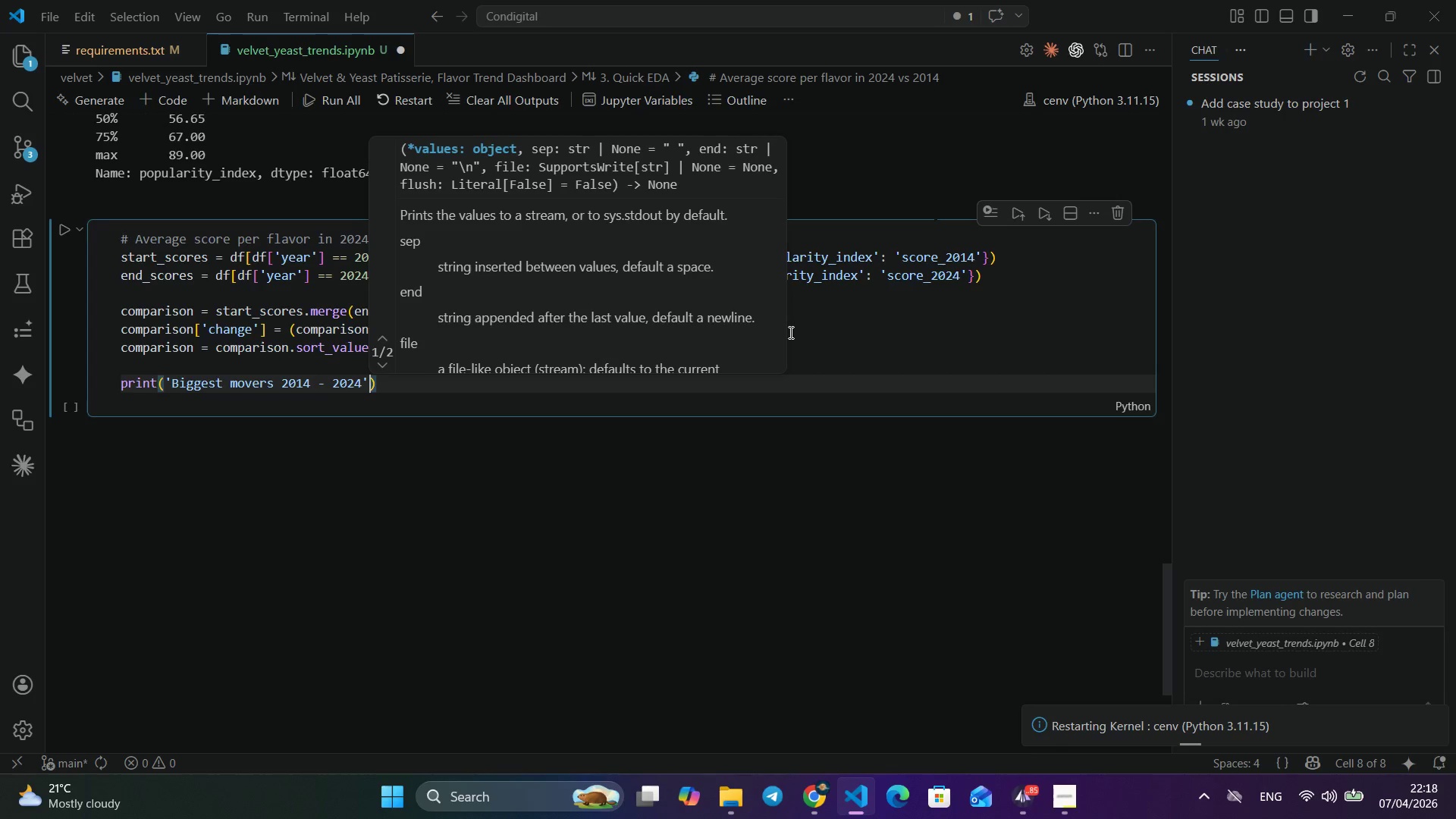 
key(ArrowRight)
 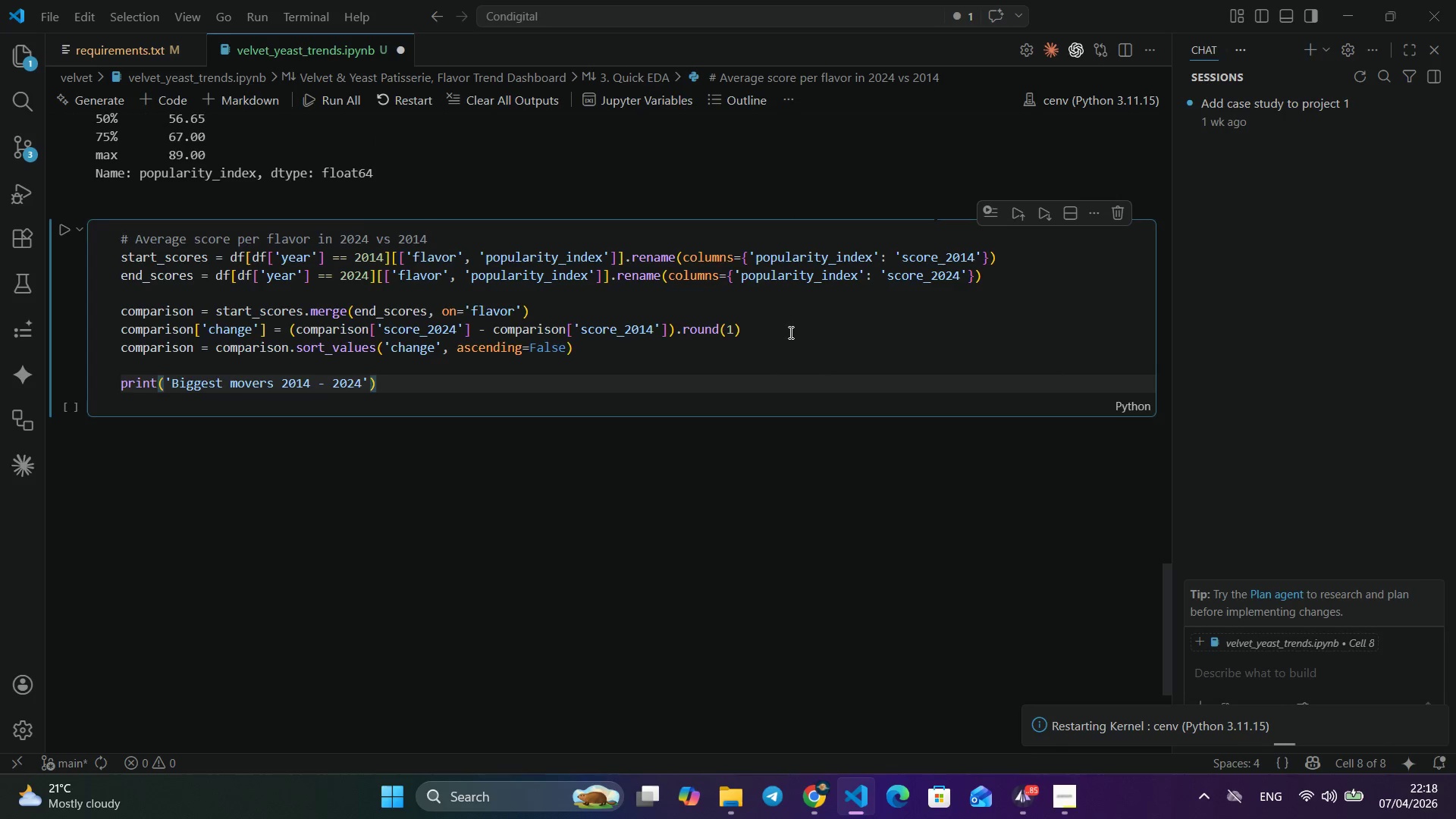 
key(Enter)
 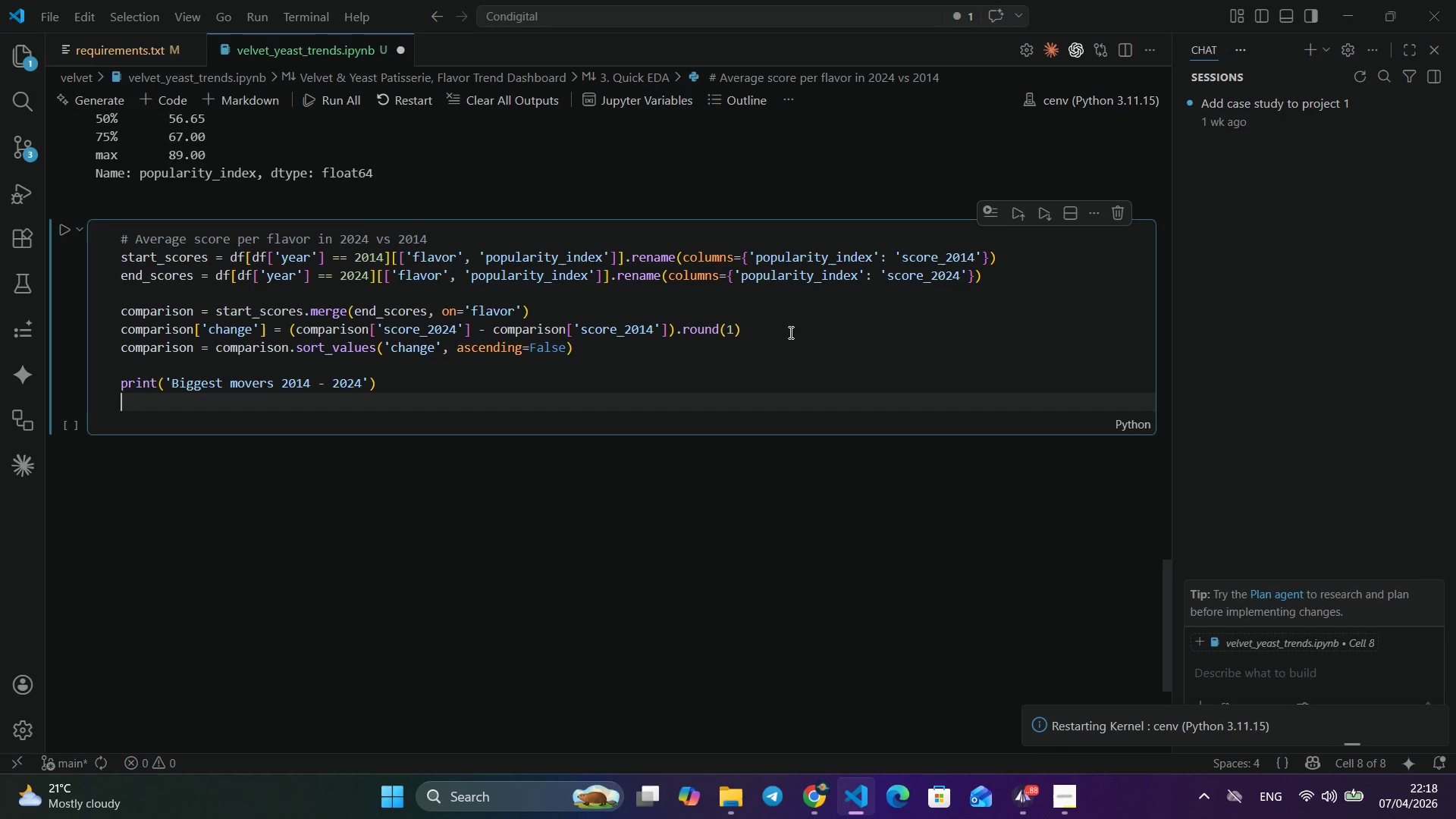 
type(compa)
 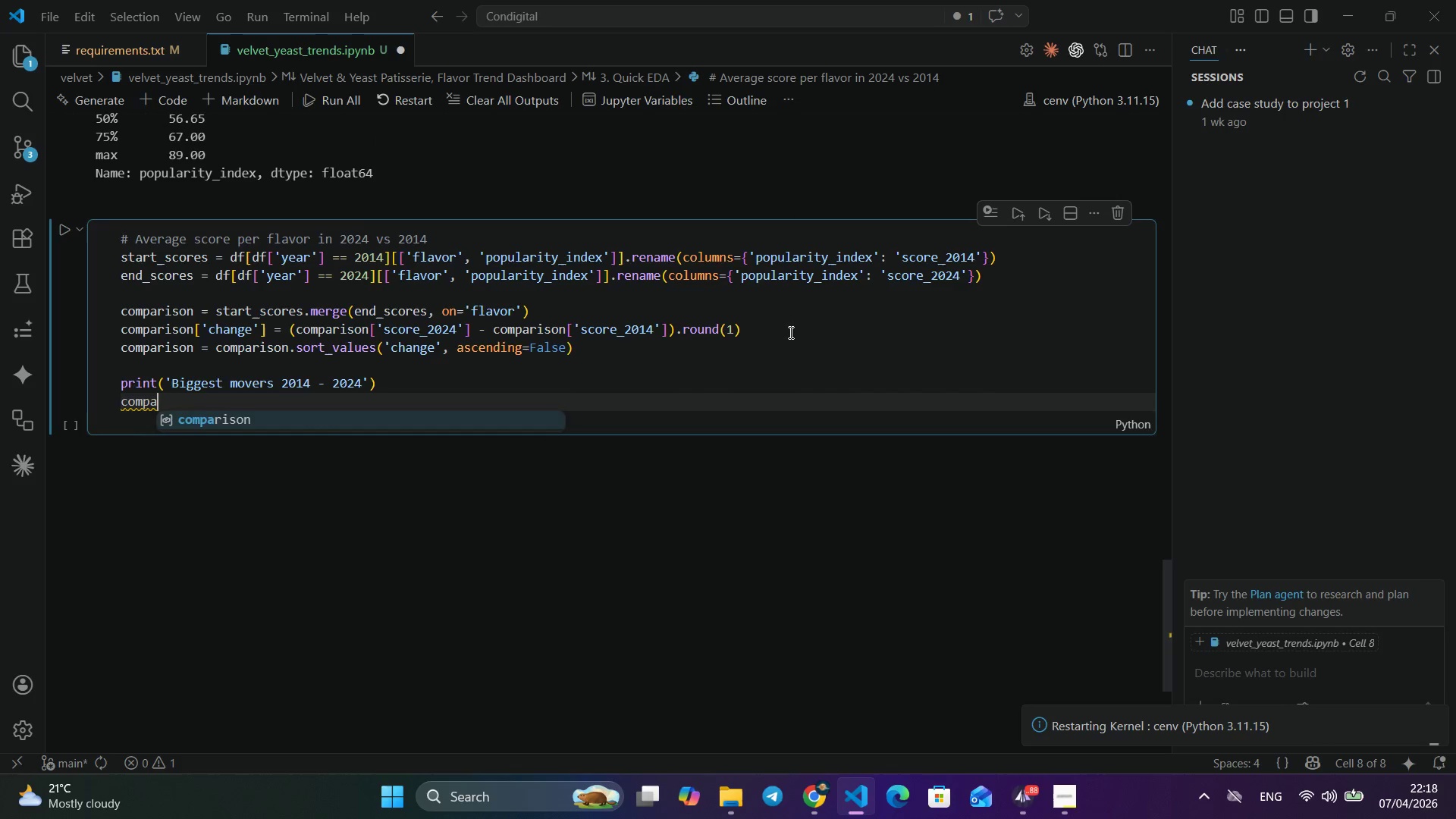 
key(Enter)
 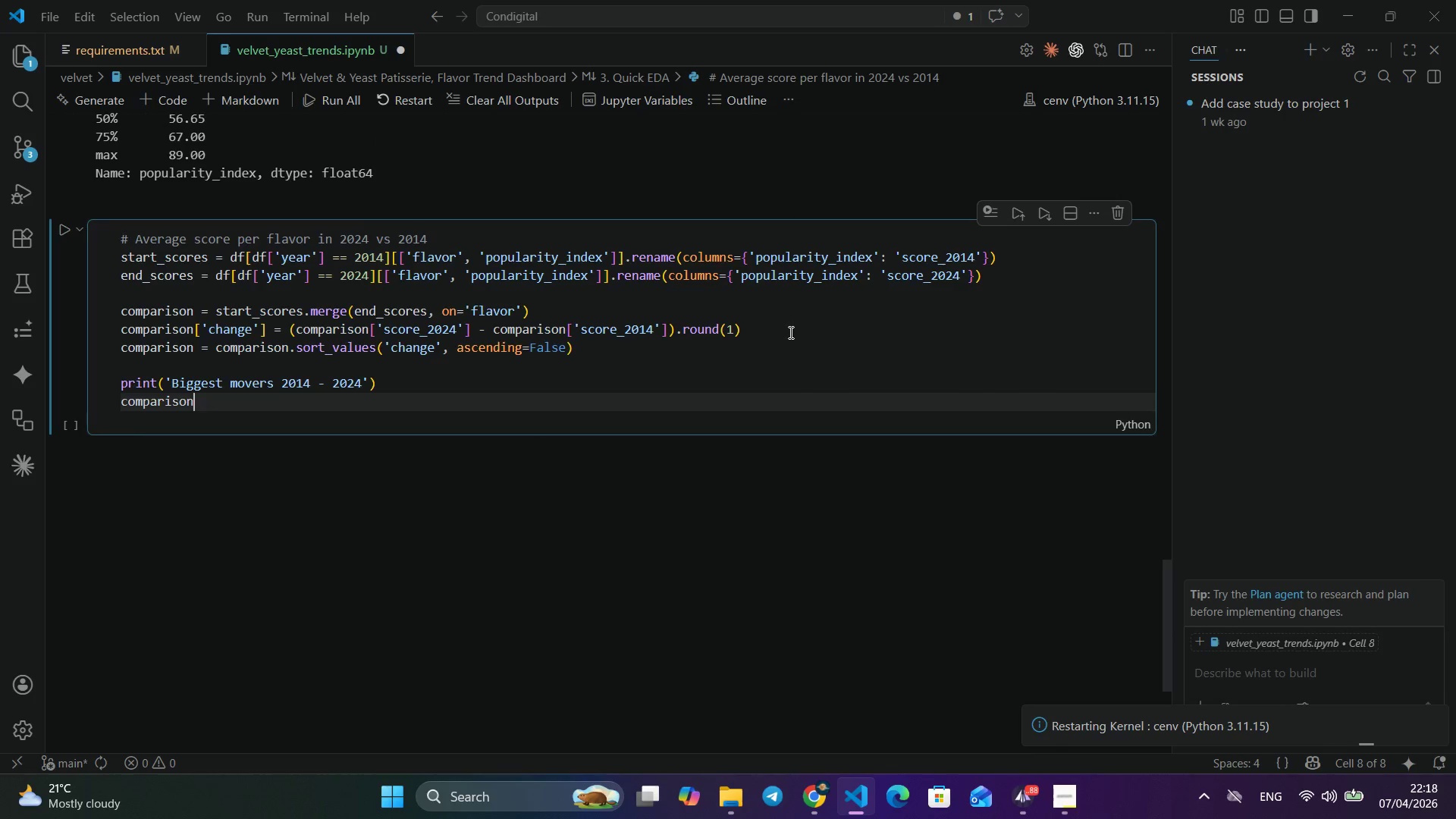 
left_click([61, 229])
 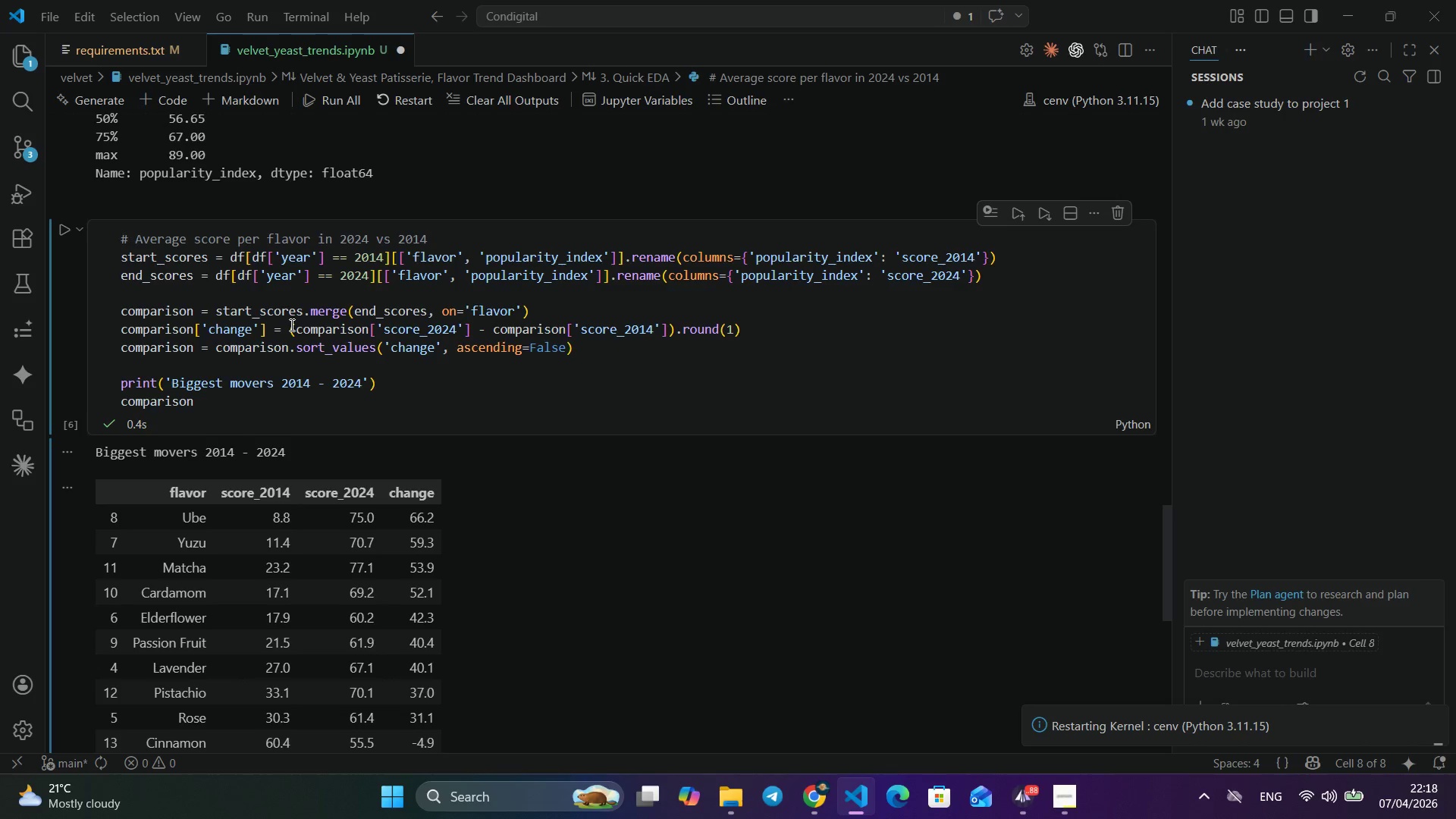 
scroll: coordinate [450, 443], scroll_direction: down, amount: 4.0
 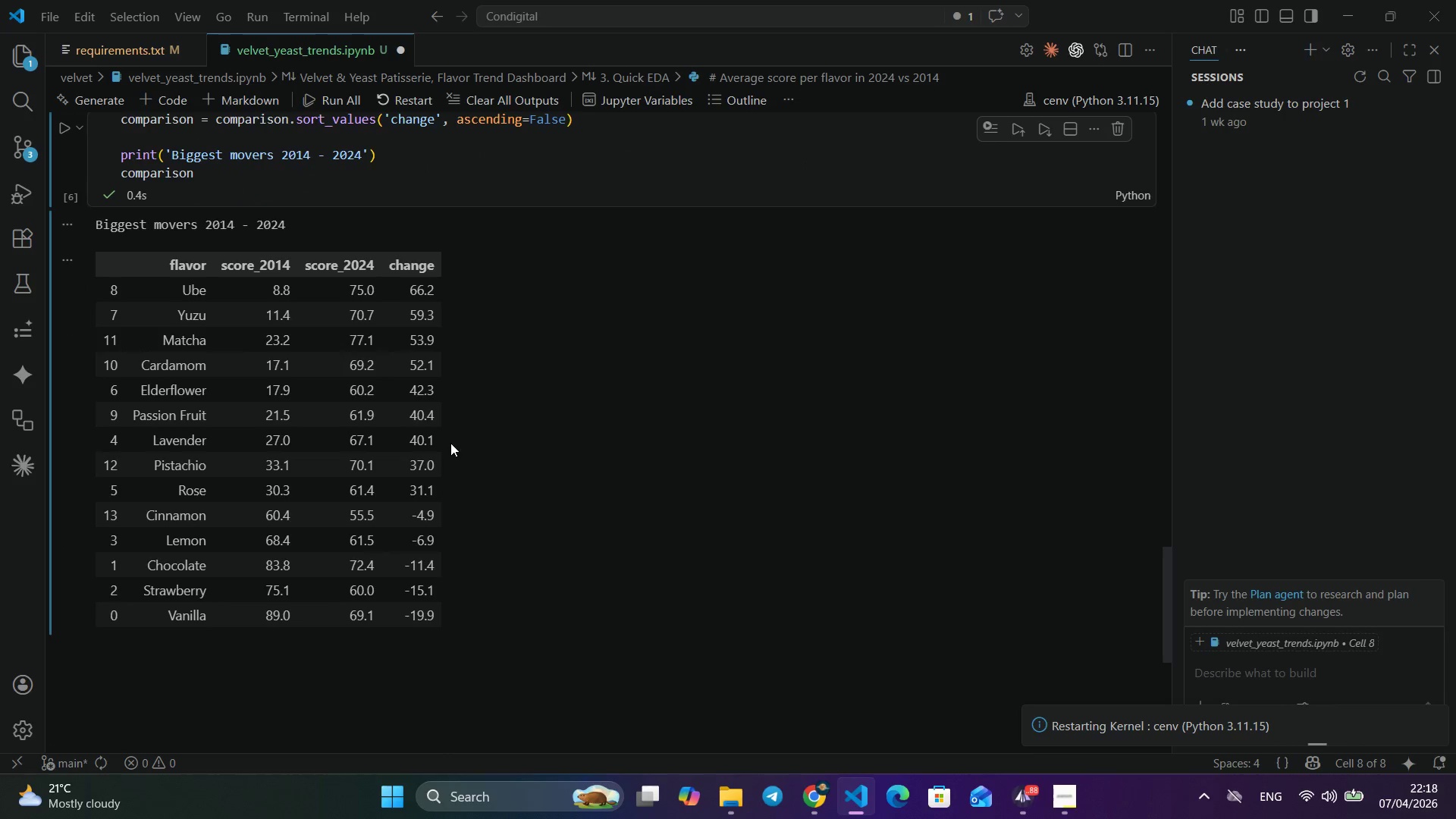 
key(Alt+Tab)
 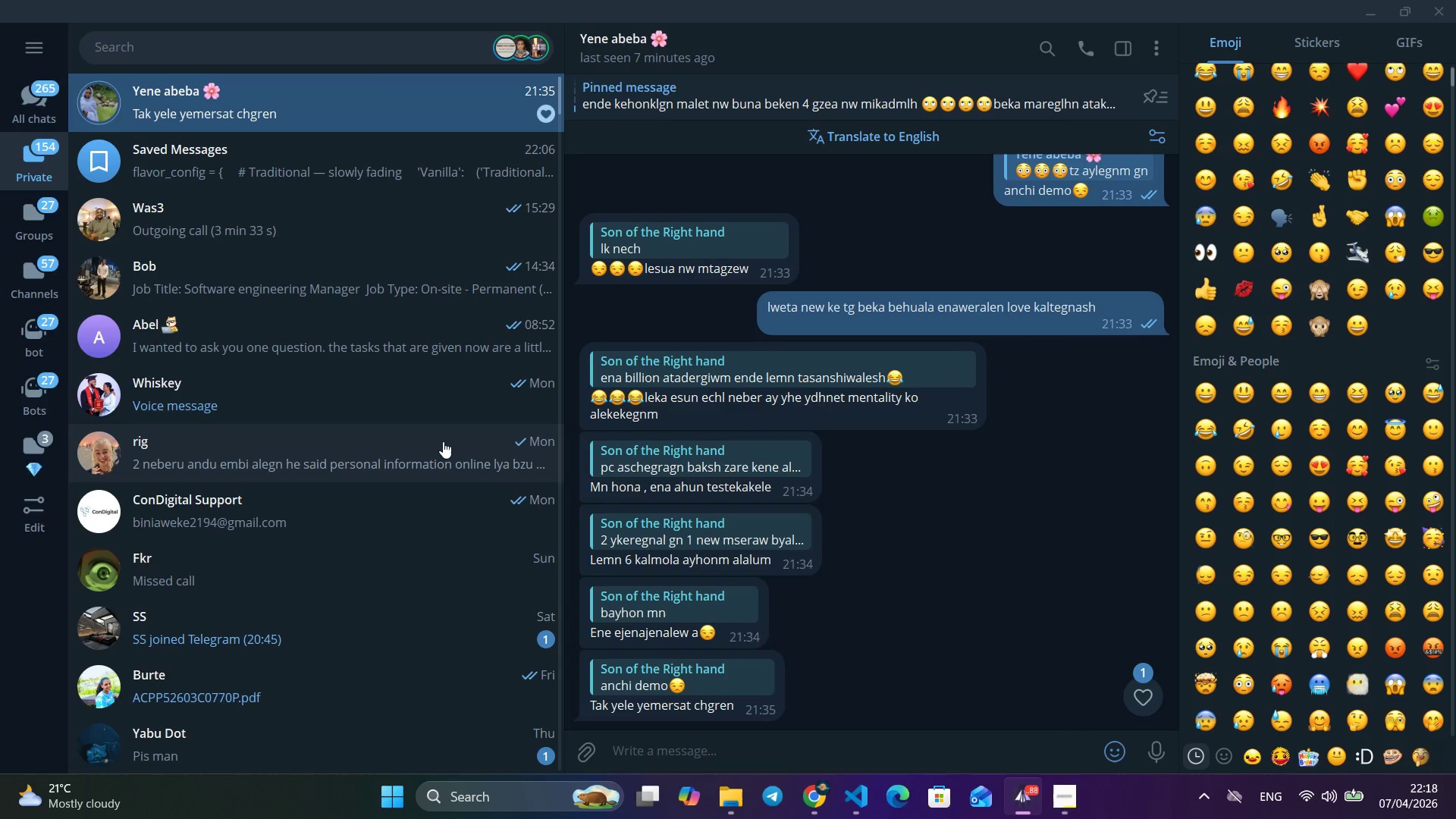 
scroll: coordinate [734, 534], scroll_direction: down, amount: 5.0
 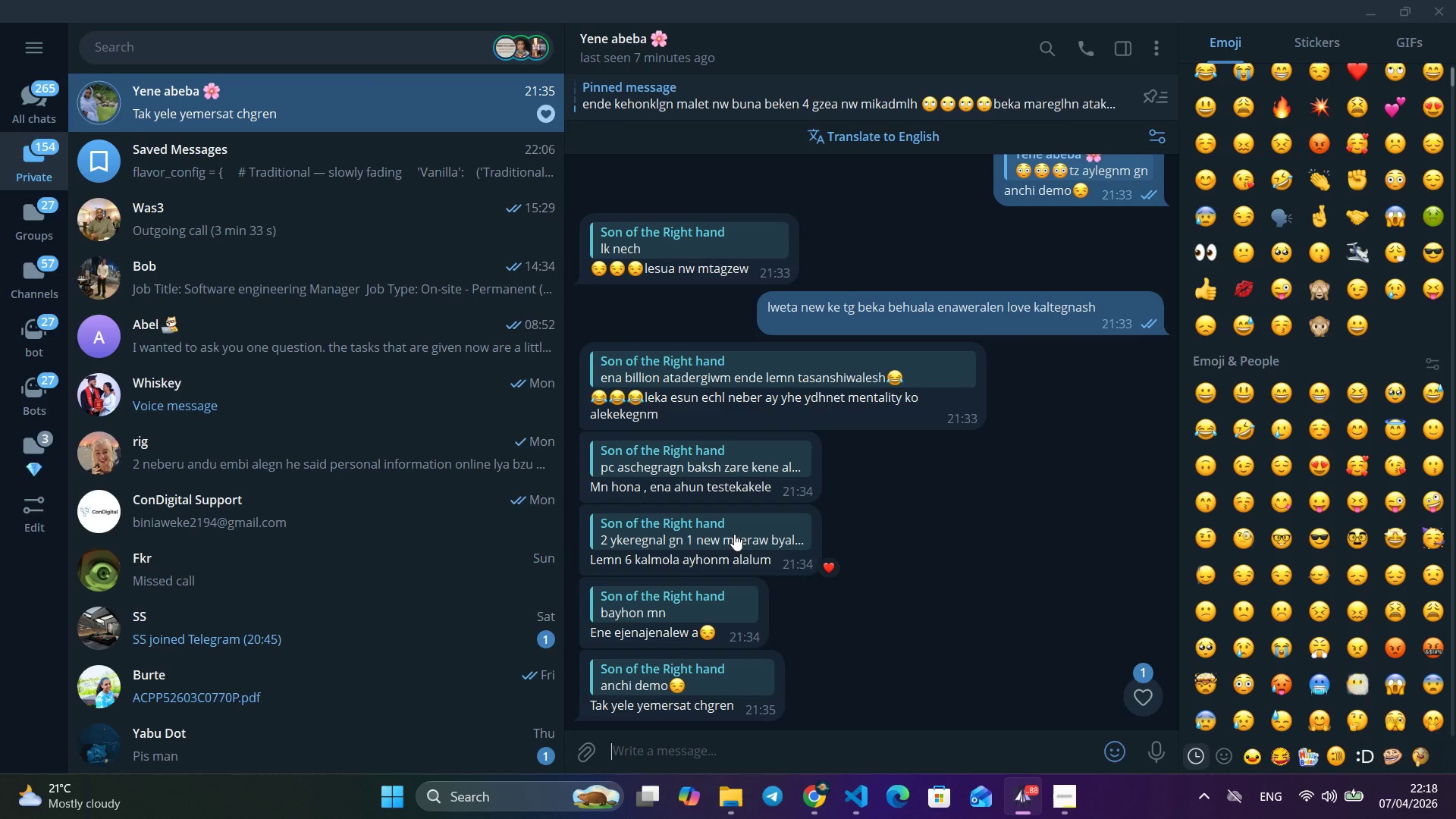 
key(Alt+Tab)
 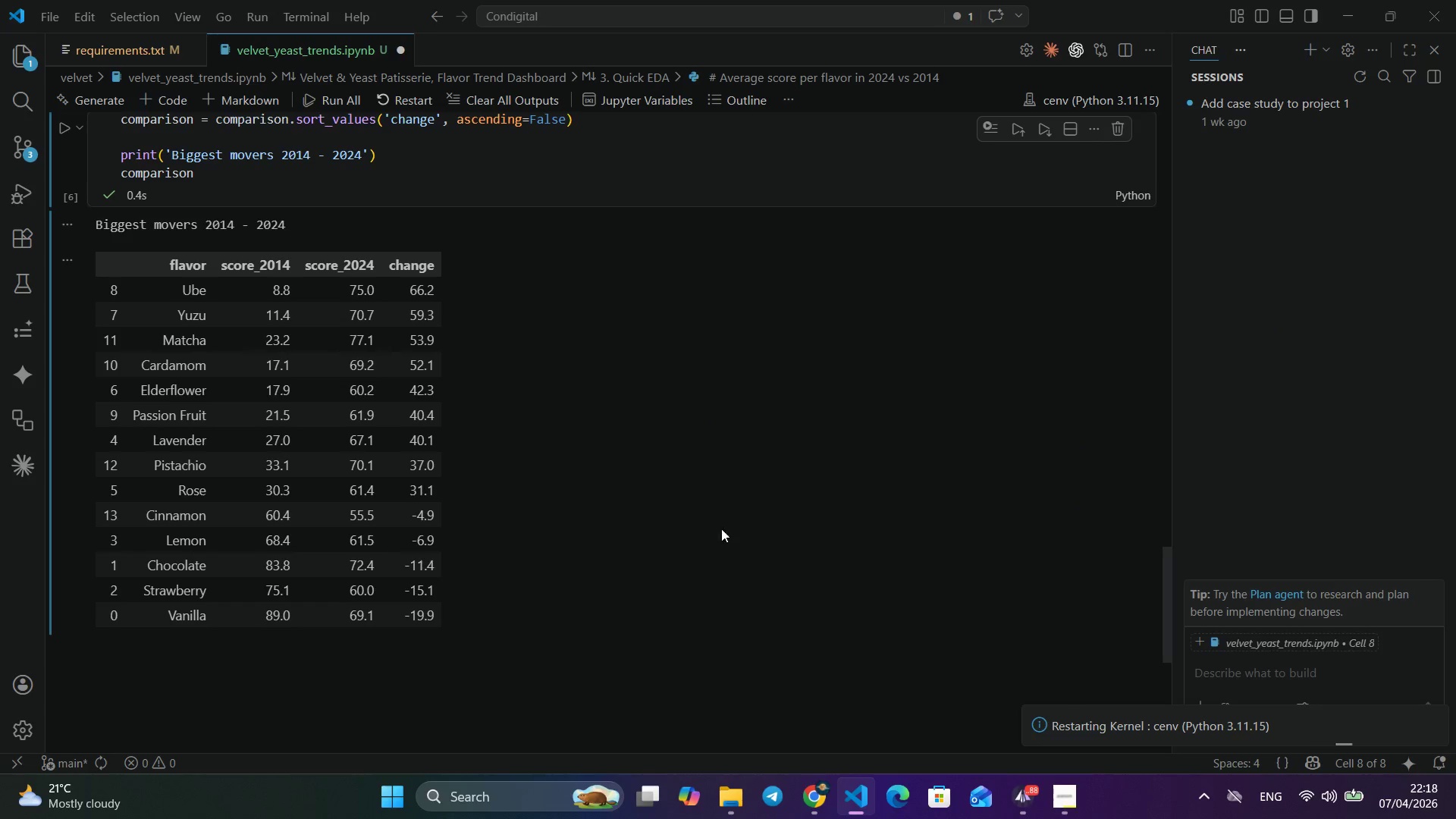 
scroll: coordinate [554, 504], scroll_direction: down, amount: 3.0
 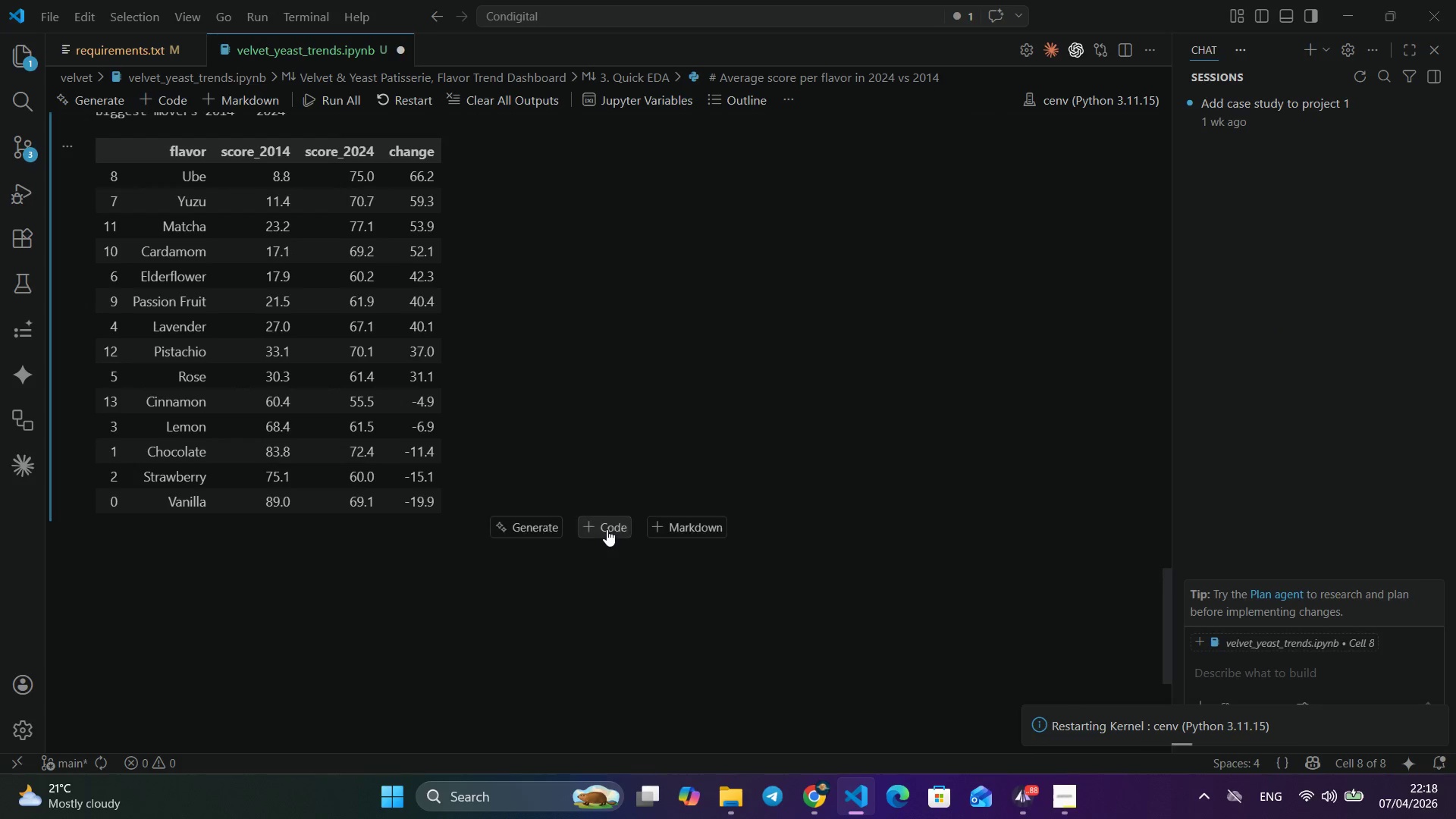 
left_click([663, 522])
 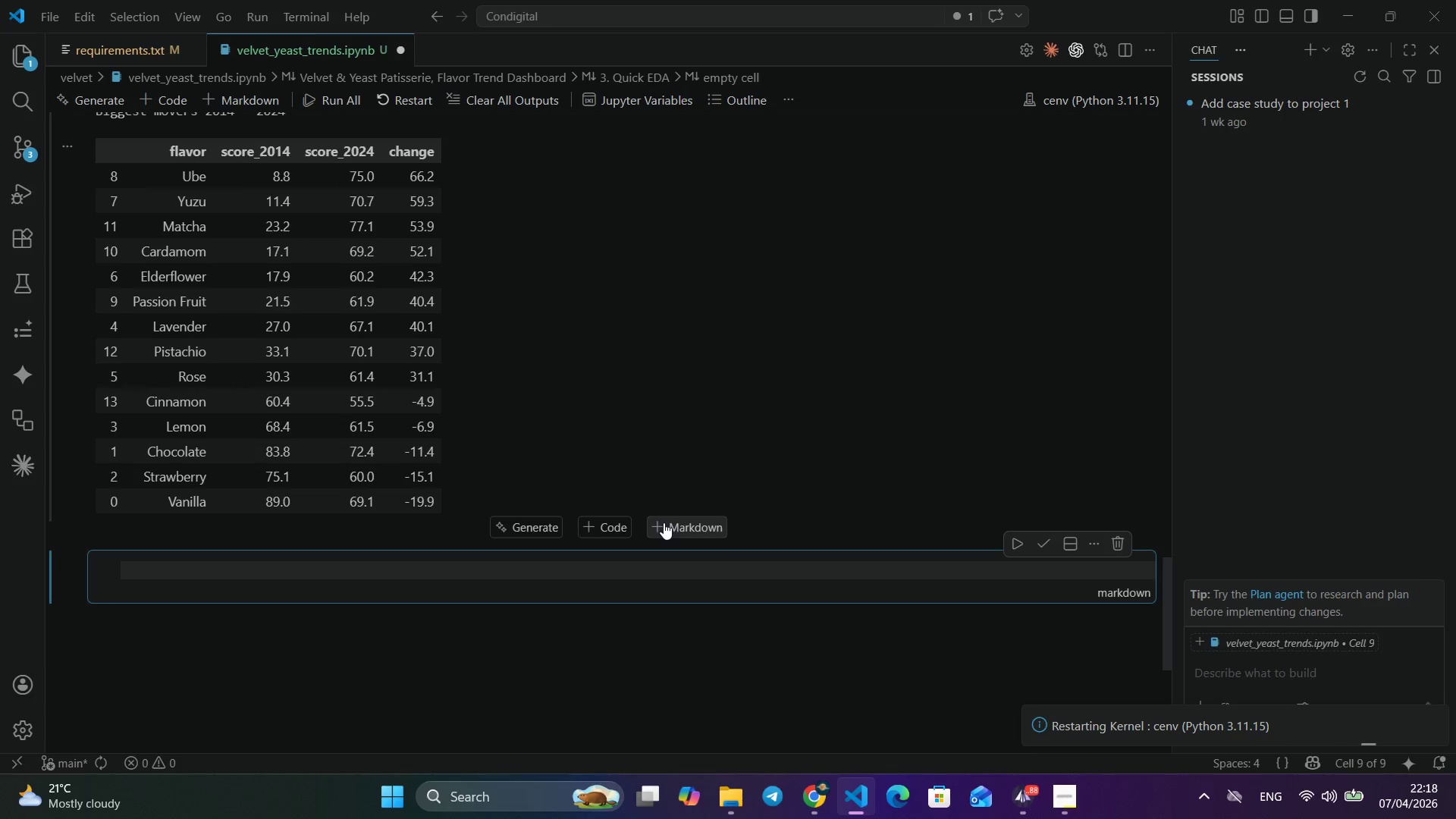 
type($. Ca)
key(Backspace)
key(Backspace)
key(Backspace)
key(Backspace)
key(Backspace)
type(### $? )
key(Backspace)
key(Backspace)
type(> Cacl)
key(Backspace)
key(Backspace)
type(lcua)
key(Backspace)
type(late Year )
key(Backspace)
type(-v)
key(Backspace)
type(over_Y)
key(Backspace)
key(Backspace)
type(-Year Growth (Mome)
key(Backspace)
type(entum)
 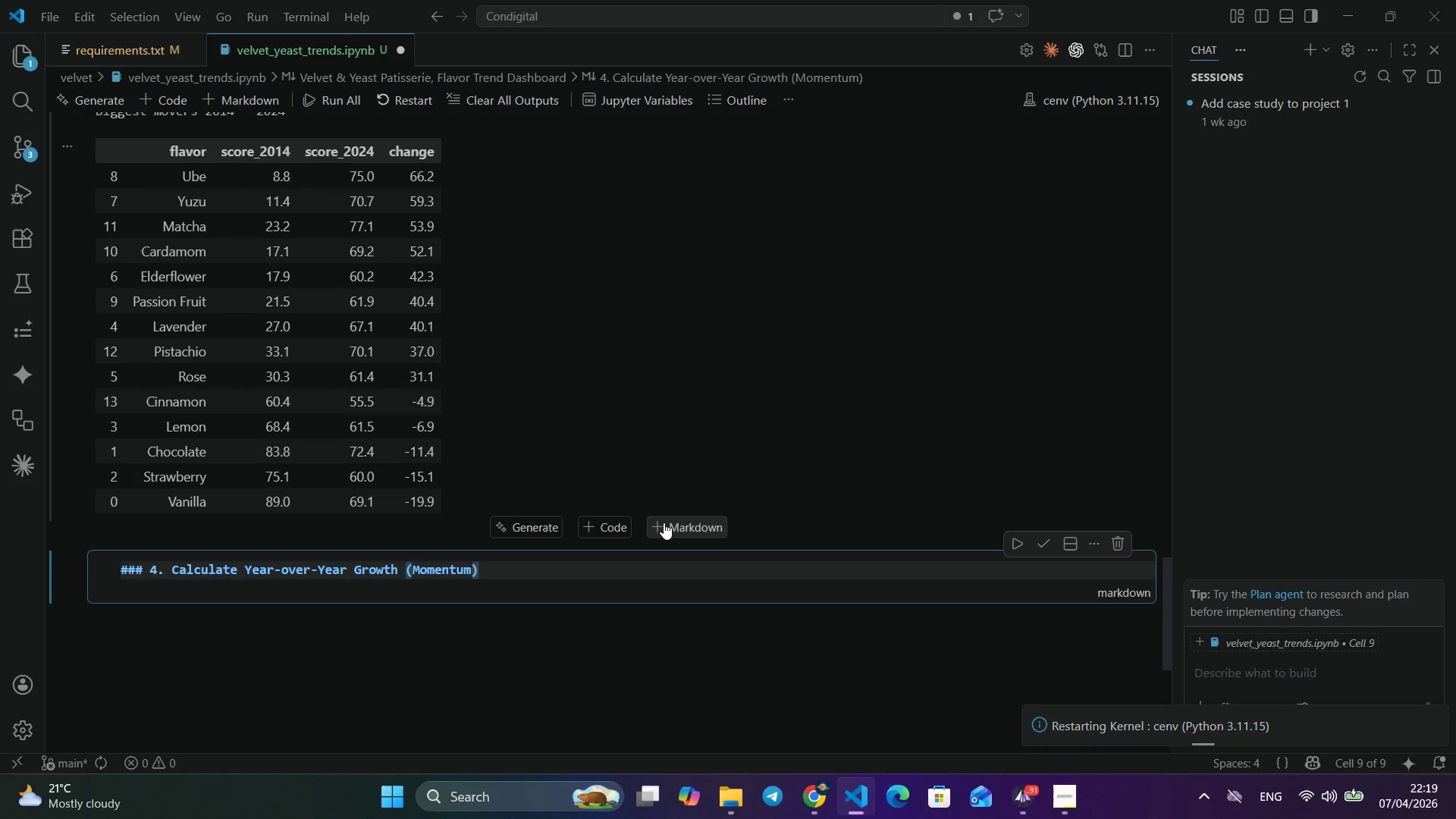 
key(ArrowRight)
 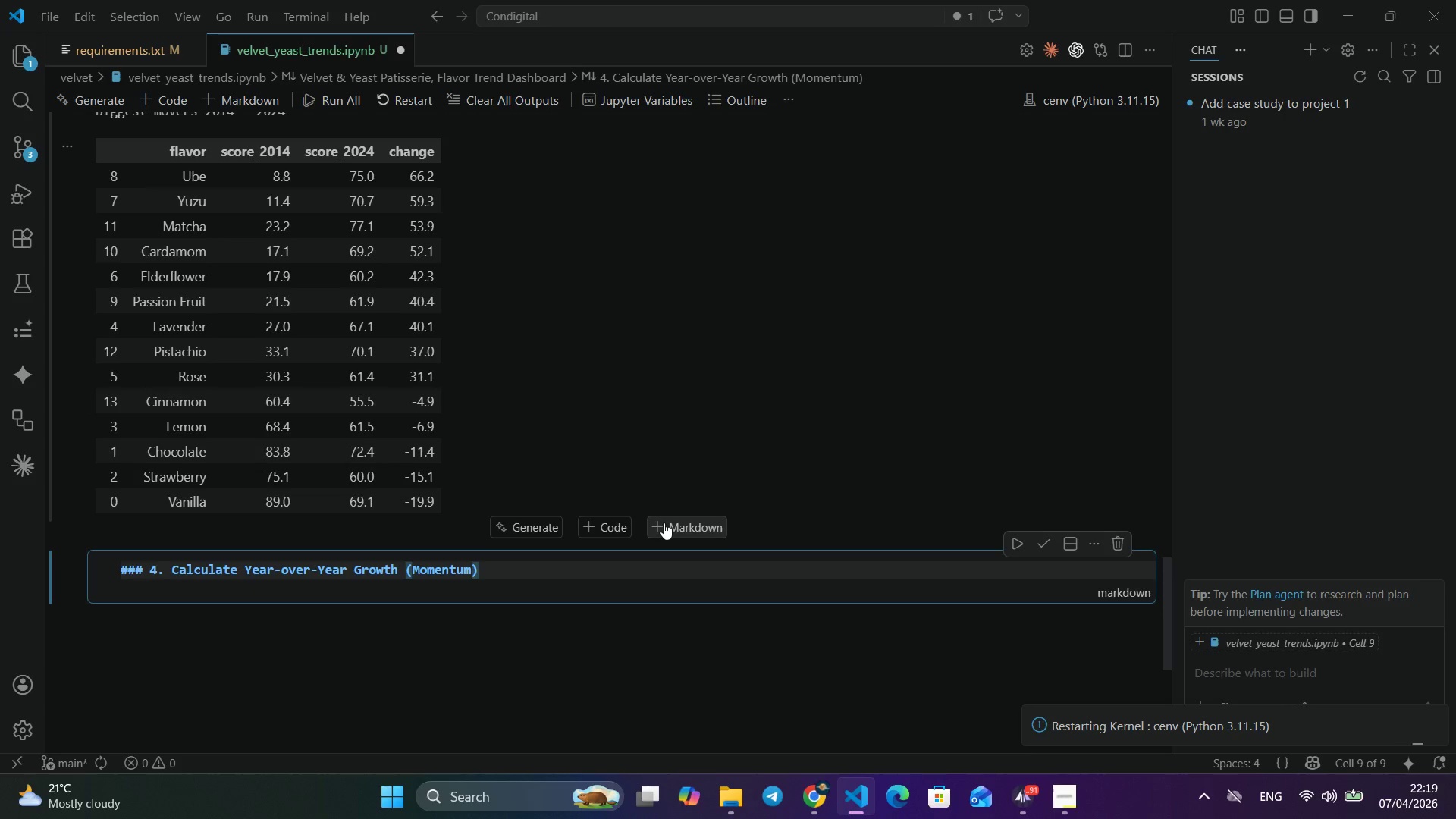 
scroll: coordinate [686, 501], scroll_direction: down, amount: 6.0
 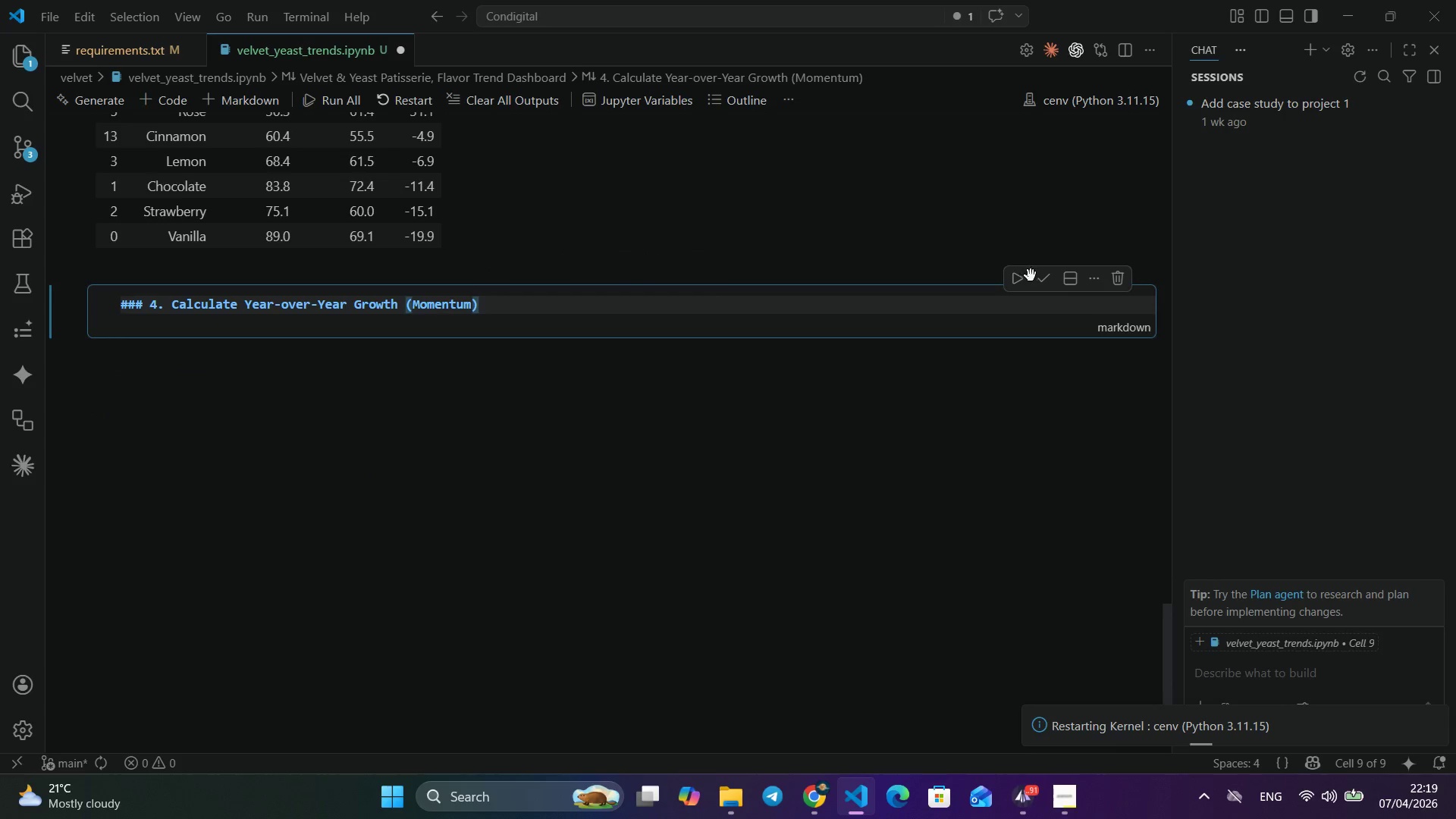 
left_click([1035, 277])
 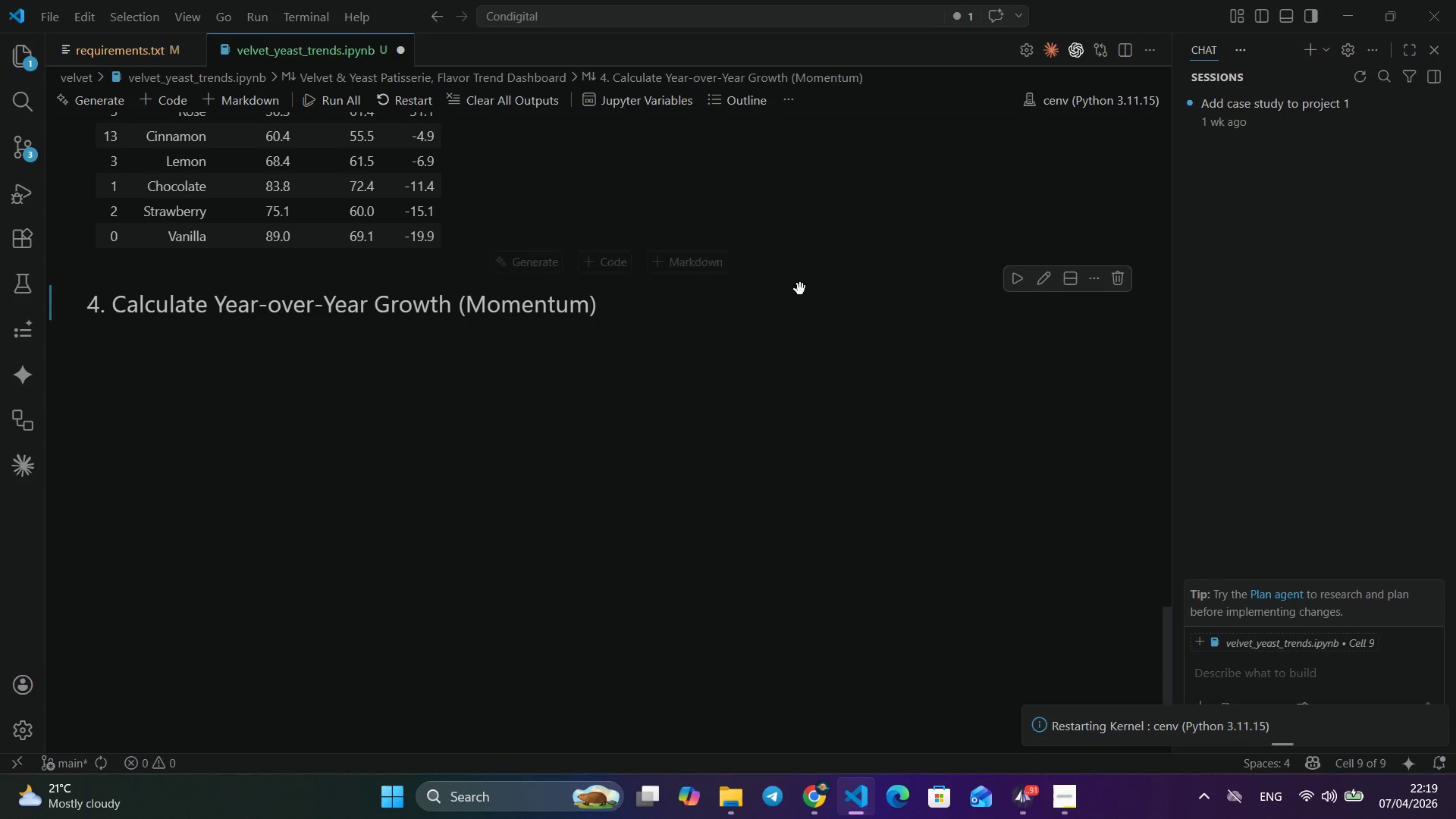 
scroll: coordinate [769, 292], scroll_direction: down, amount: 2.0
 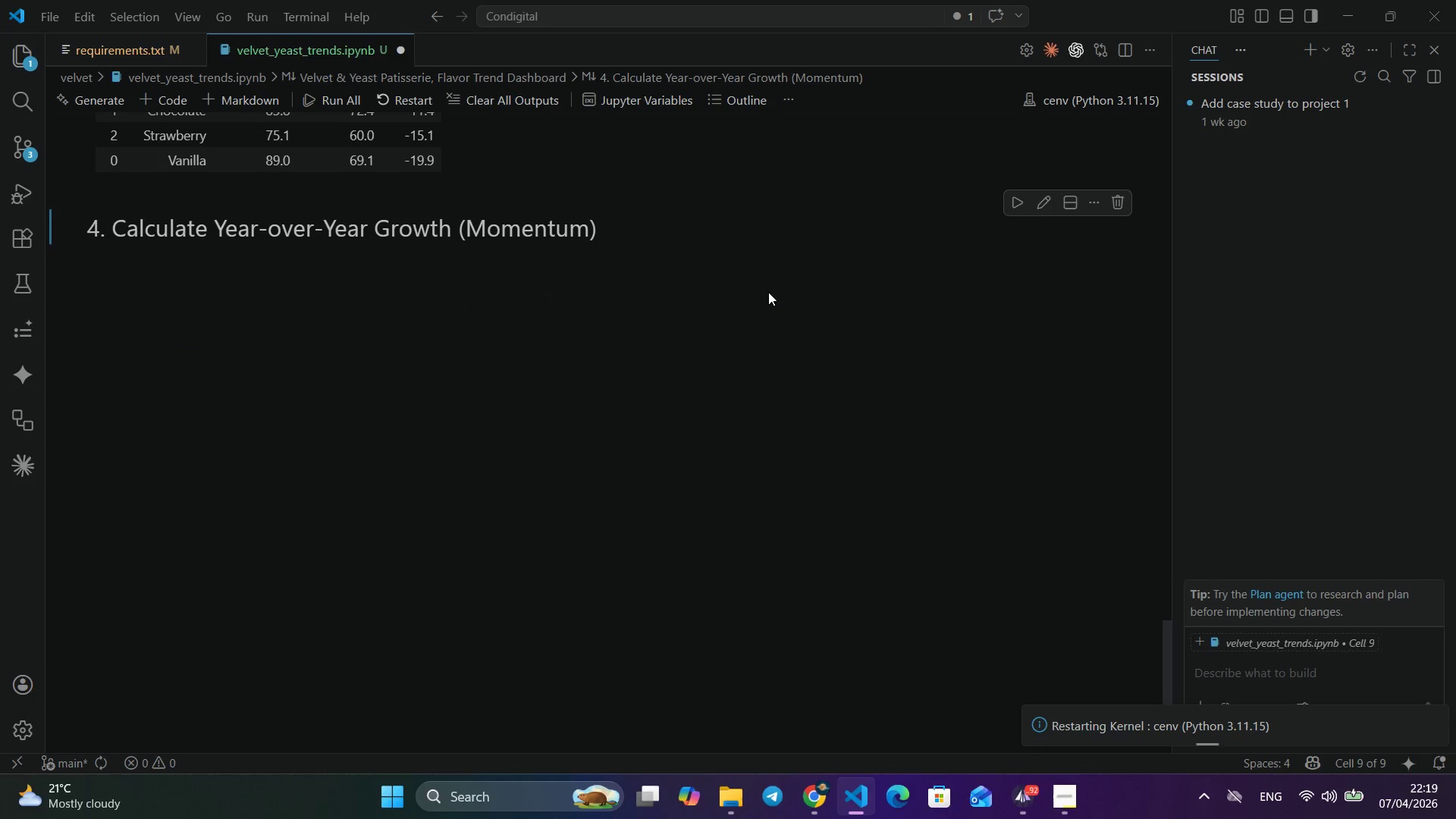 
left_click([592, 312])
 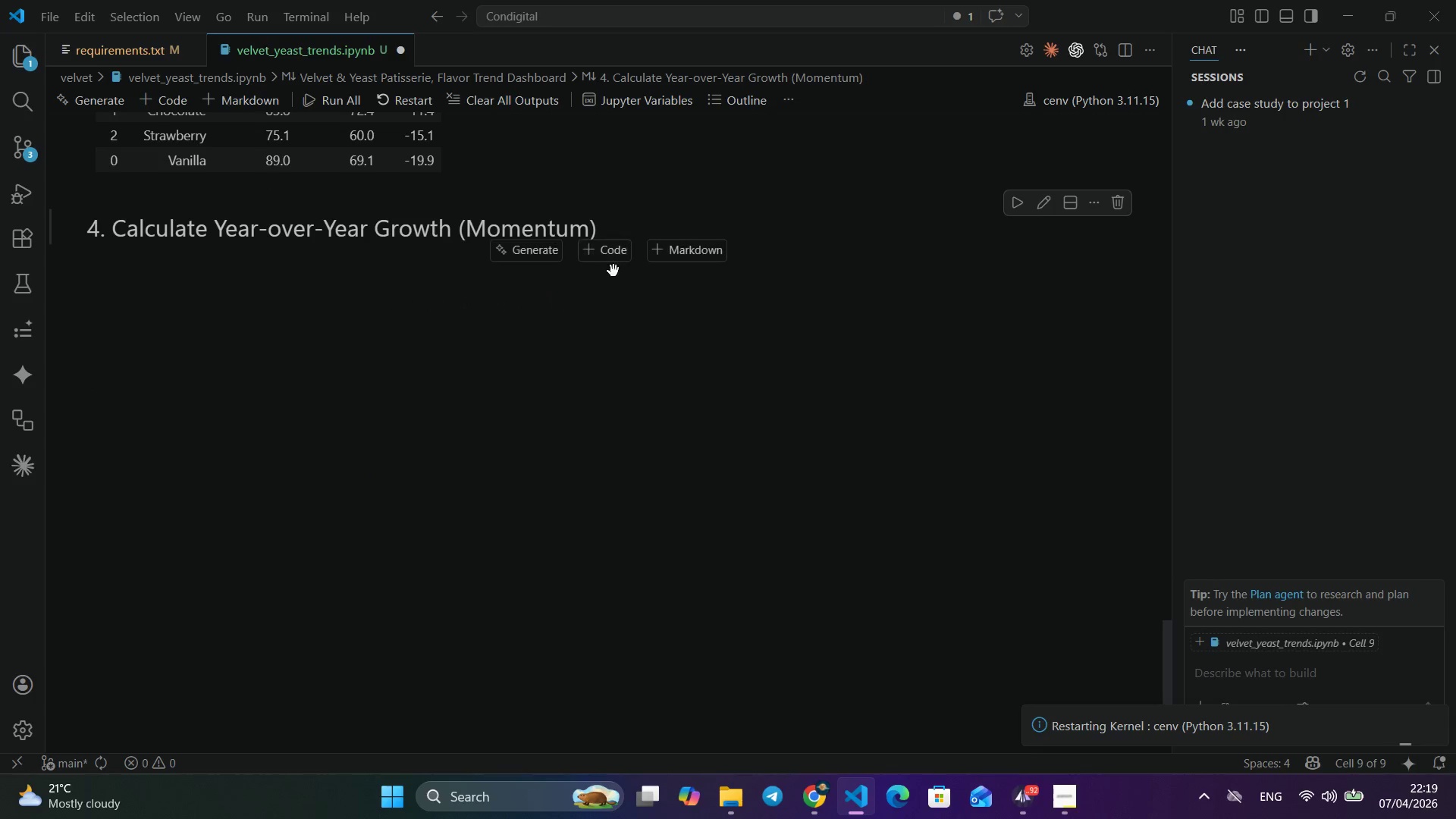 
left_click([620, 247])
 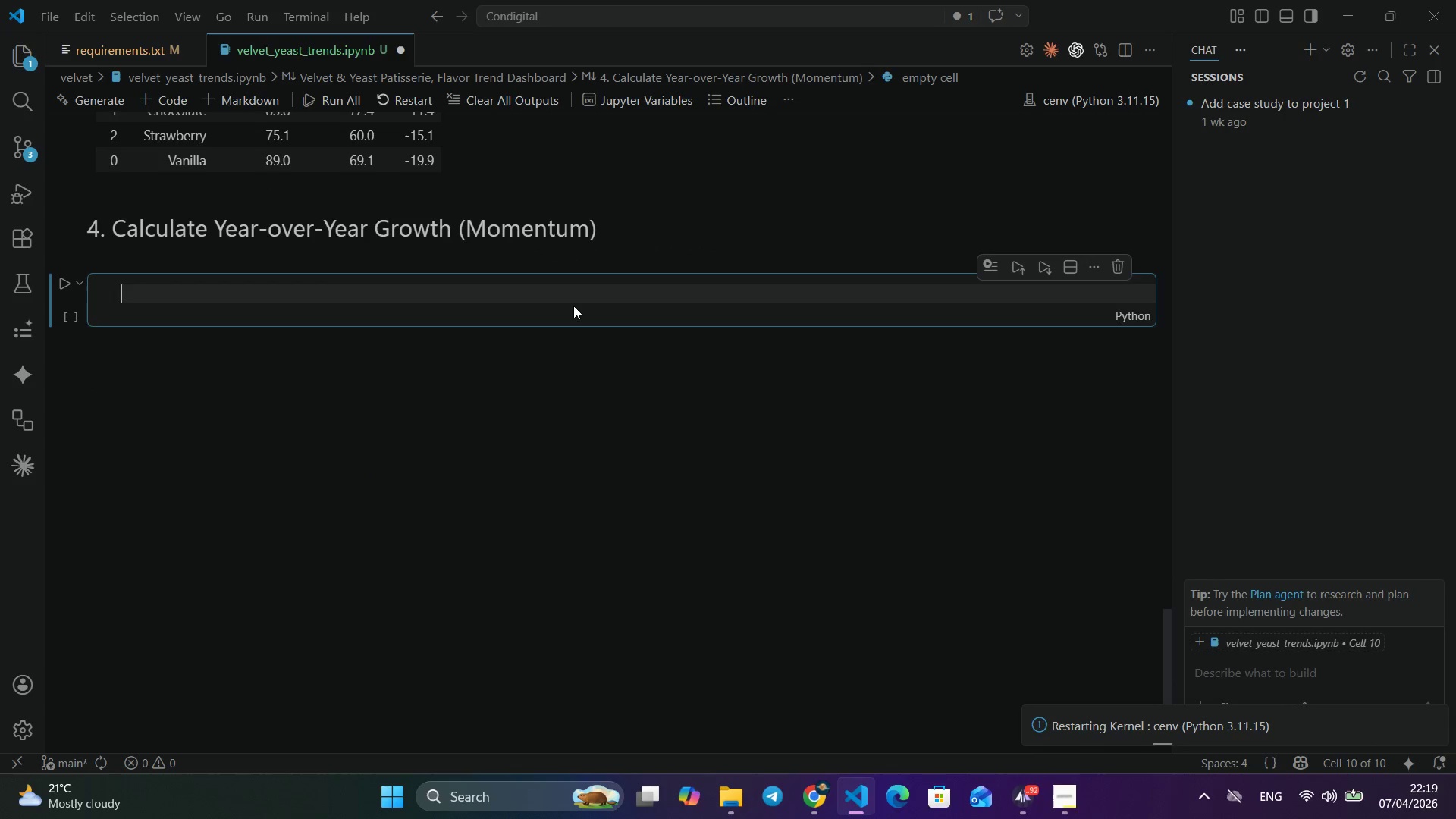 
type(df)
 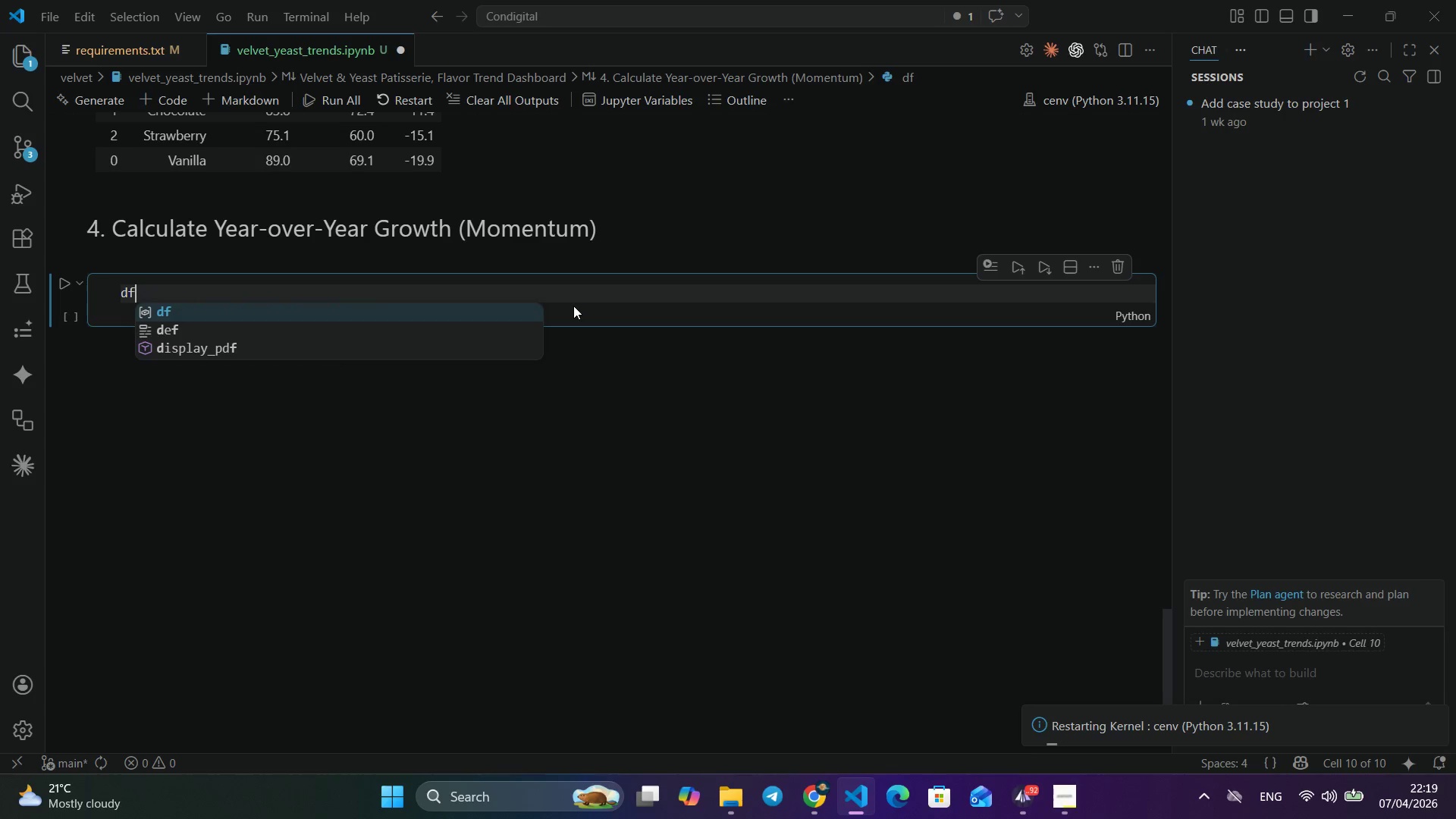 
wait(11.28)
 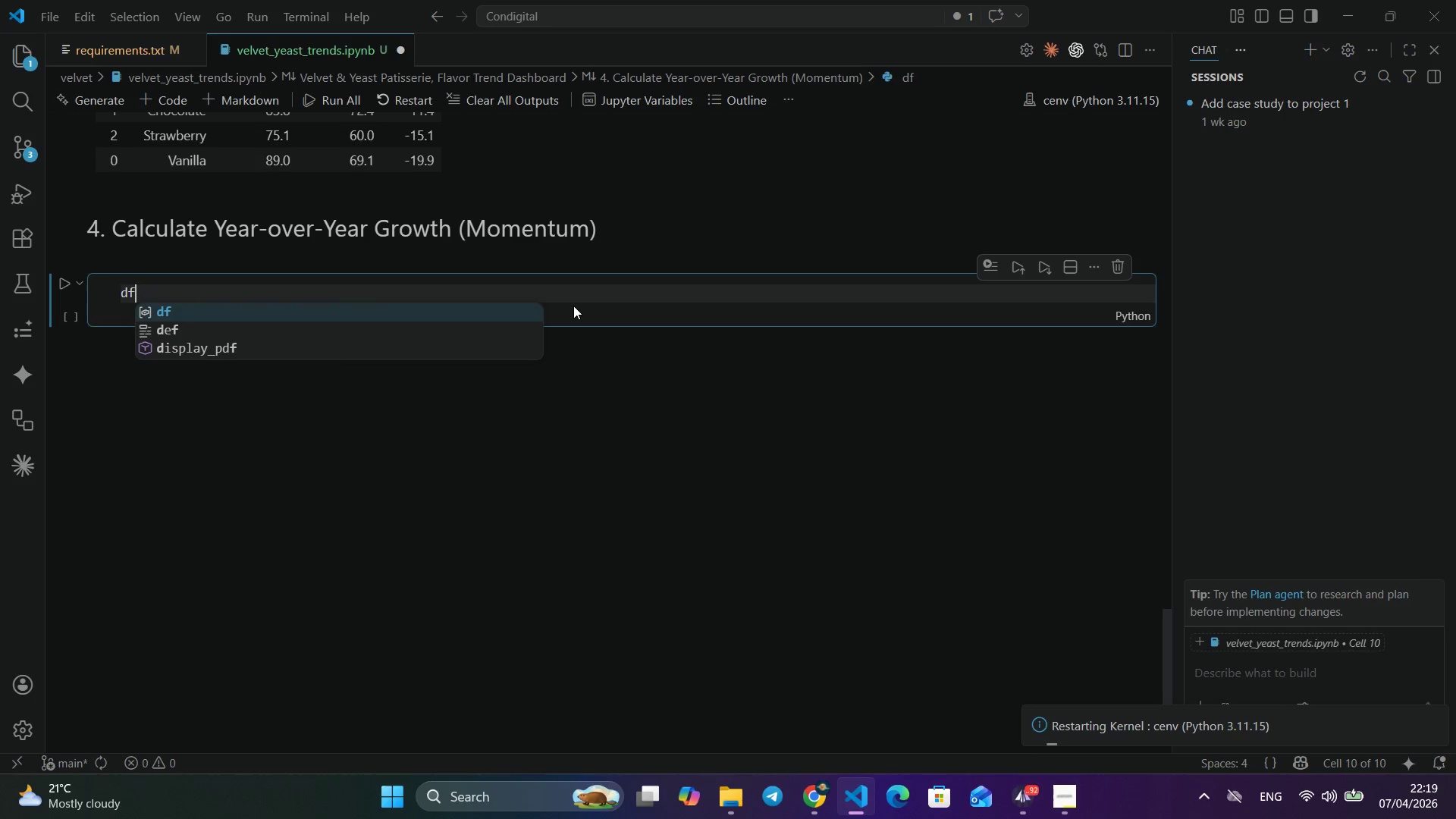 
type( = df.sort)
 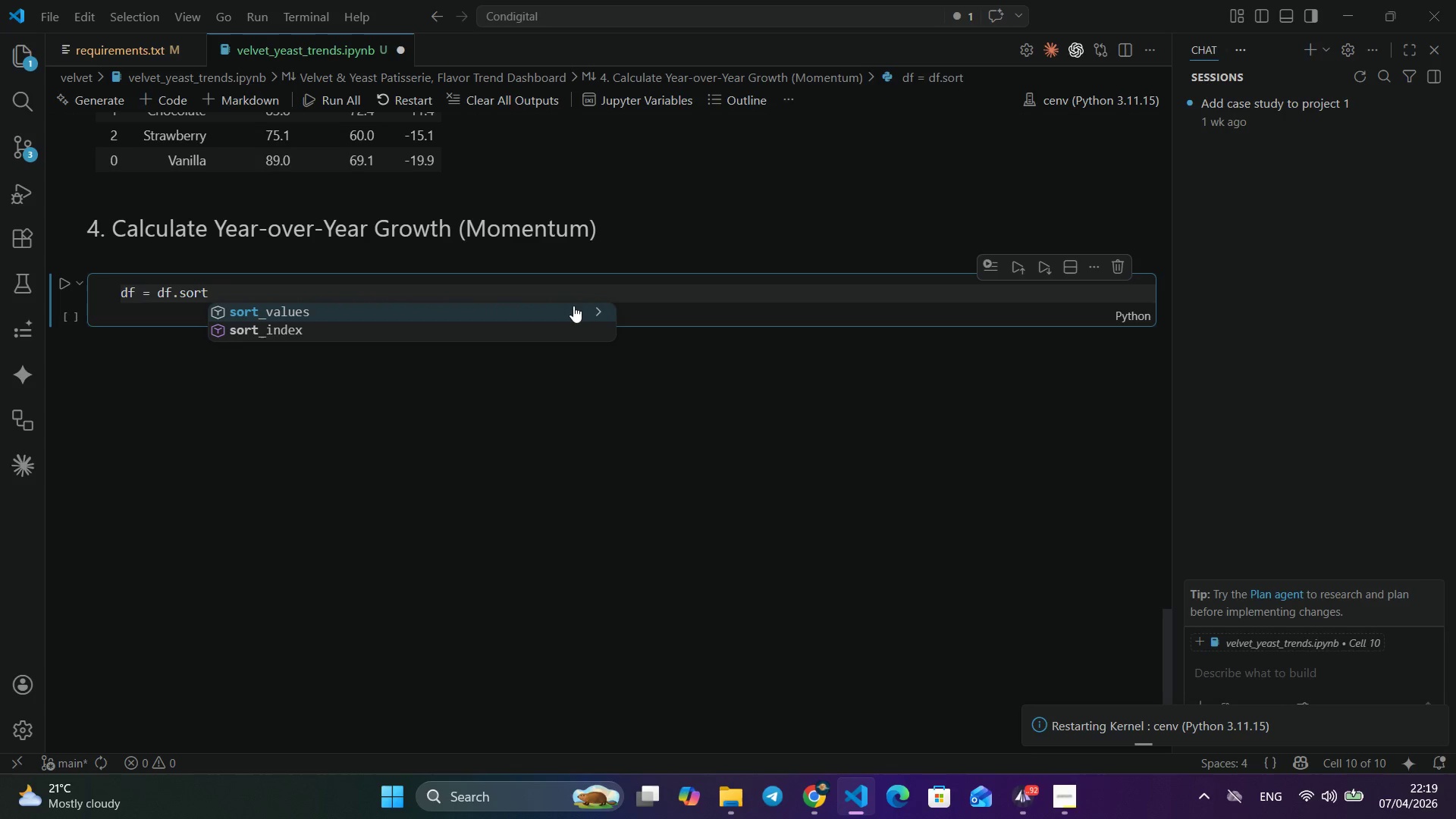 
key(Enter)
 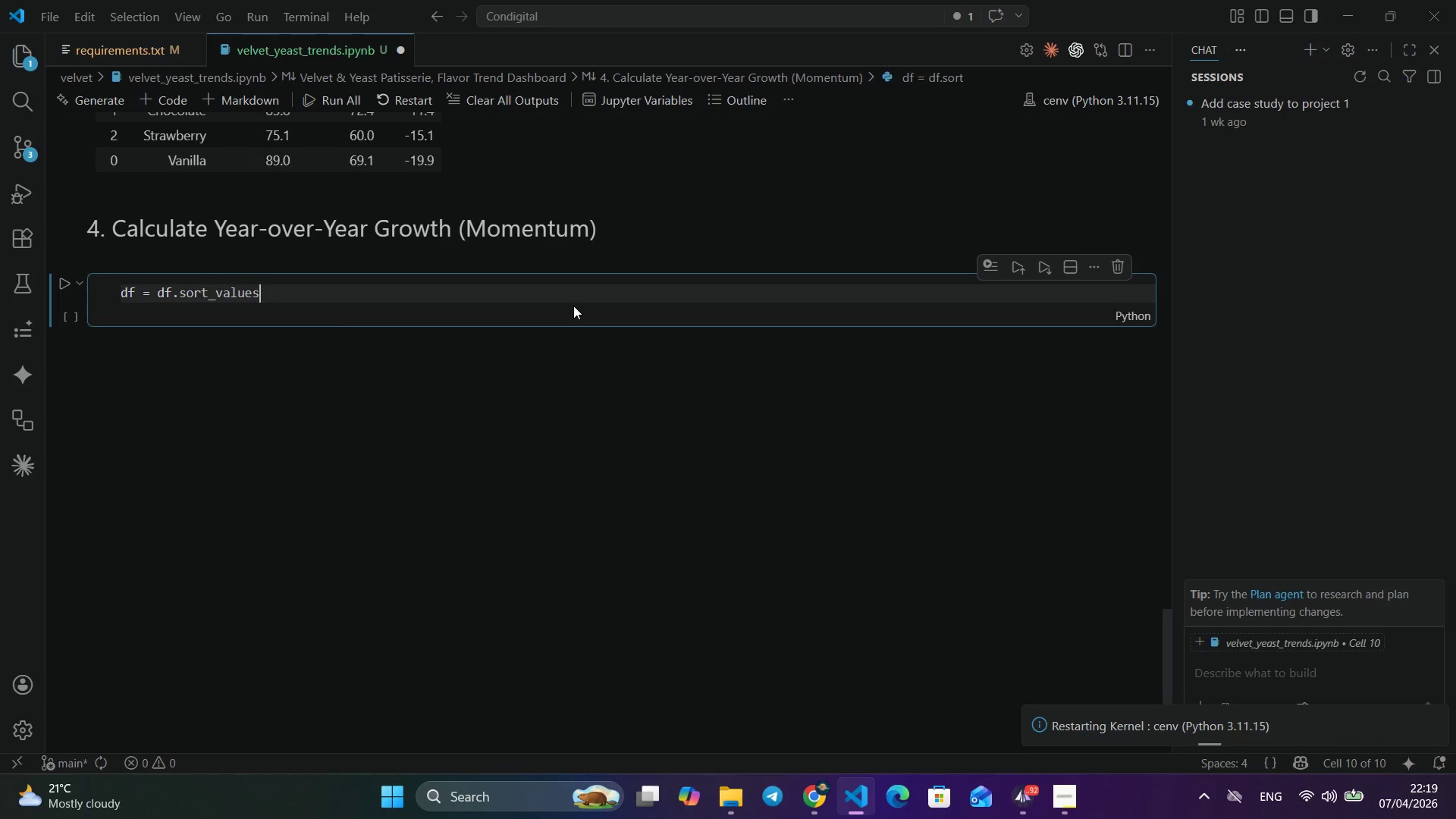 
type((['fla)
 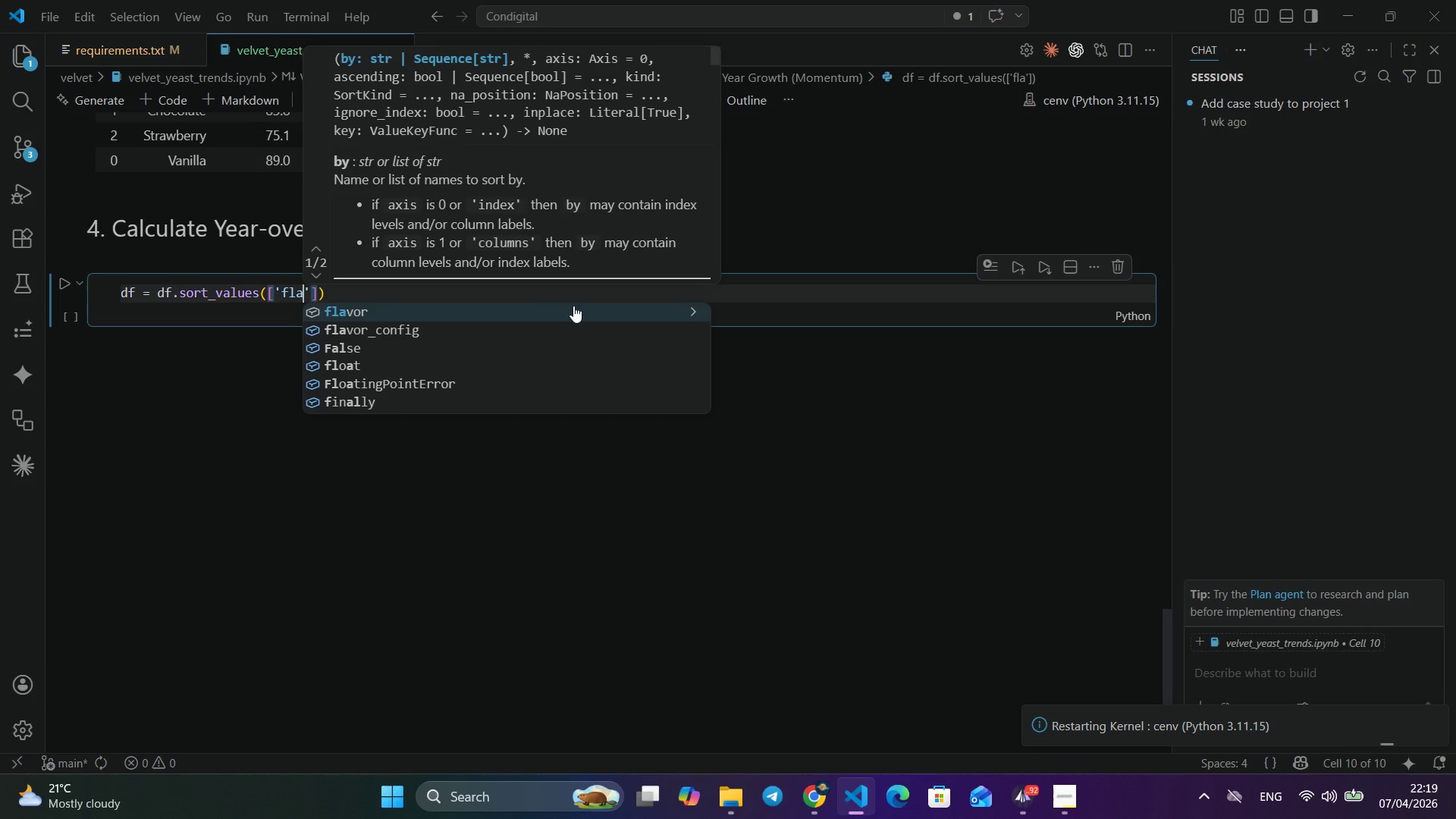 
key(Enter)
 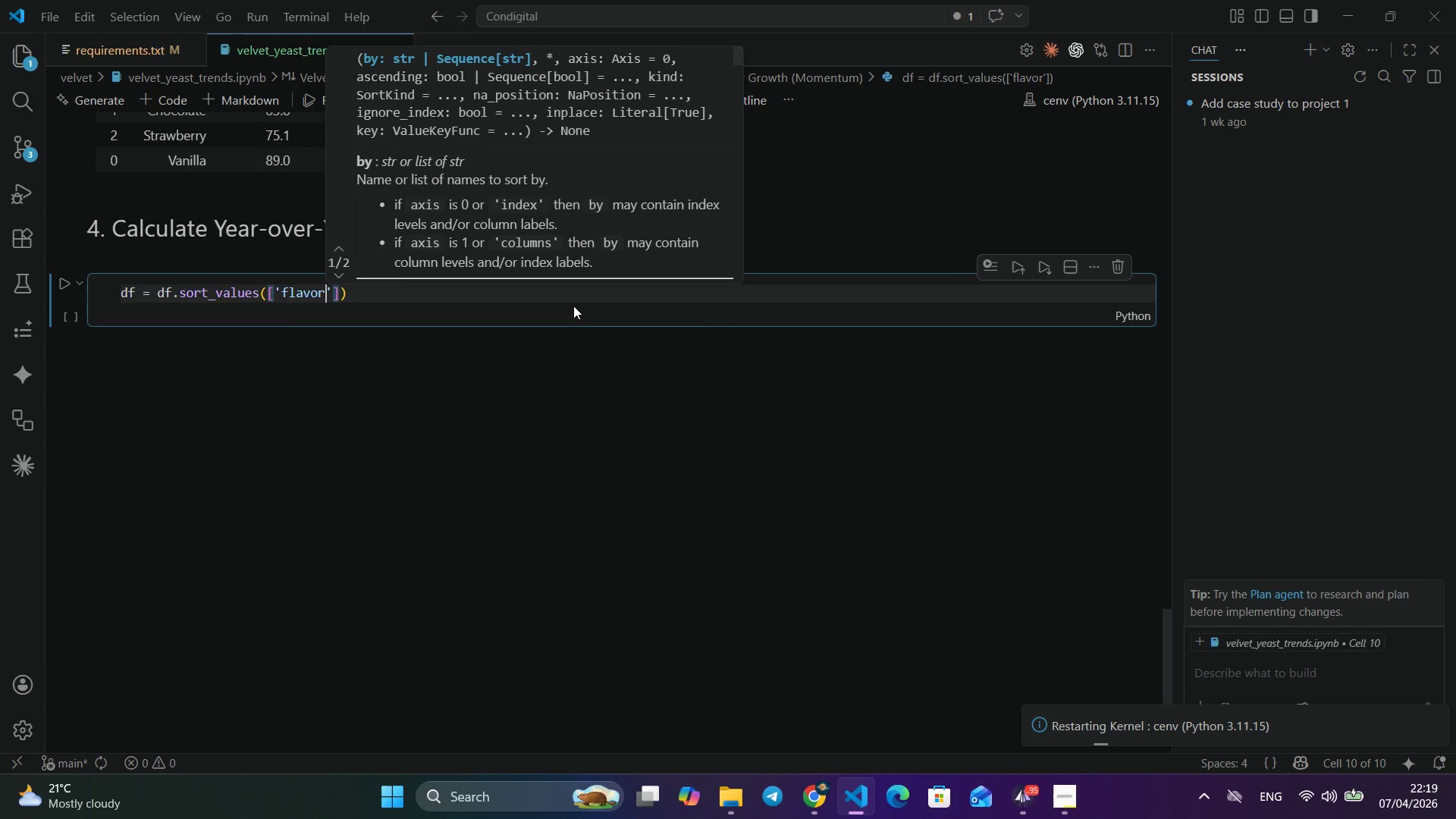 
key(ArrowRight)
 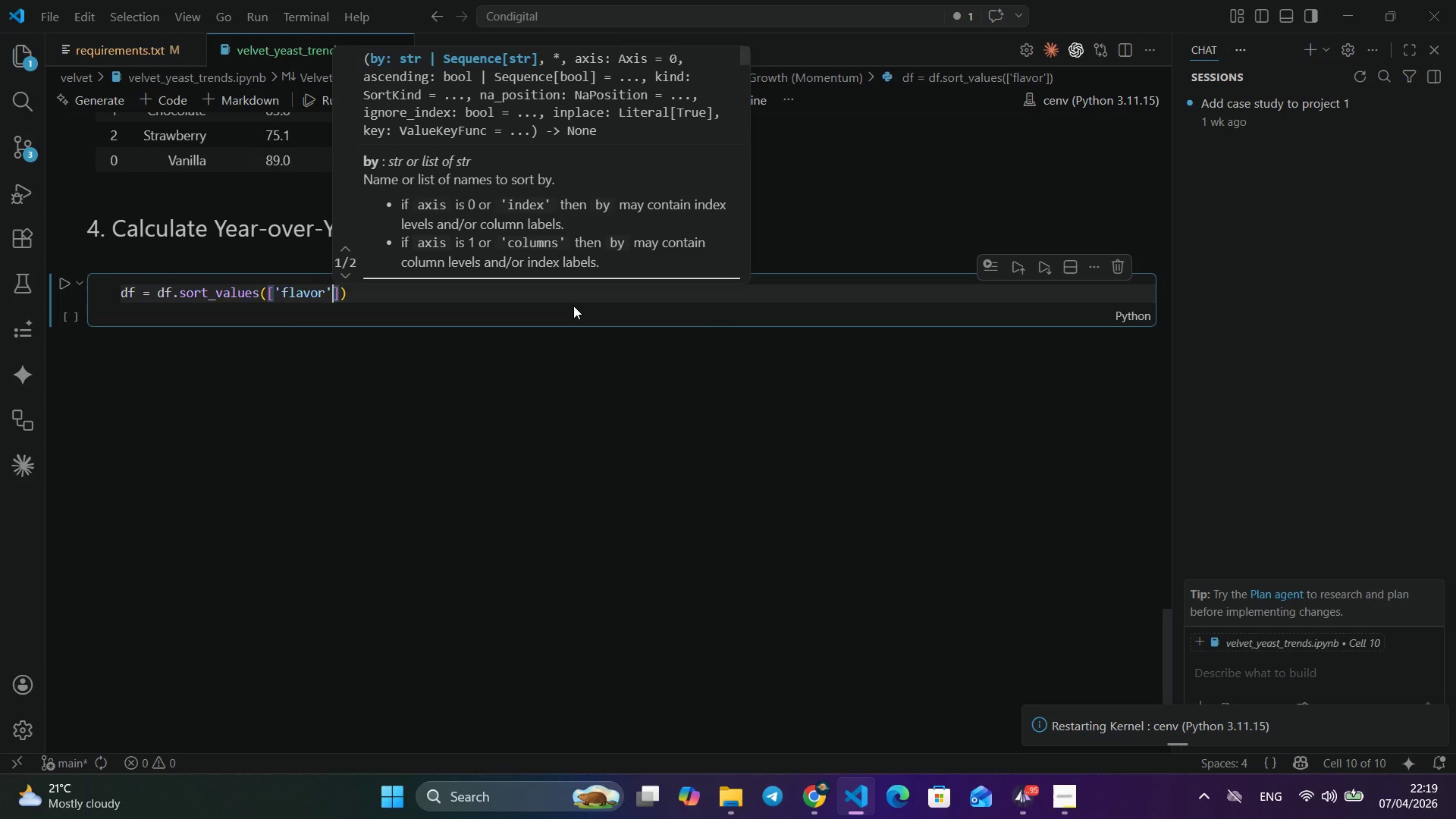 
type(, 'year)
 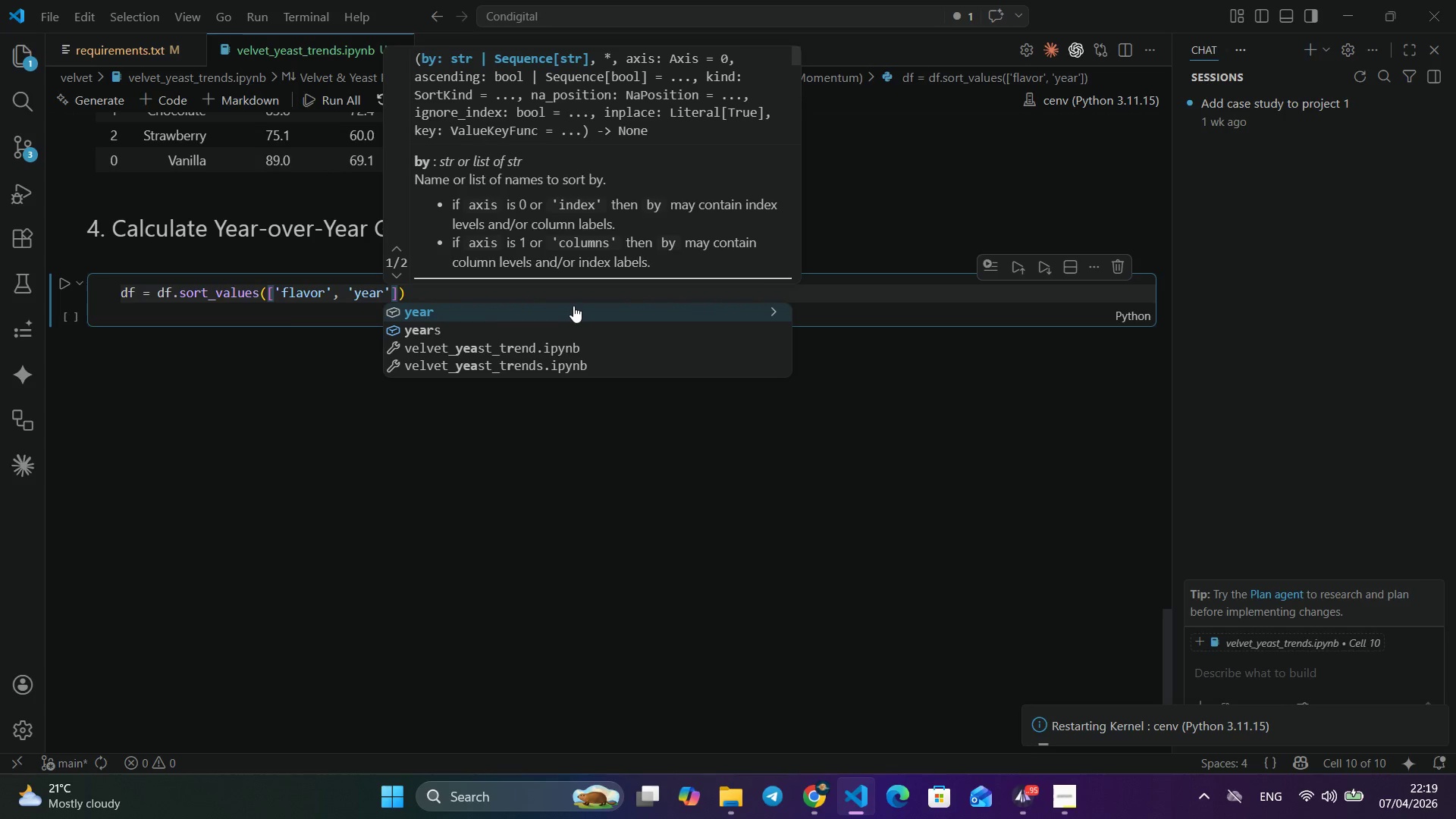 
key(ArrowRight)
 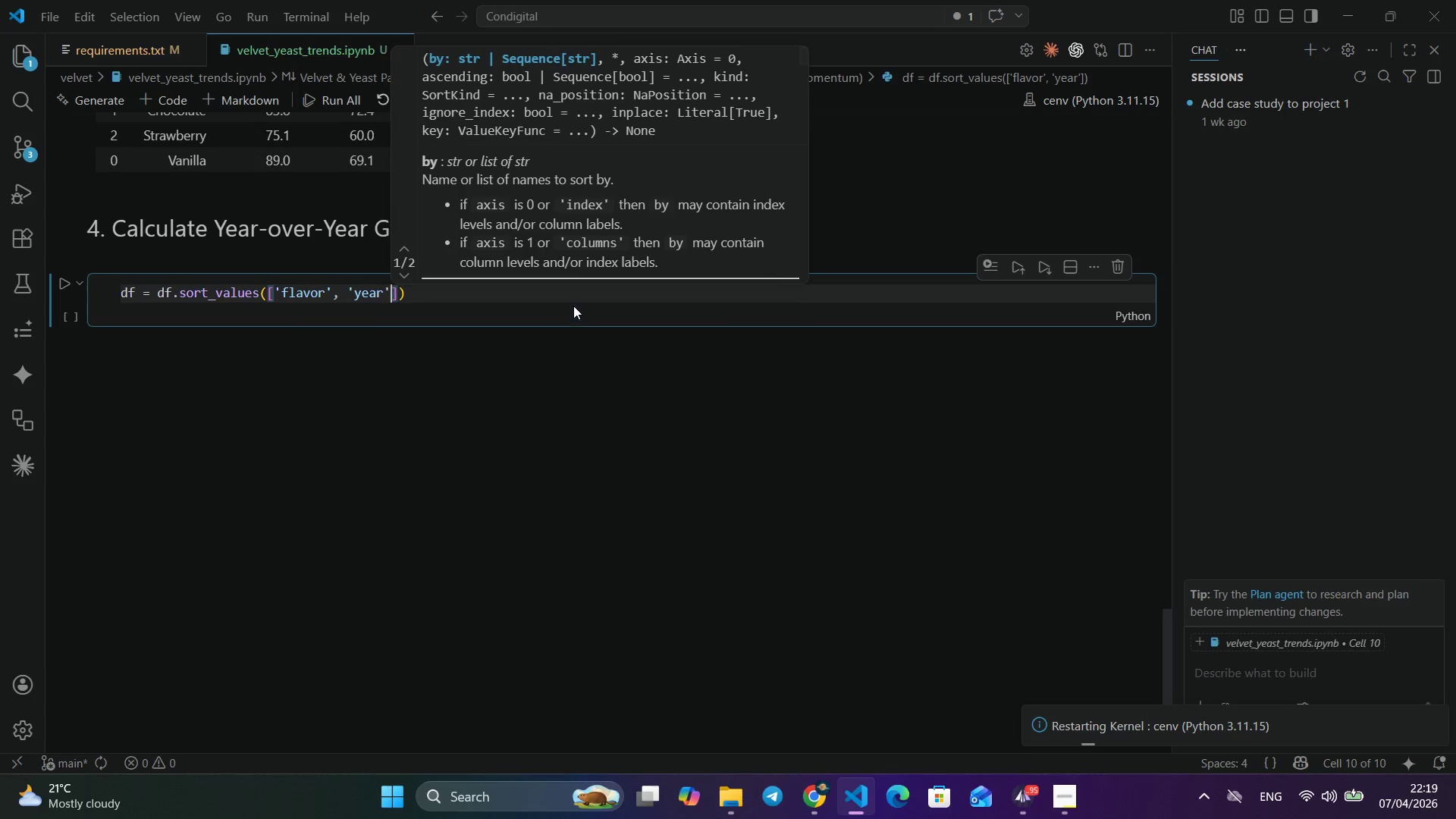 
key(ArrowRight)
 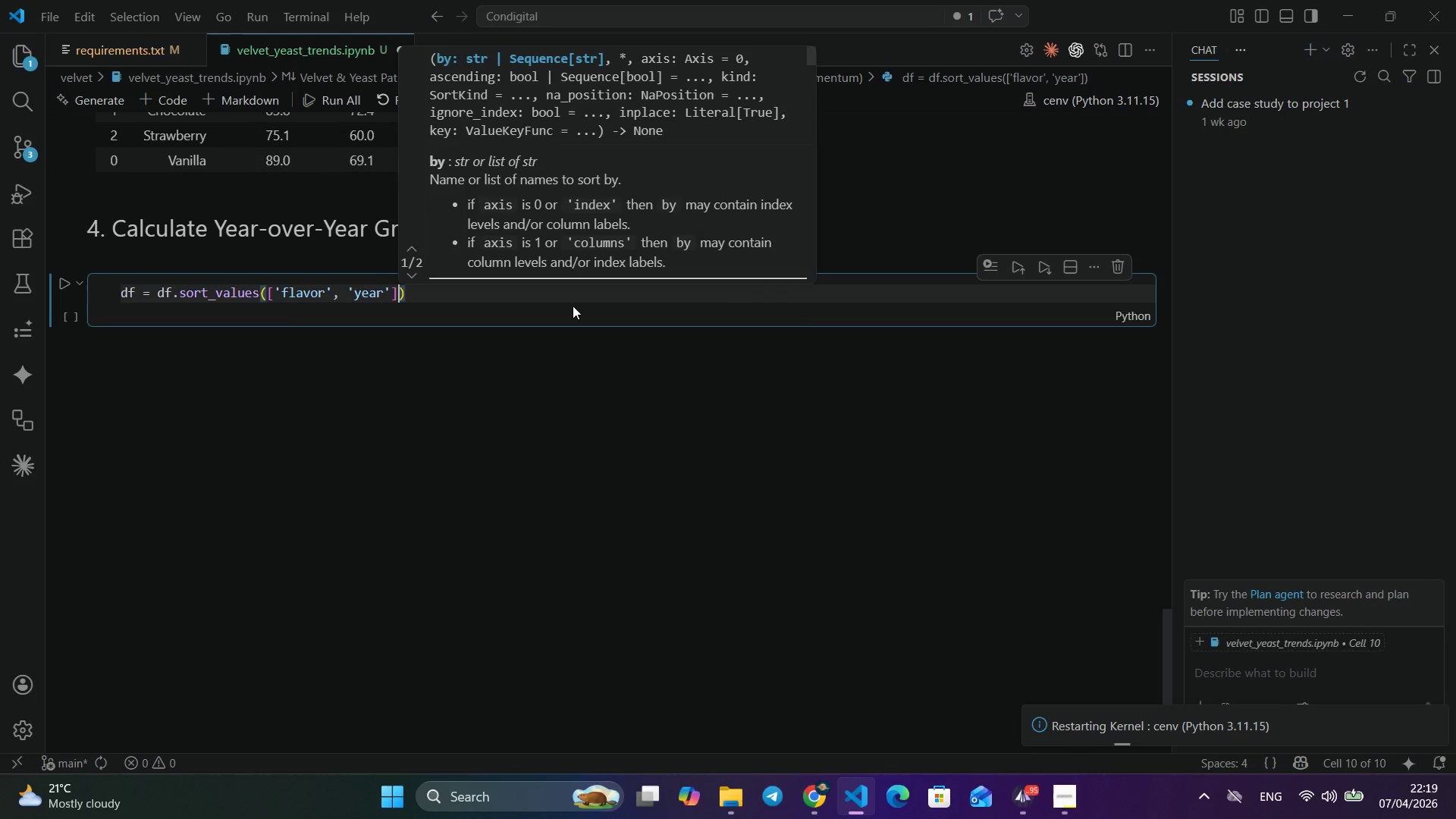 
key(ArrowRight)
 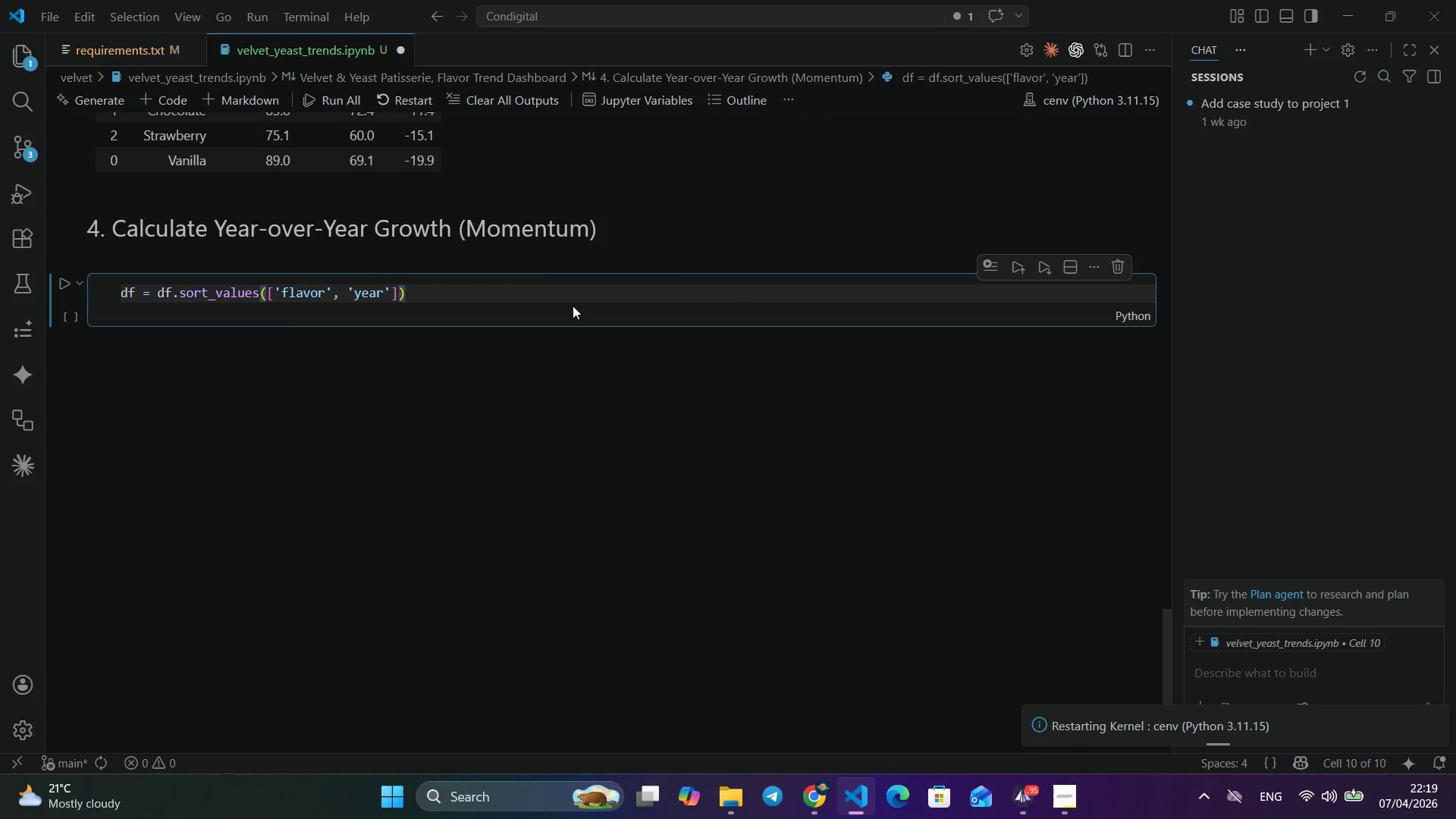 
key(Enter)
 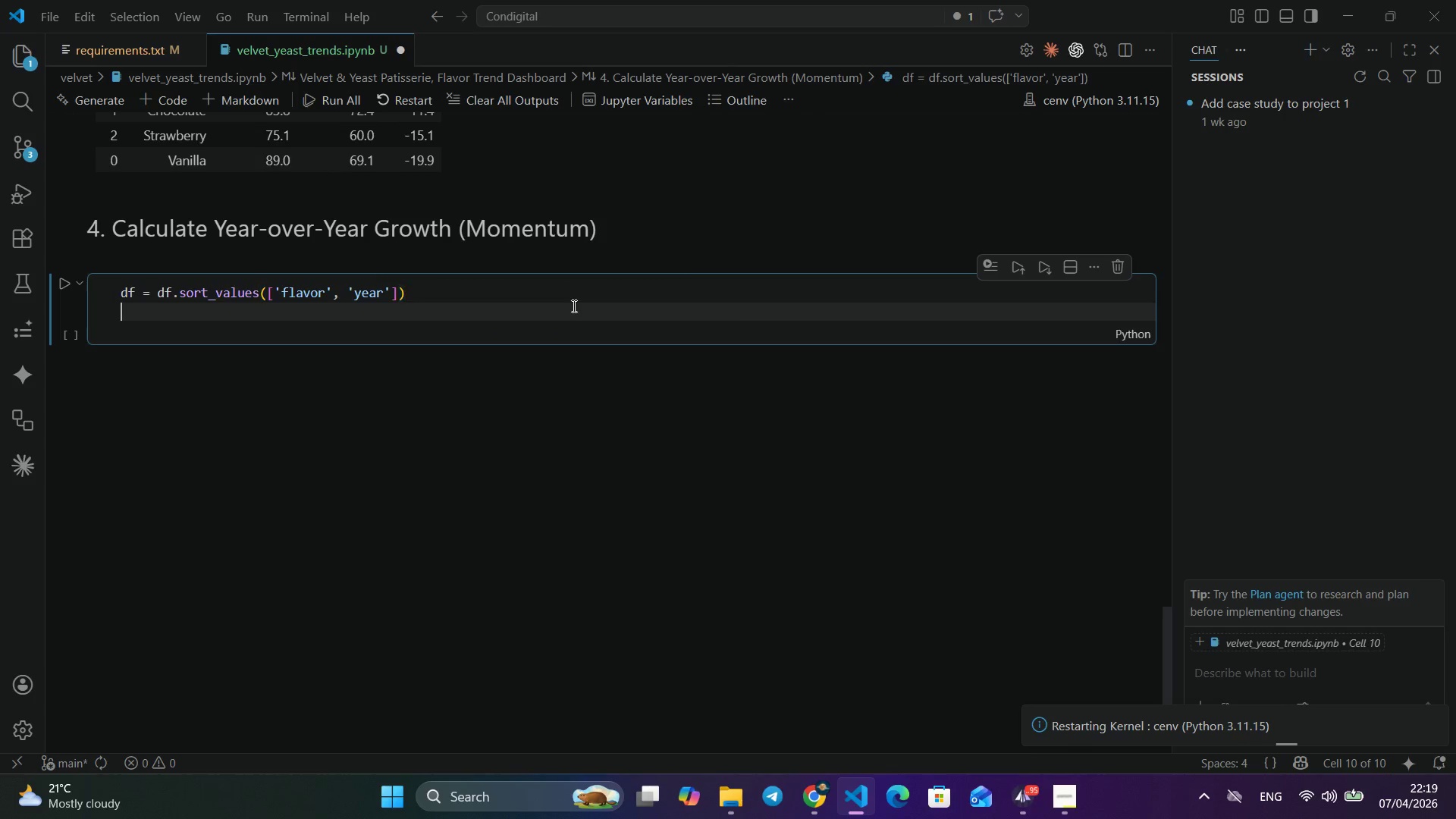 
type(df['yoy_change)
 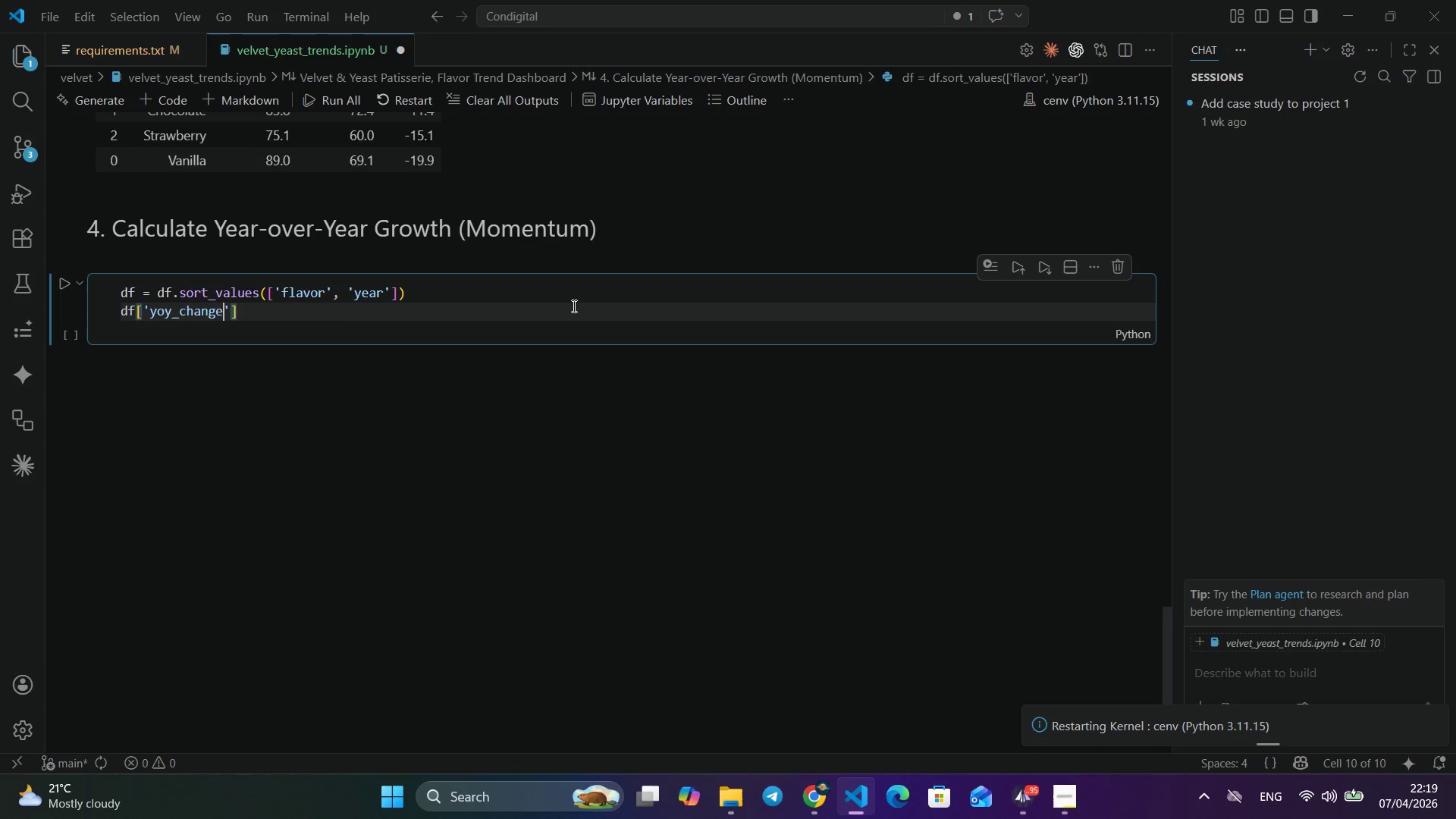 
key(ArrowRight)
 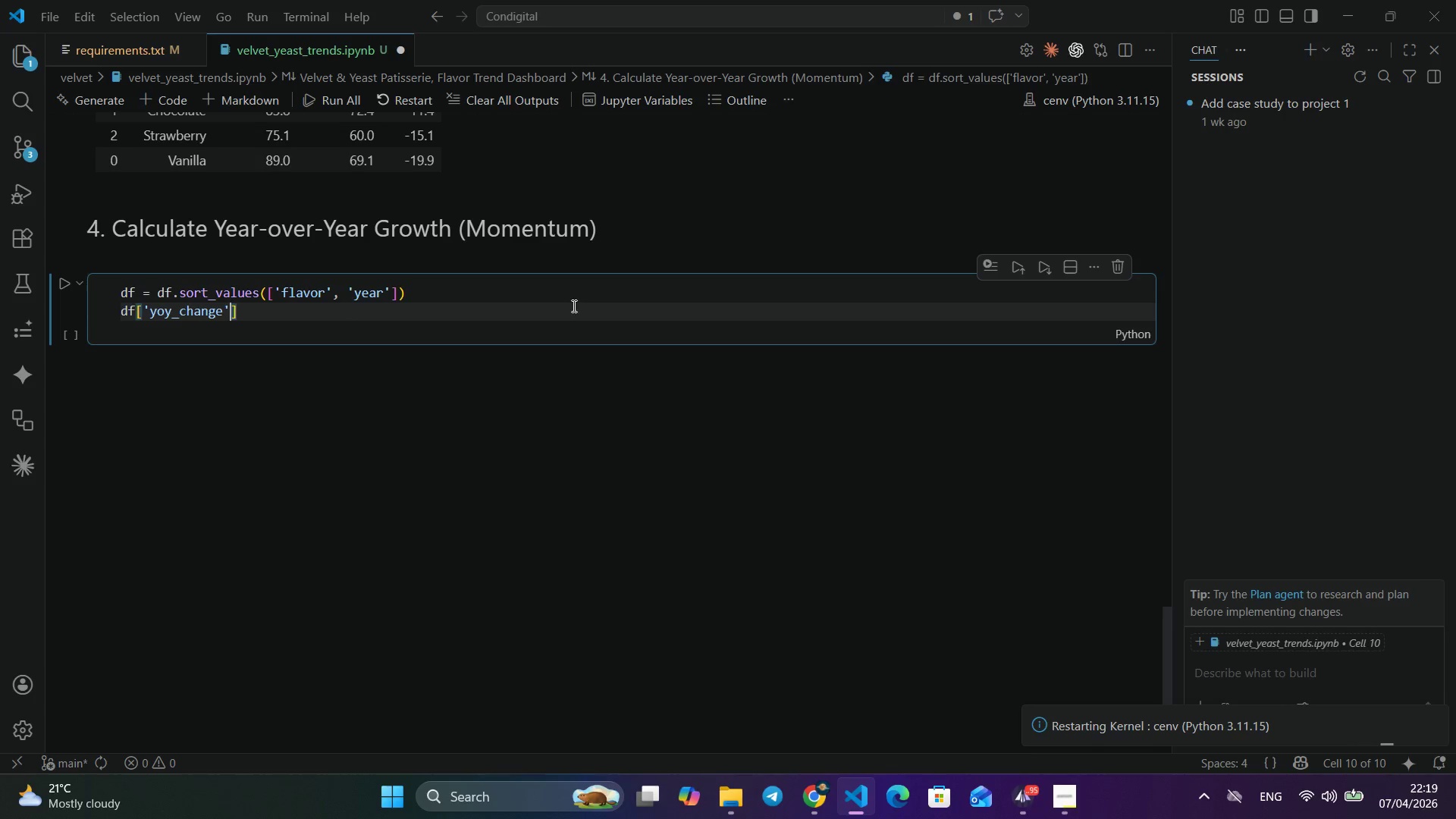 
key(ArrowRight)
 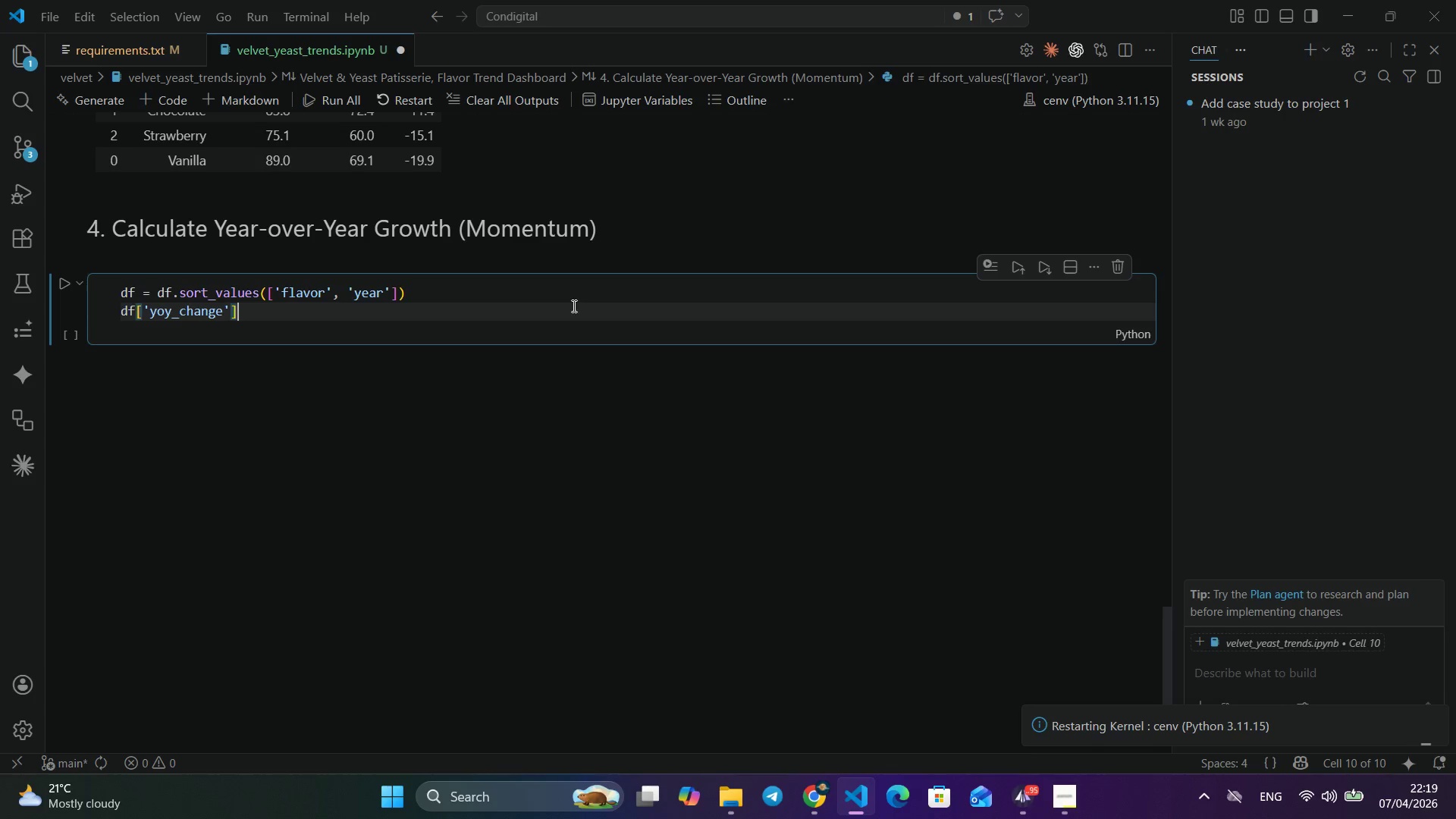 
type( = df.grou)
 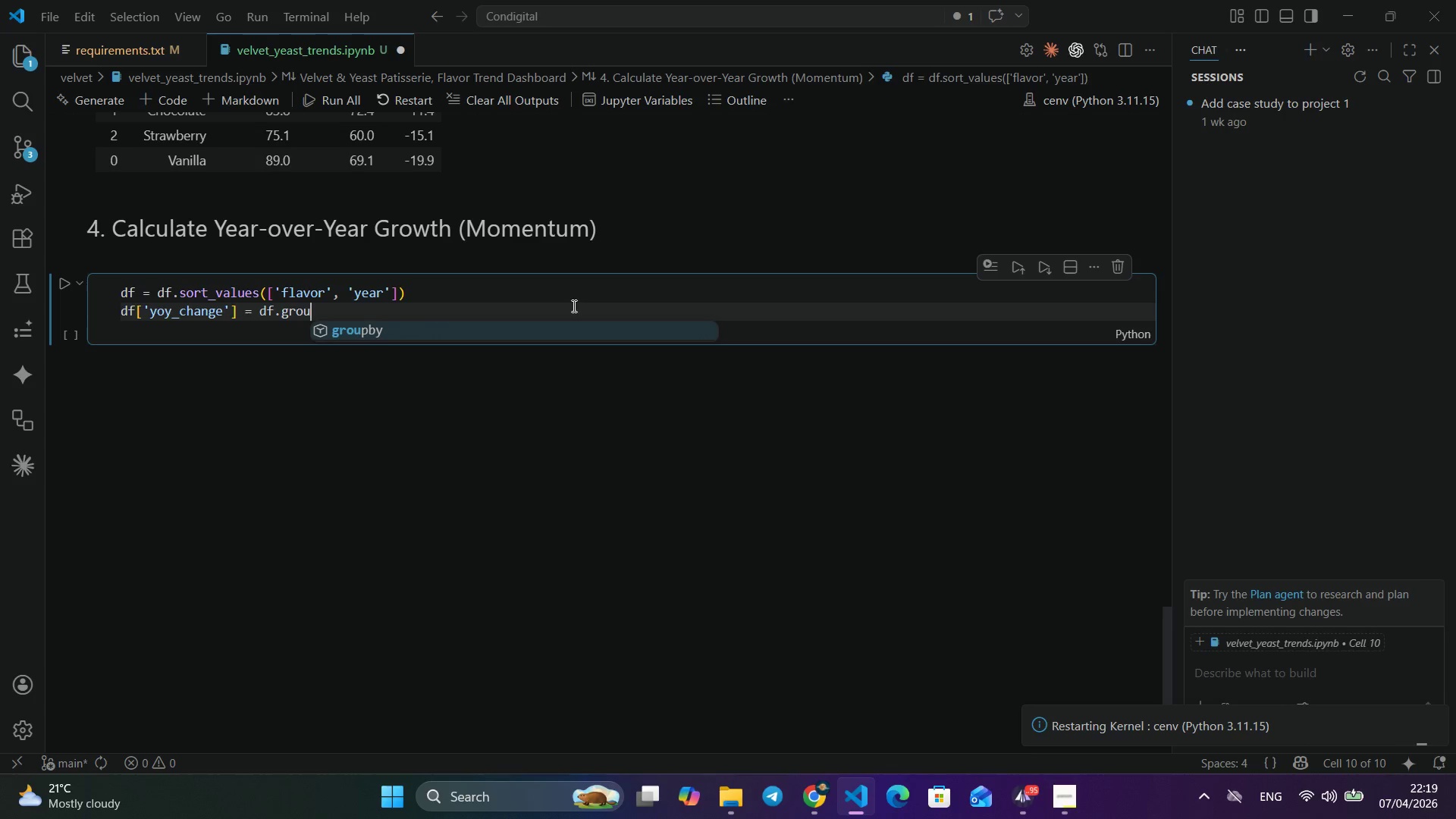 
key(Enter)
 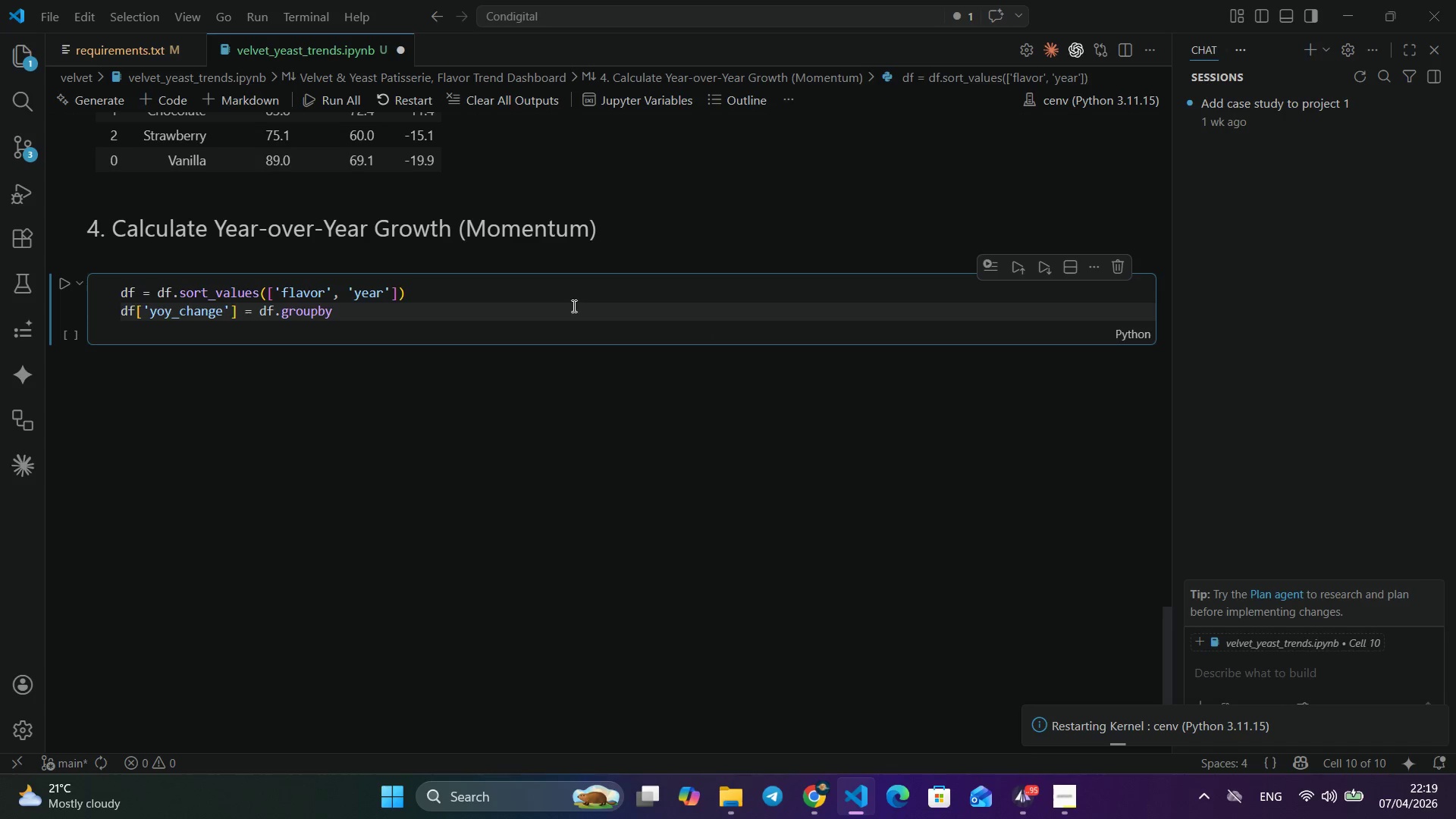 
type(('fla)
 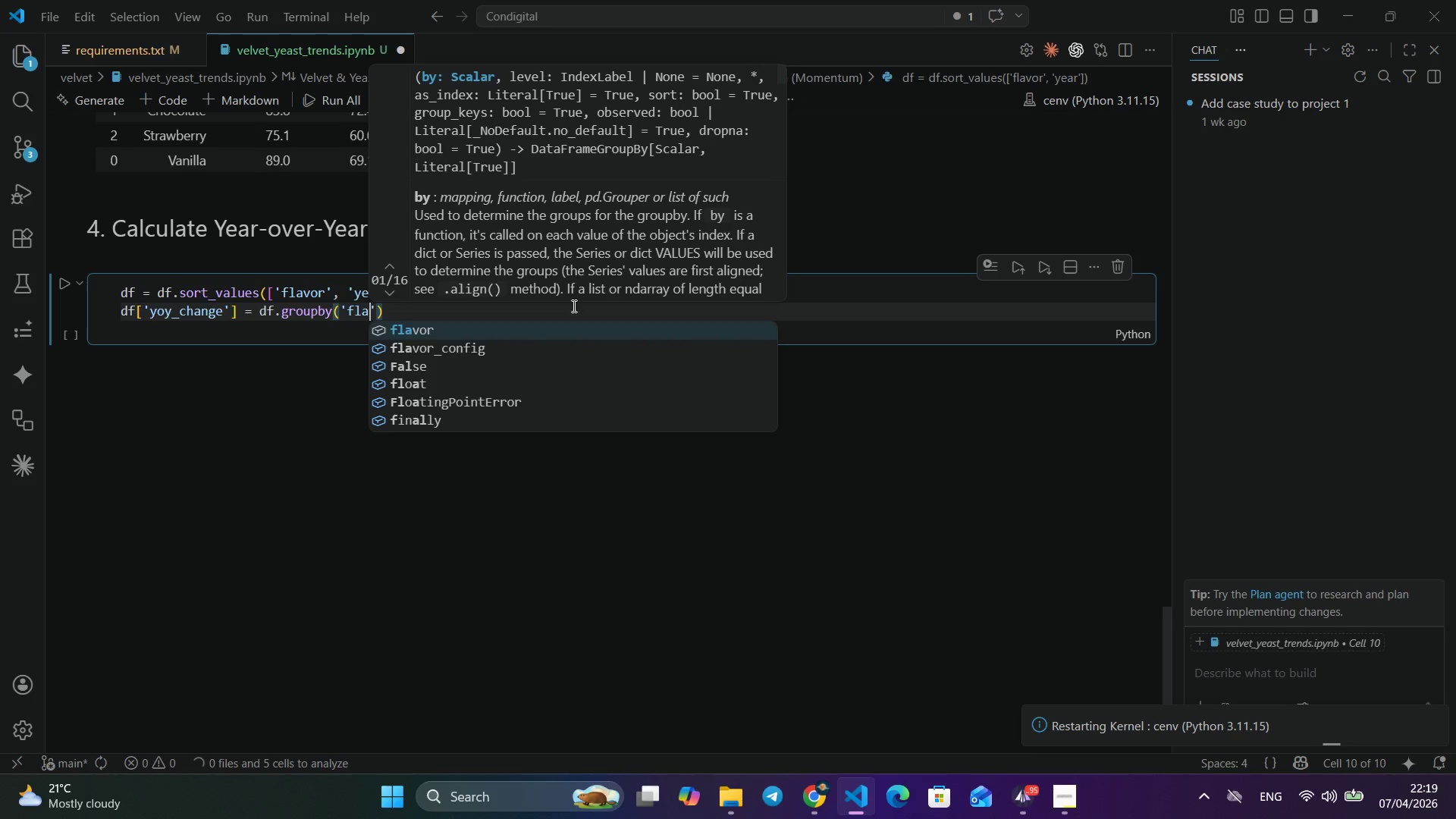 
key(Enter)
 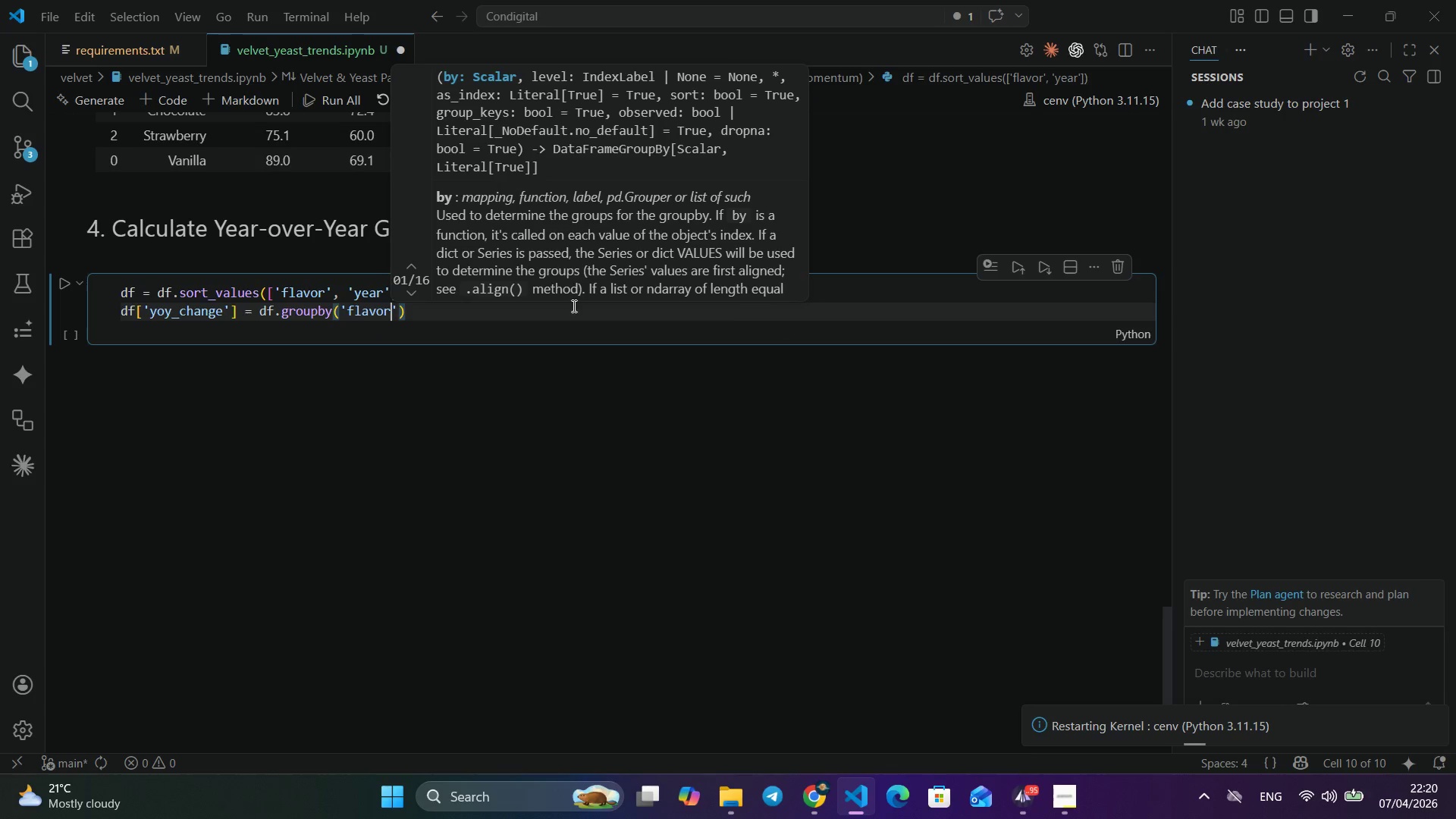 
key(ArrowRight)
 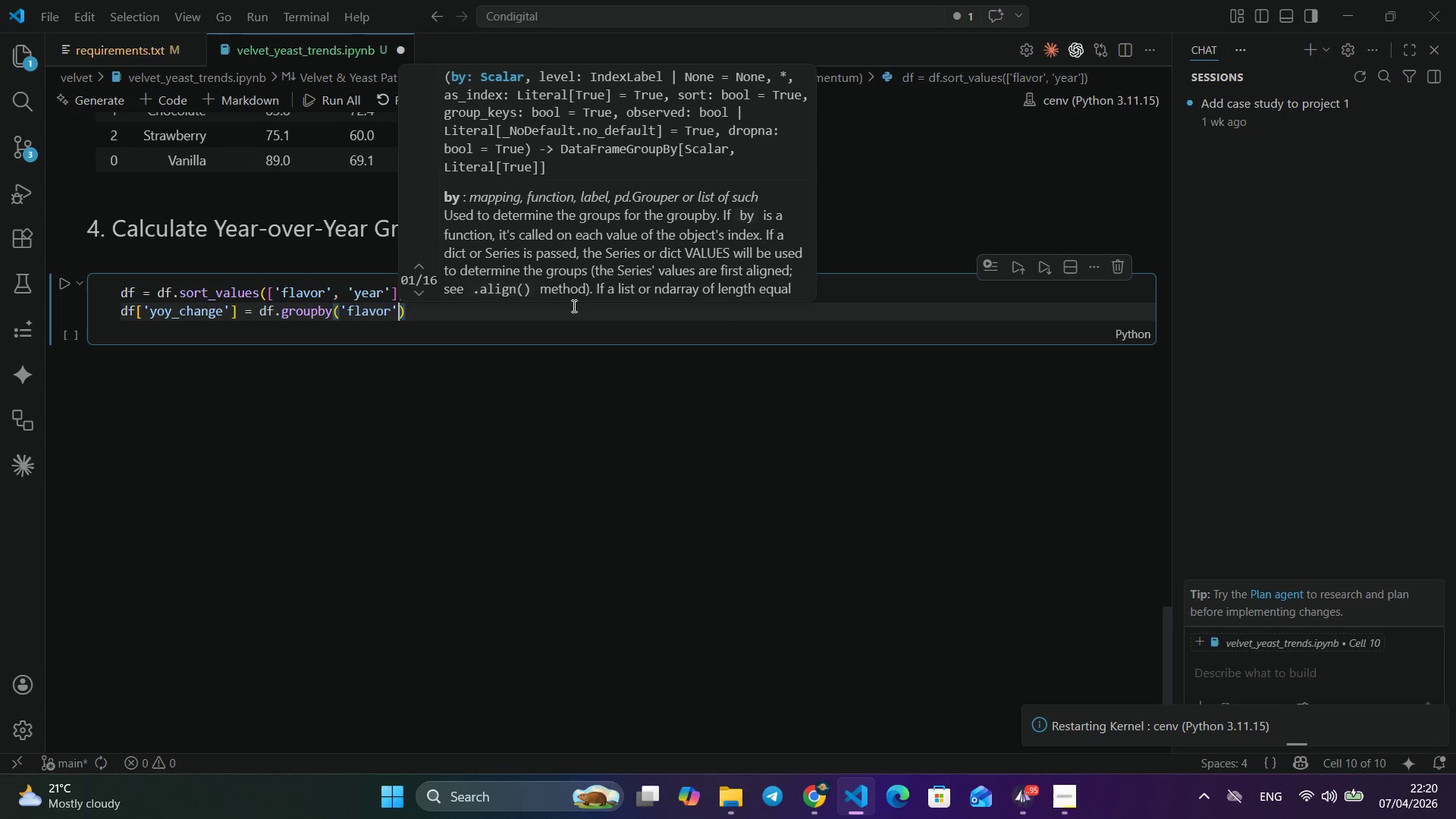 
key(ArrowRight)
 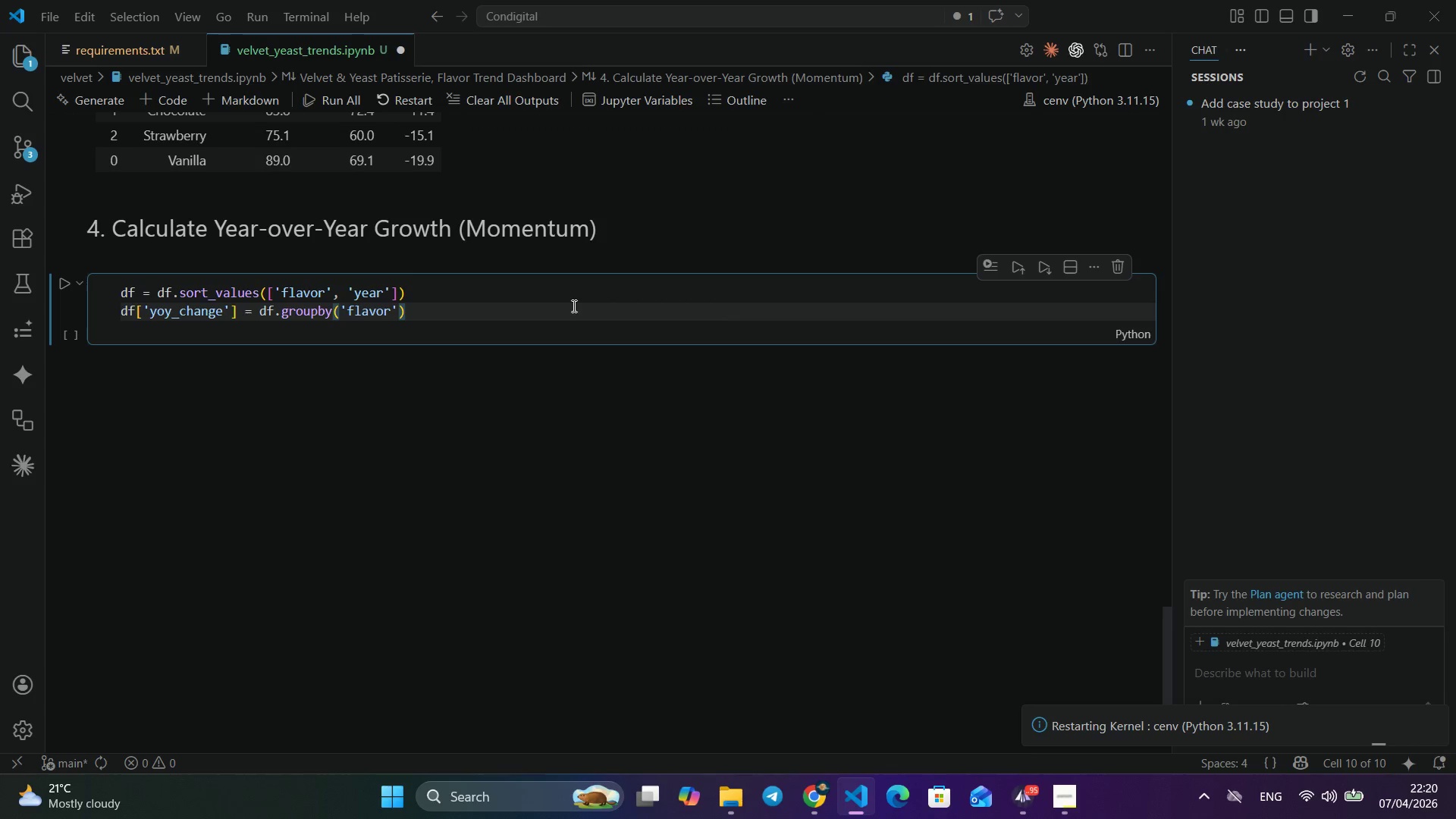 
type(['oioy===)
key(Backspace)
key(Backspace)
key(Backspace)
key(Backspace)
key(Backspace)
key(Backspace)
key(Backspace)
type(popua)
key(Backspace)
type(larity_indexx)
key(Backspace)
 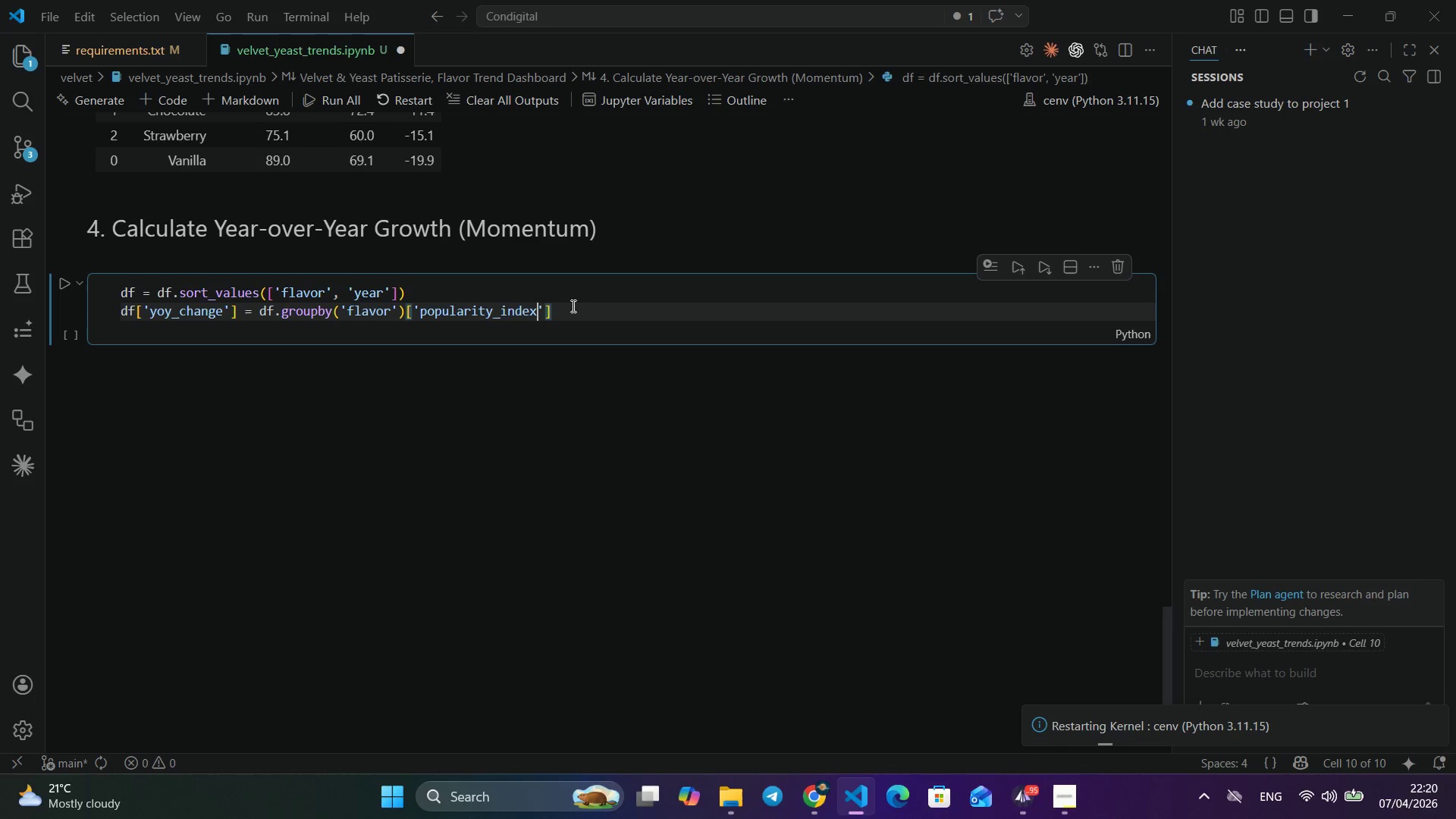 
key(ArrowRight)
 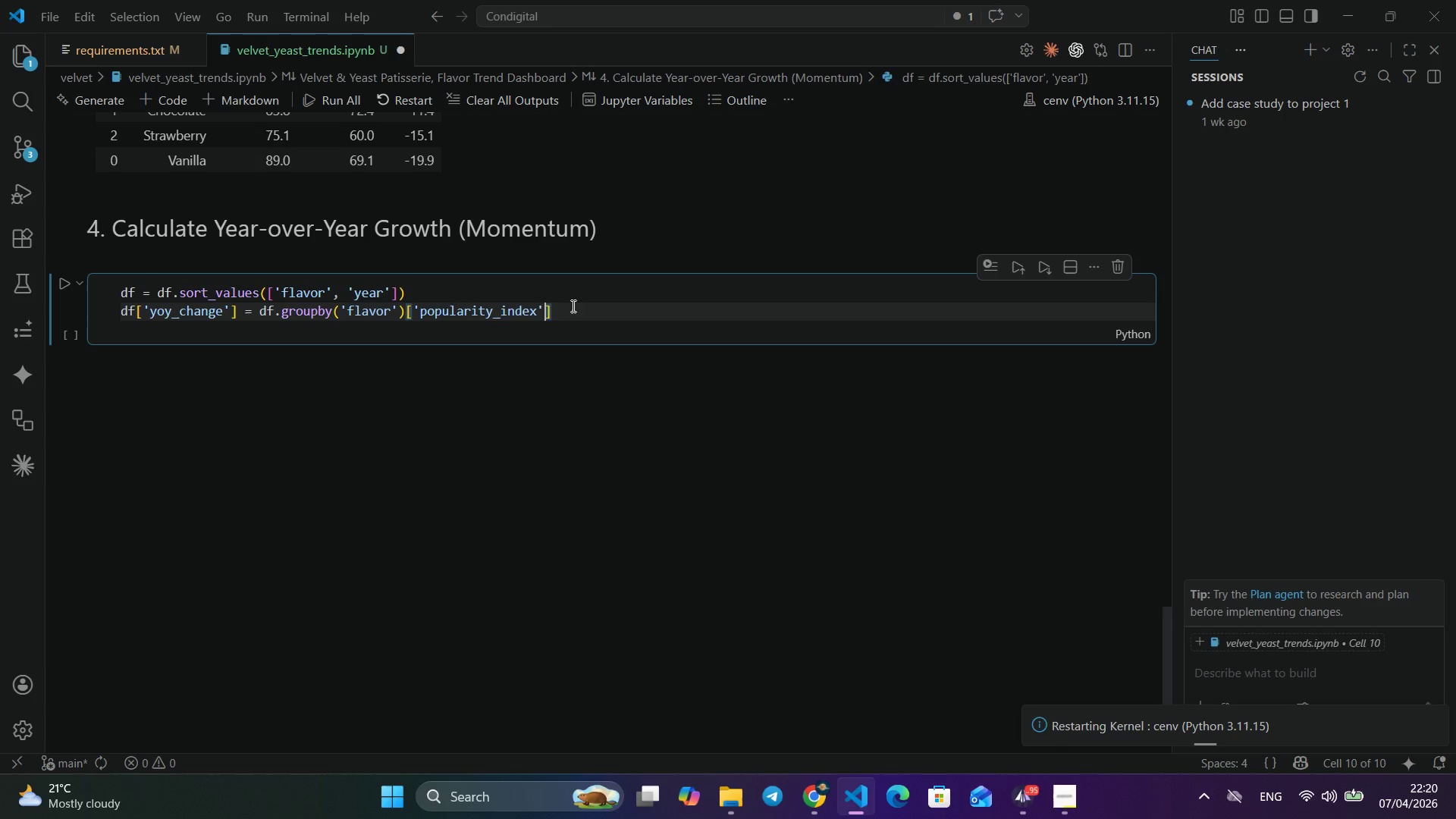 
key(ArrowRight)
 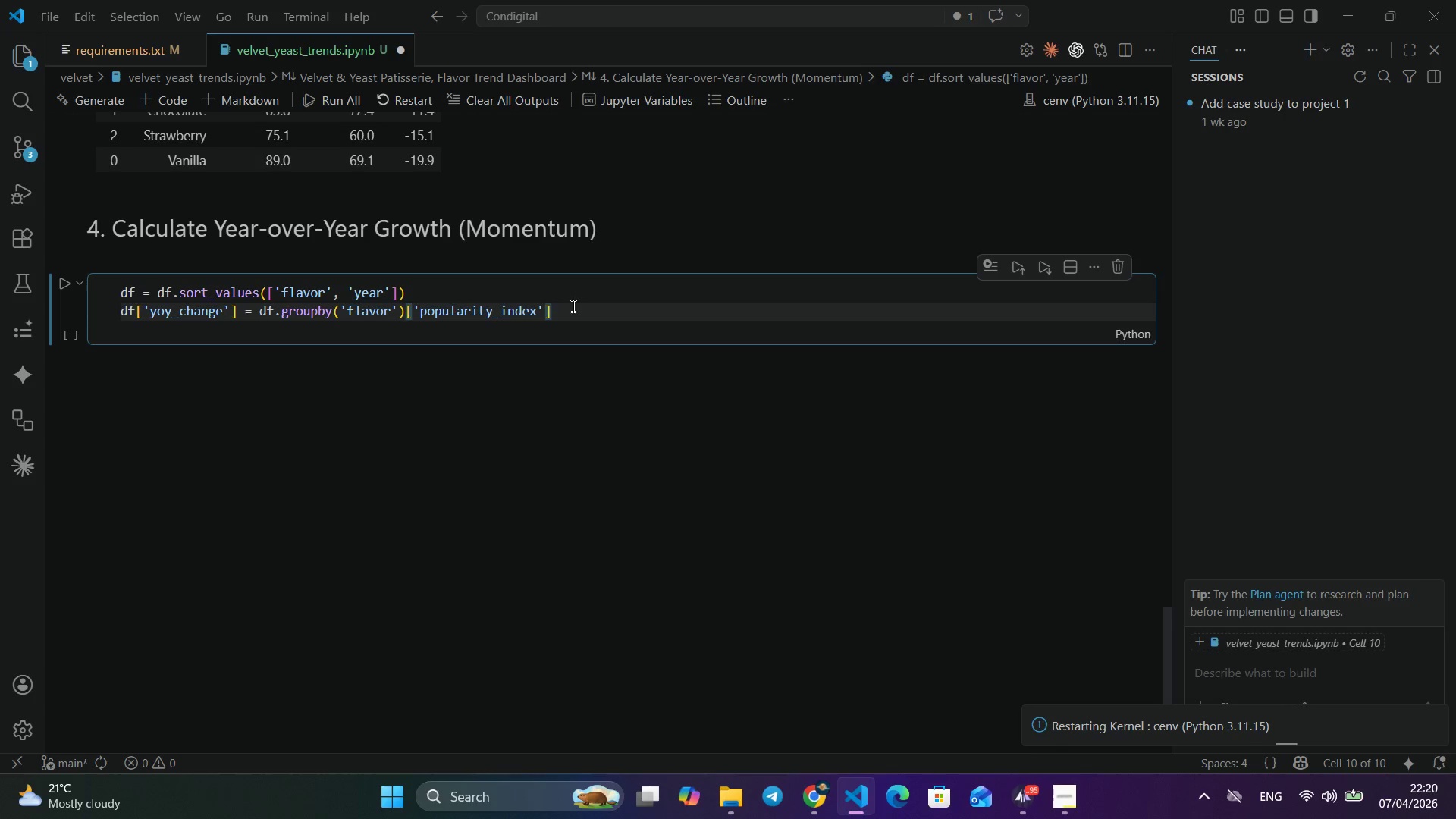 
type(.diff()
 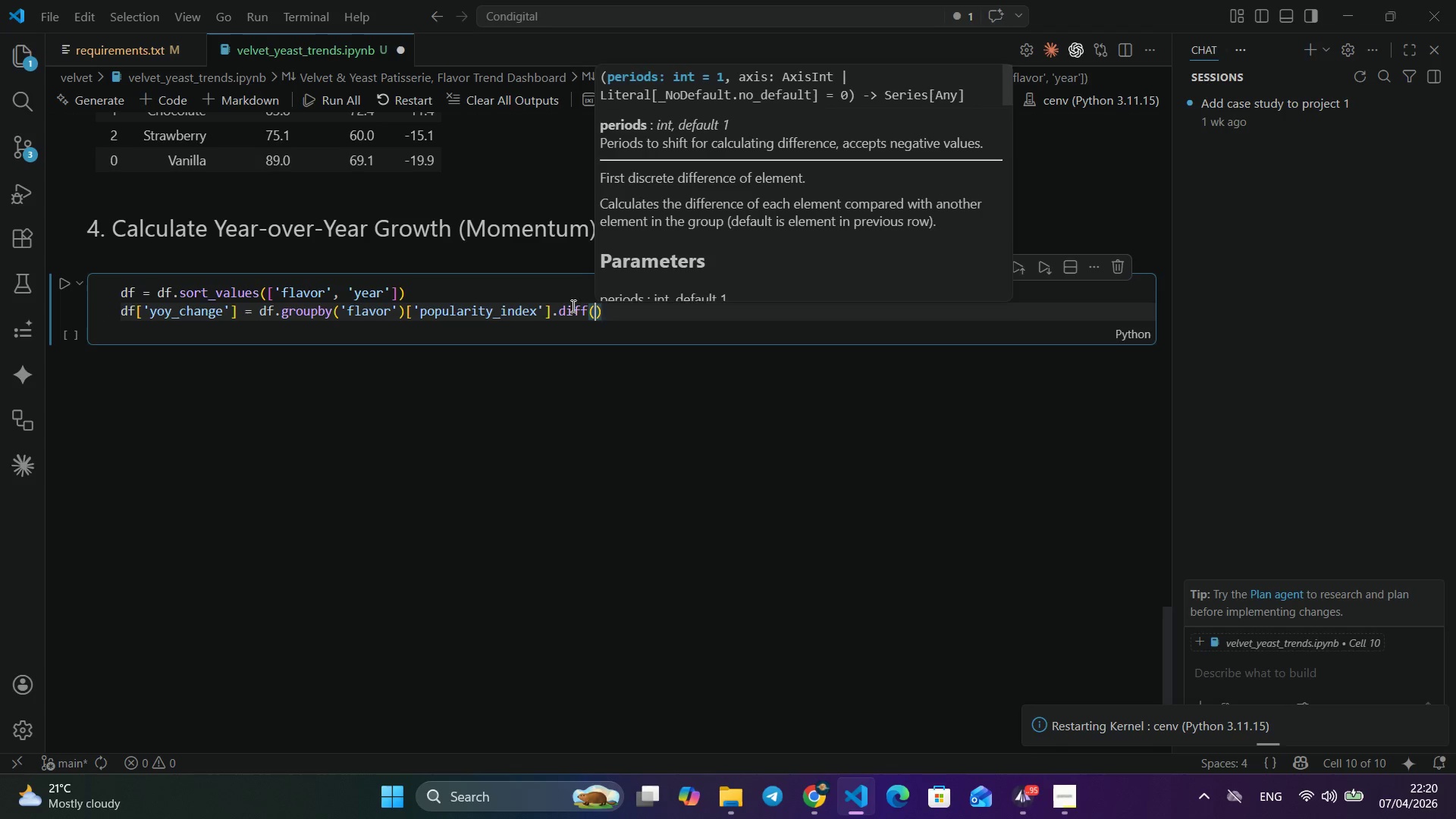 
 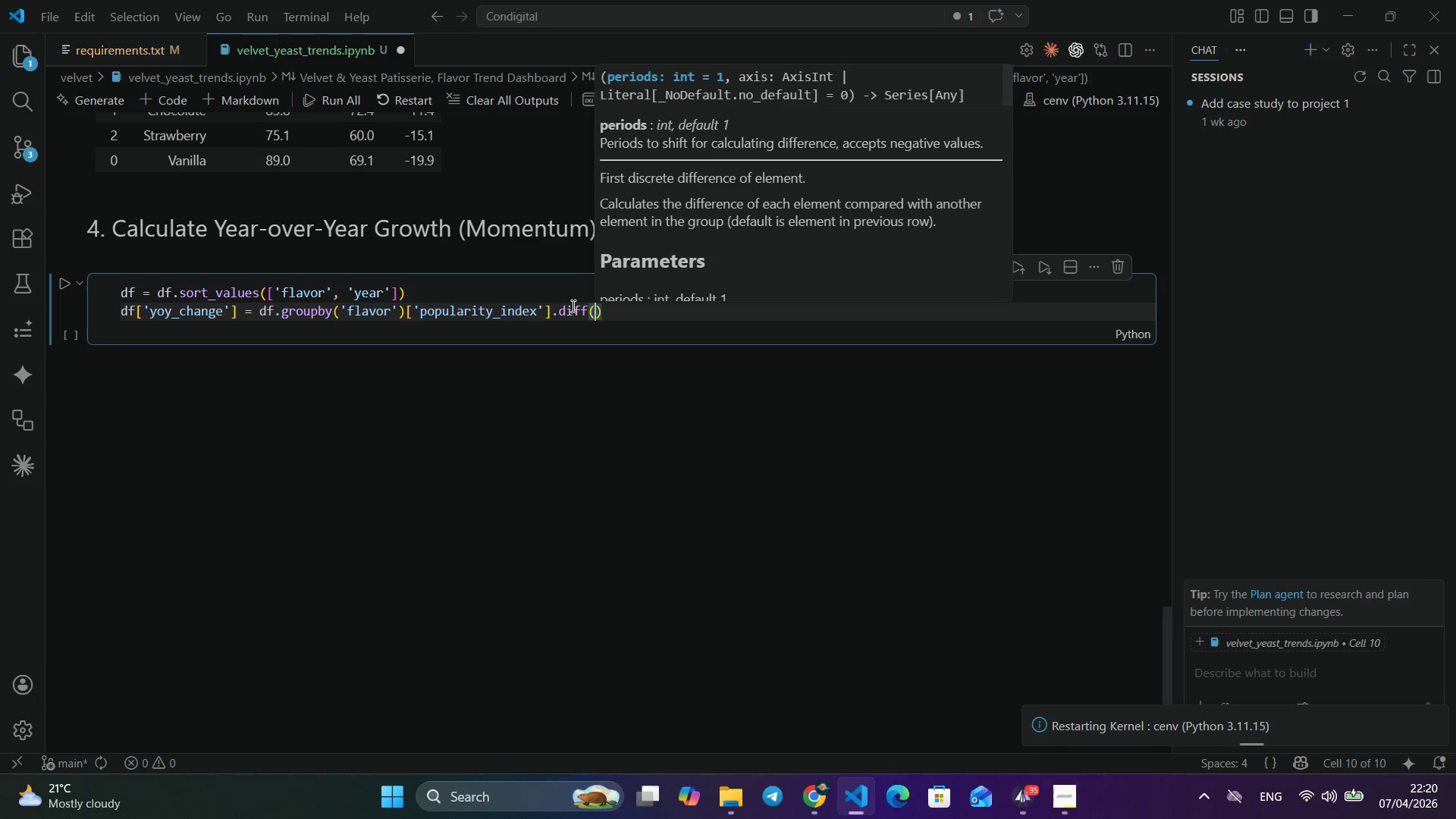 
key(ArrowRight)
 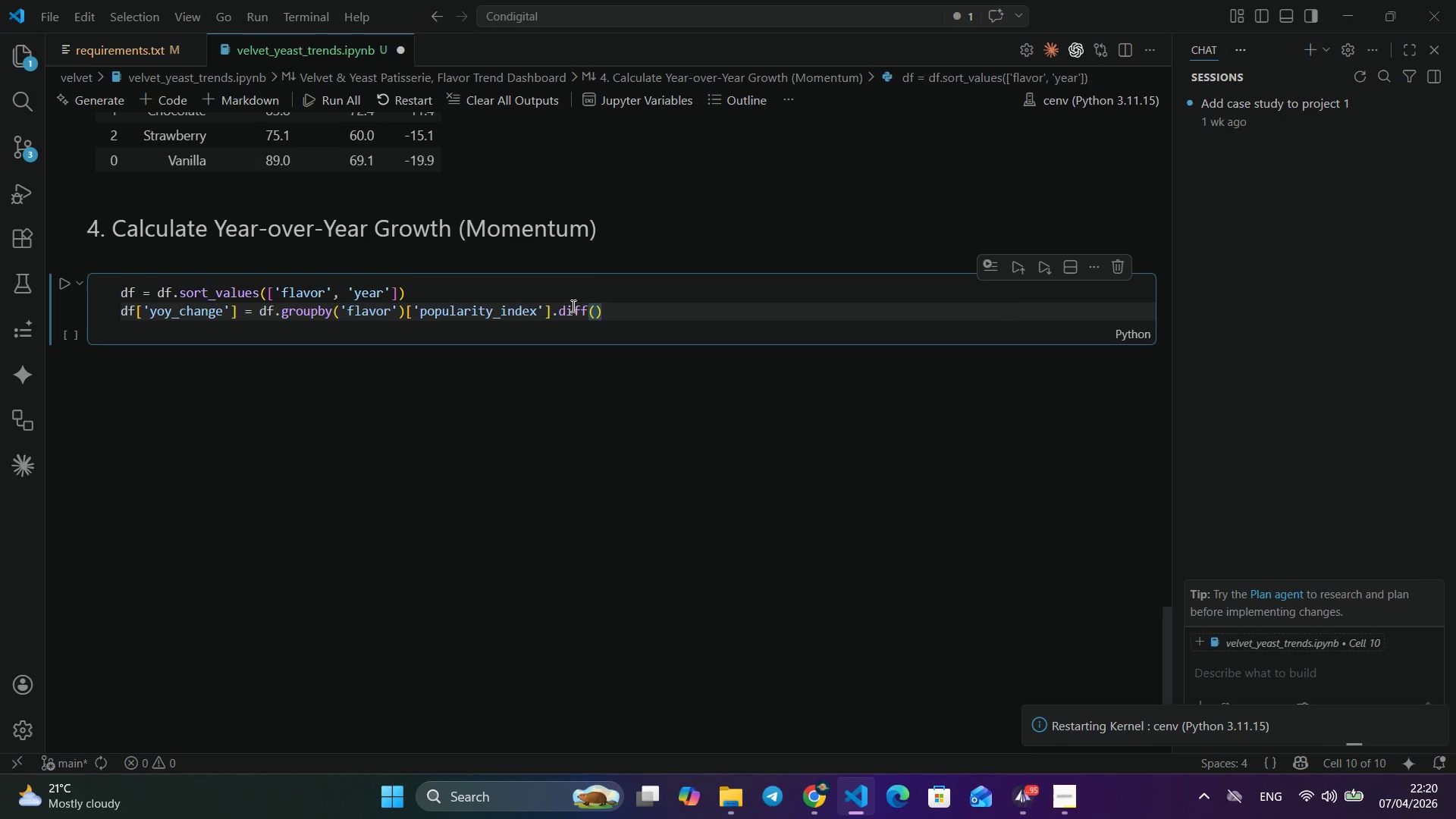 
key(Enter)
 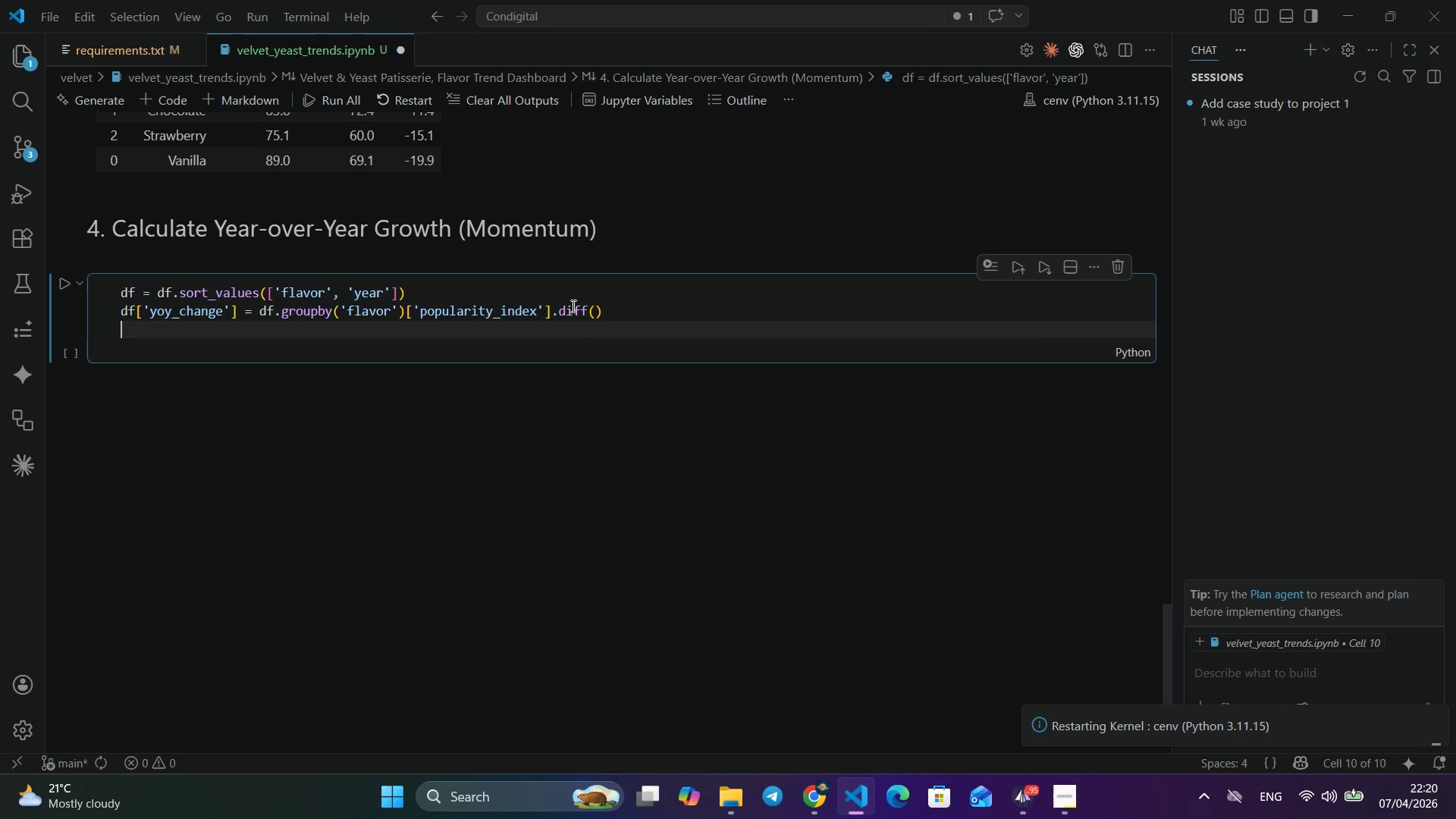 
type(df)
 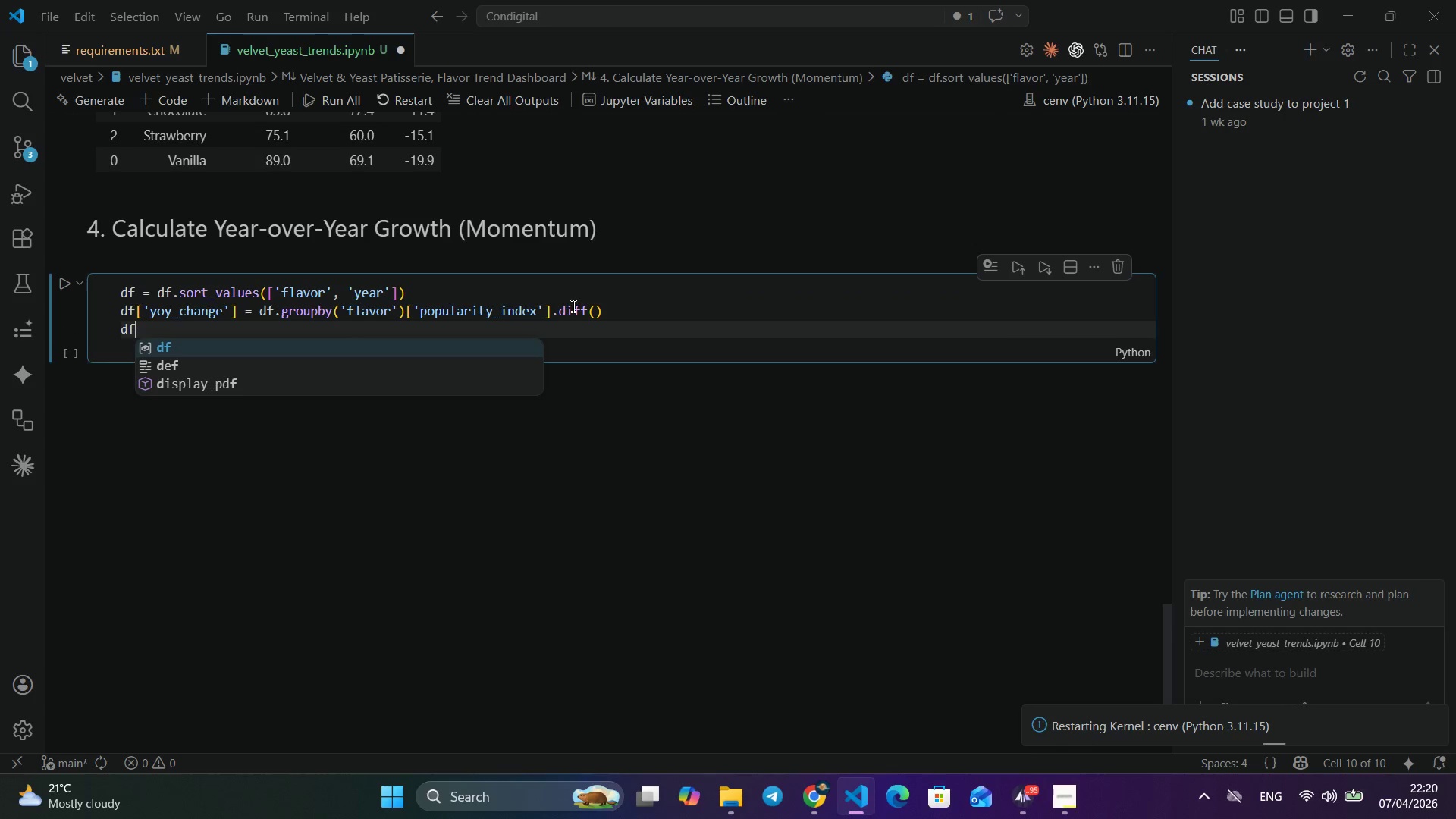 
type([\)
key(Backspace)
type('yoy_pct)
 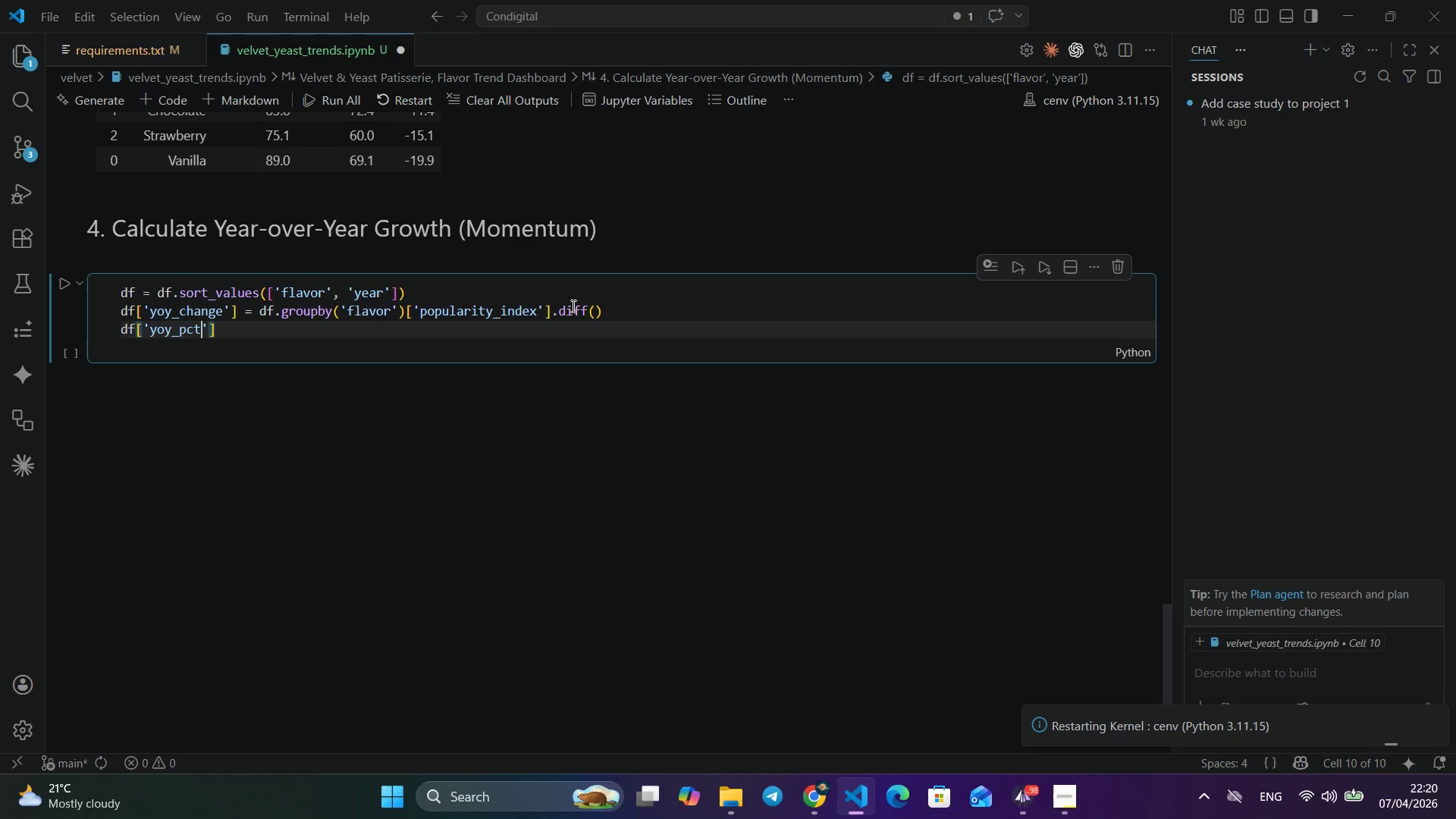 
key(ArrowRight)
 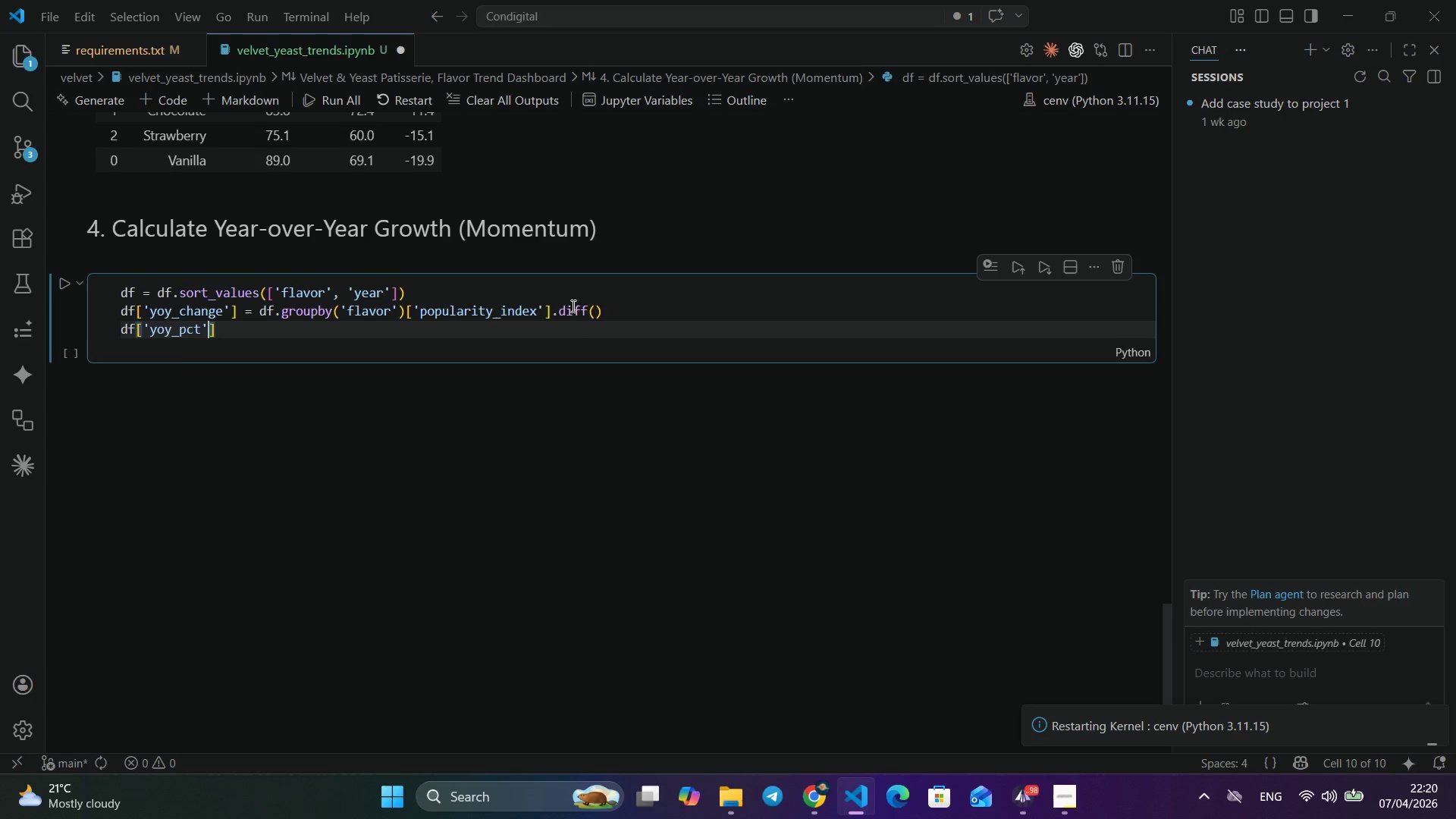 
key(ArrowRight)
 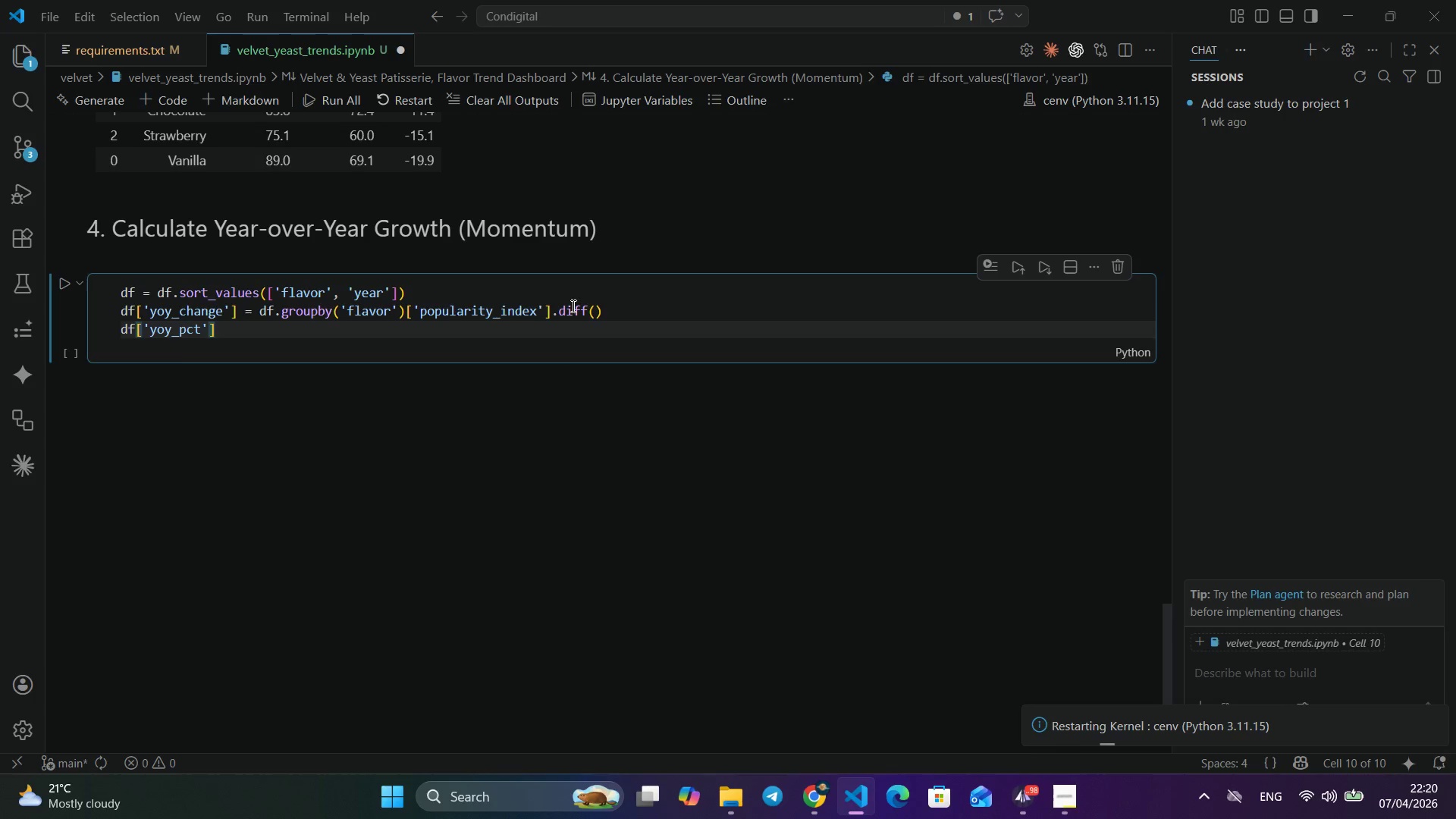 
type(    = df.goou)
key(Backspace)
key(Backspace)
key(Backspace)
type(r)
 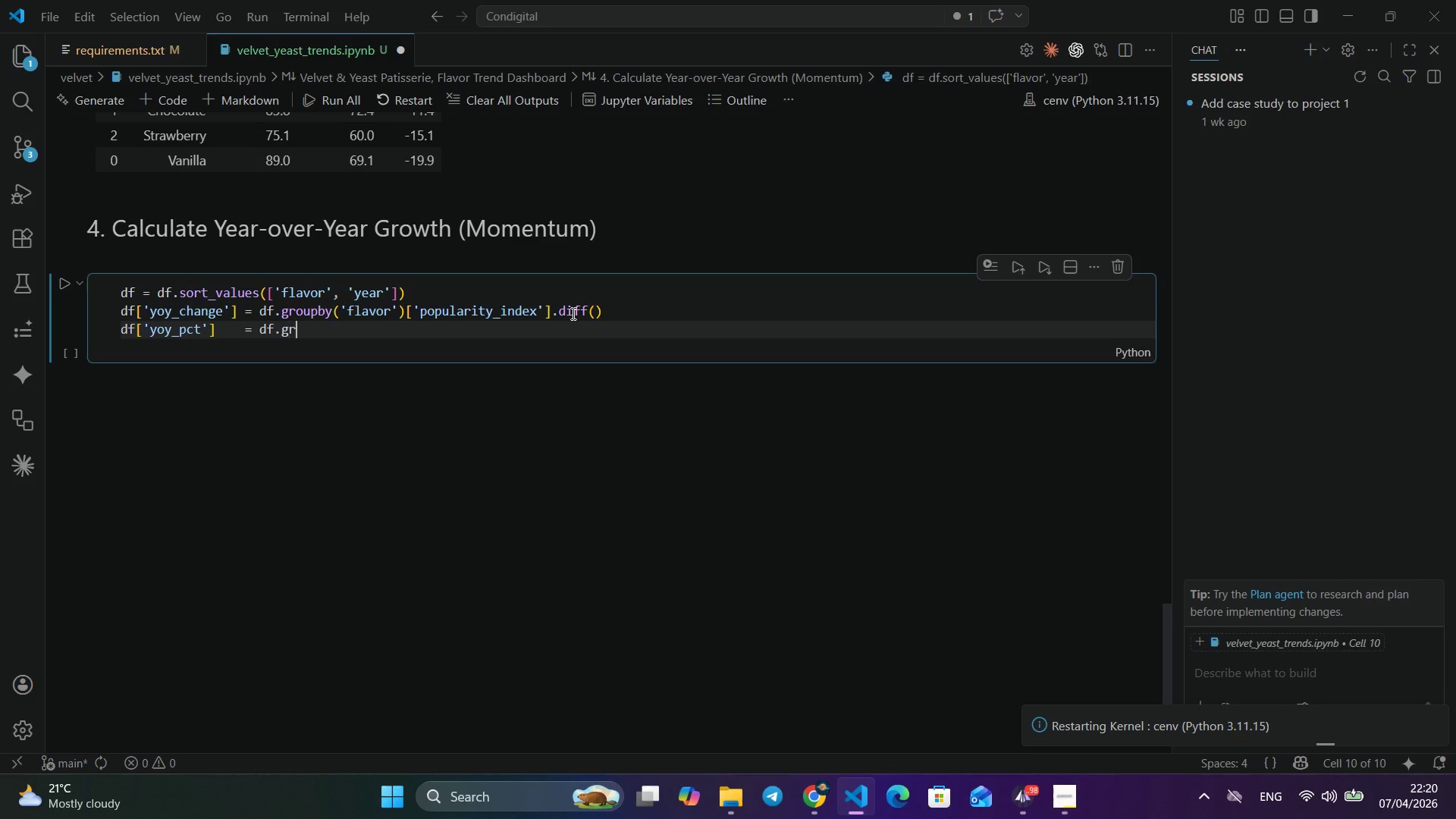 
type(ou)
 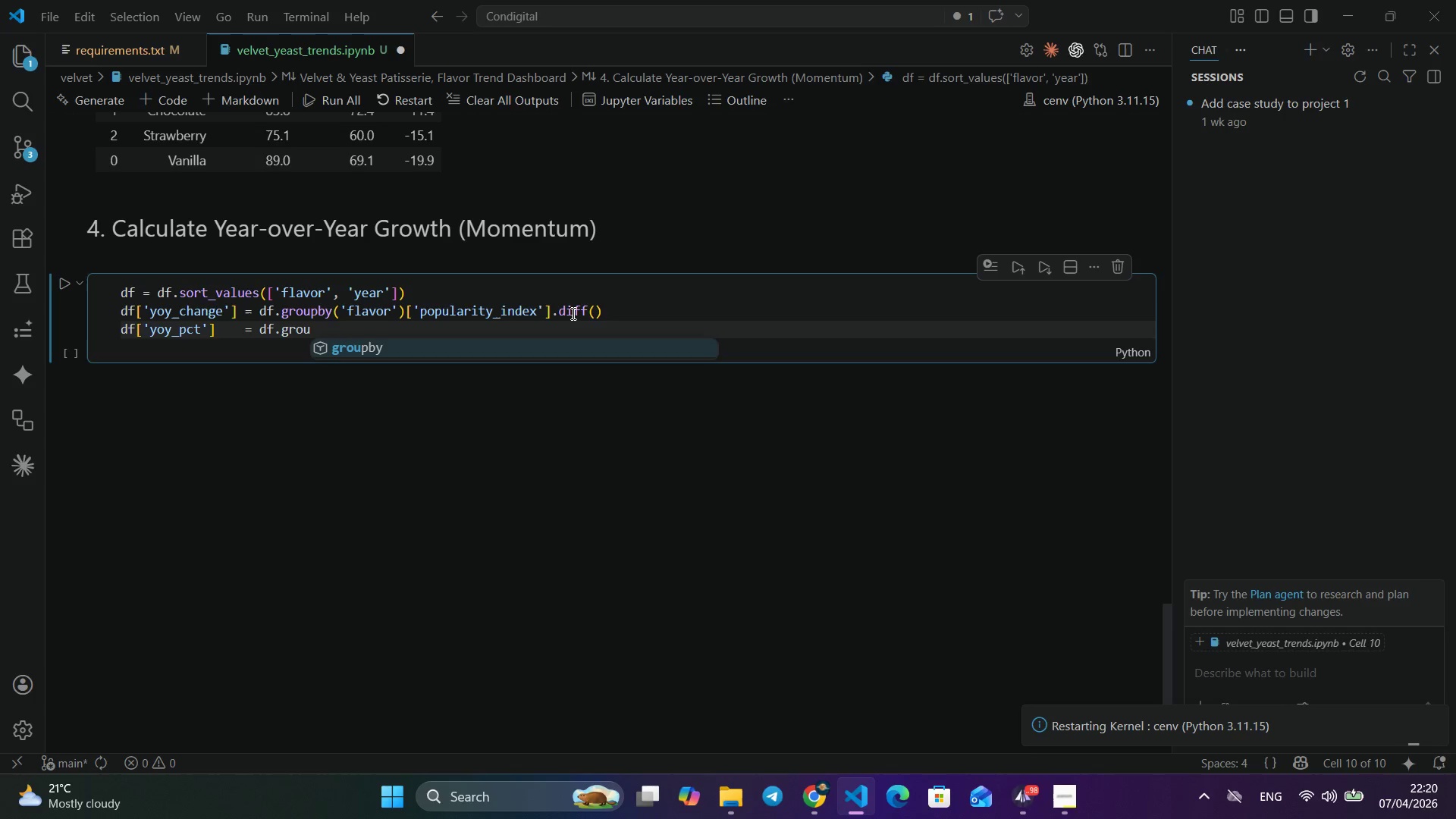 
key(Enter)
 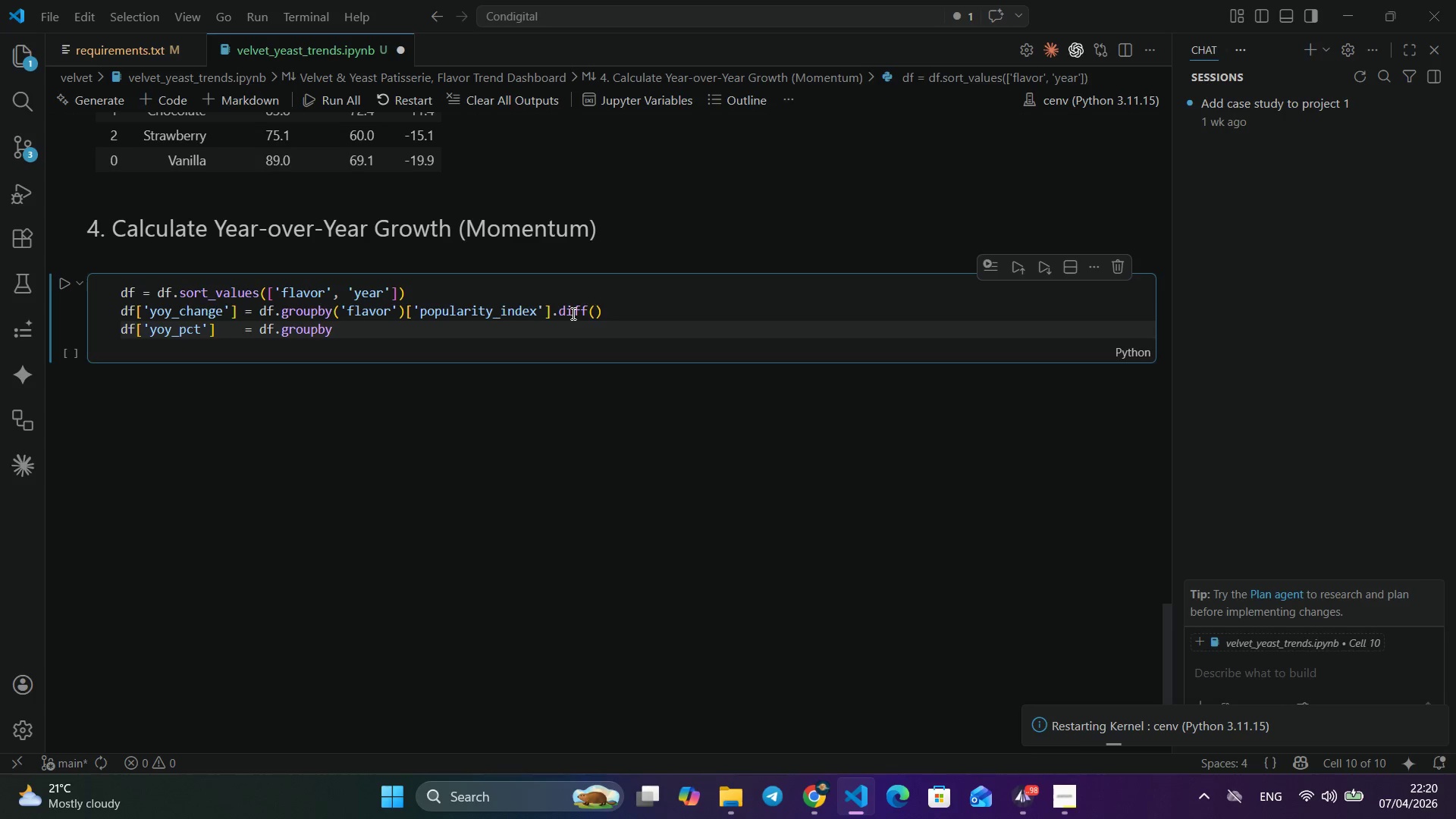 
type(('fla)
 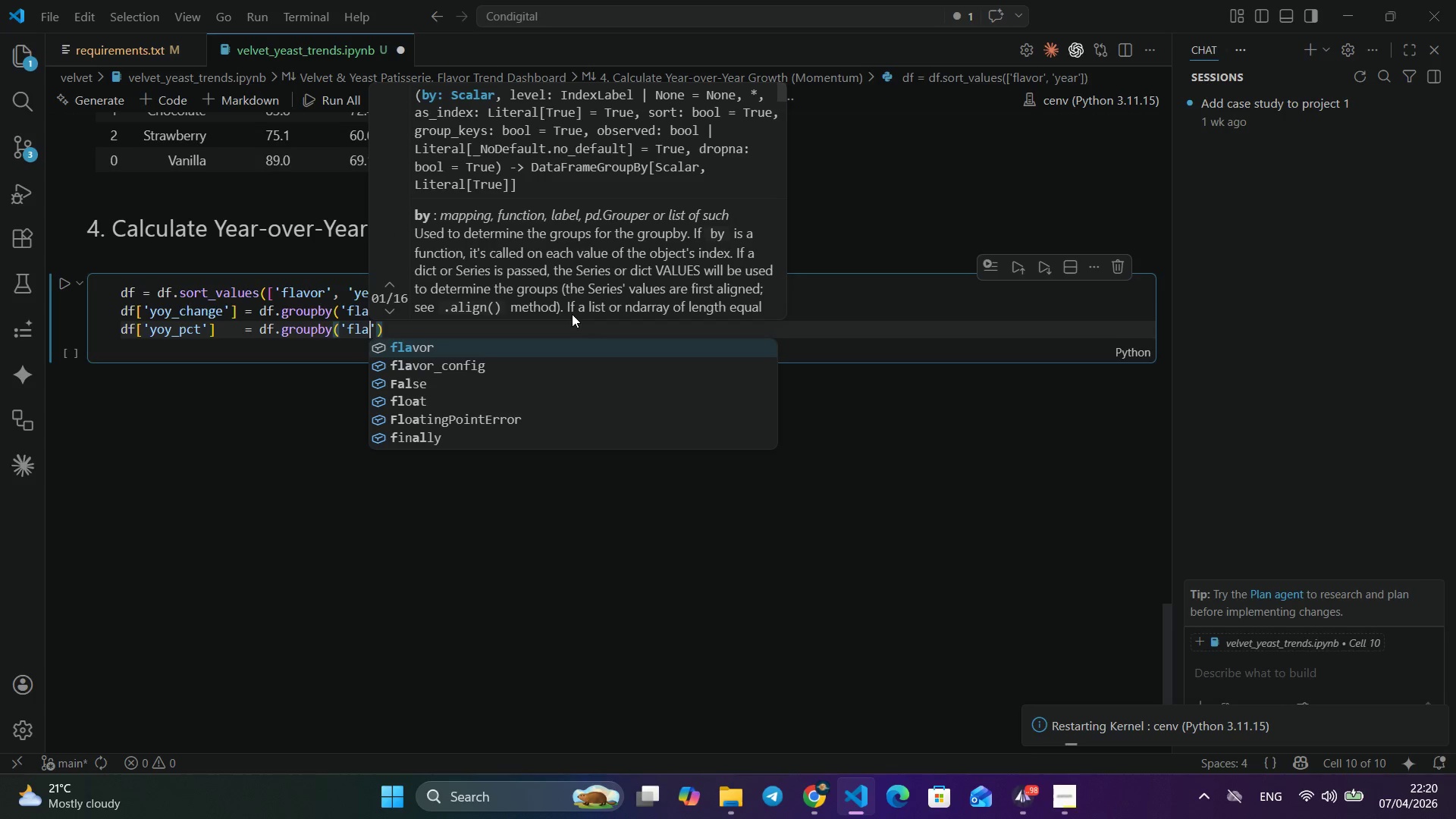 
key(Enter)
 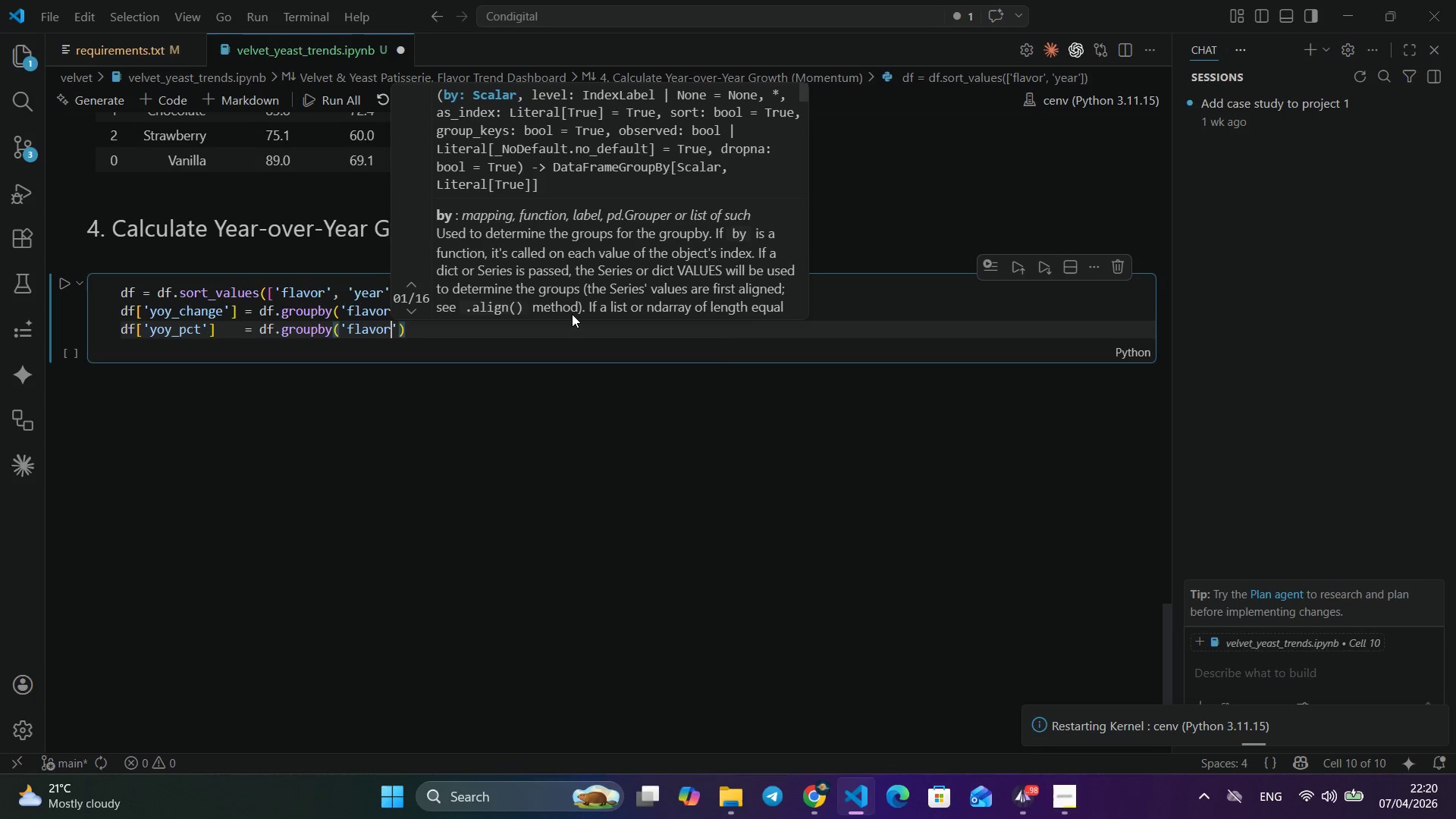 
key(ArrowRight)
 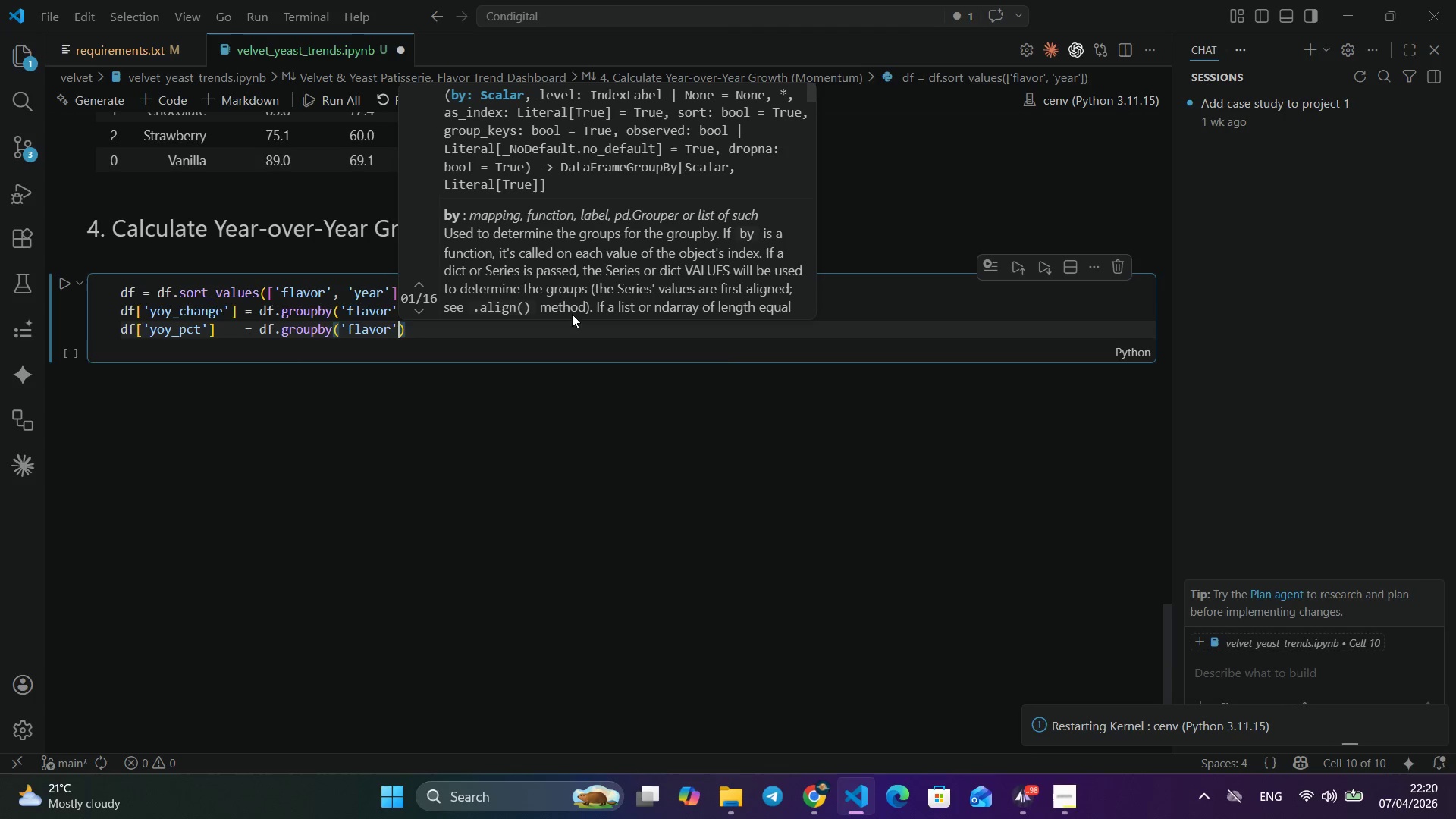 
key(ArrowRight)
 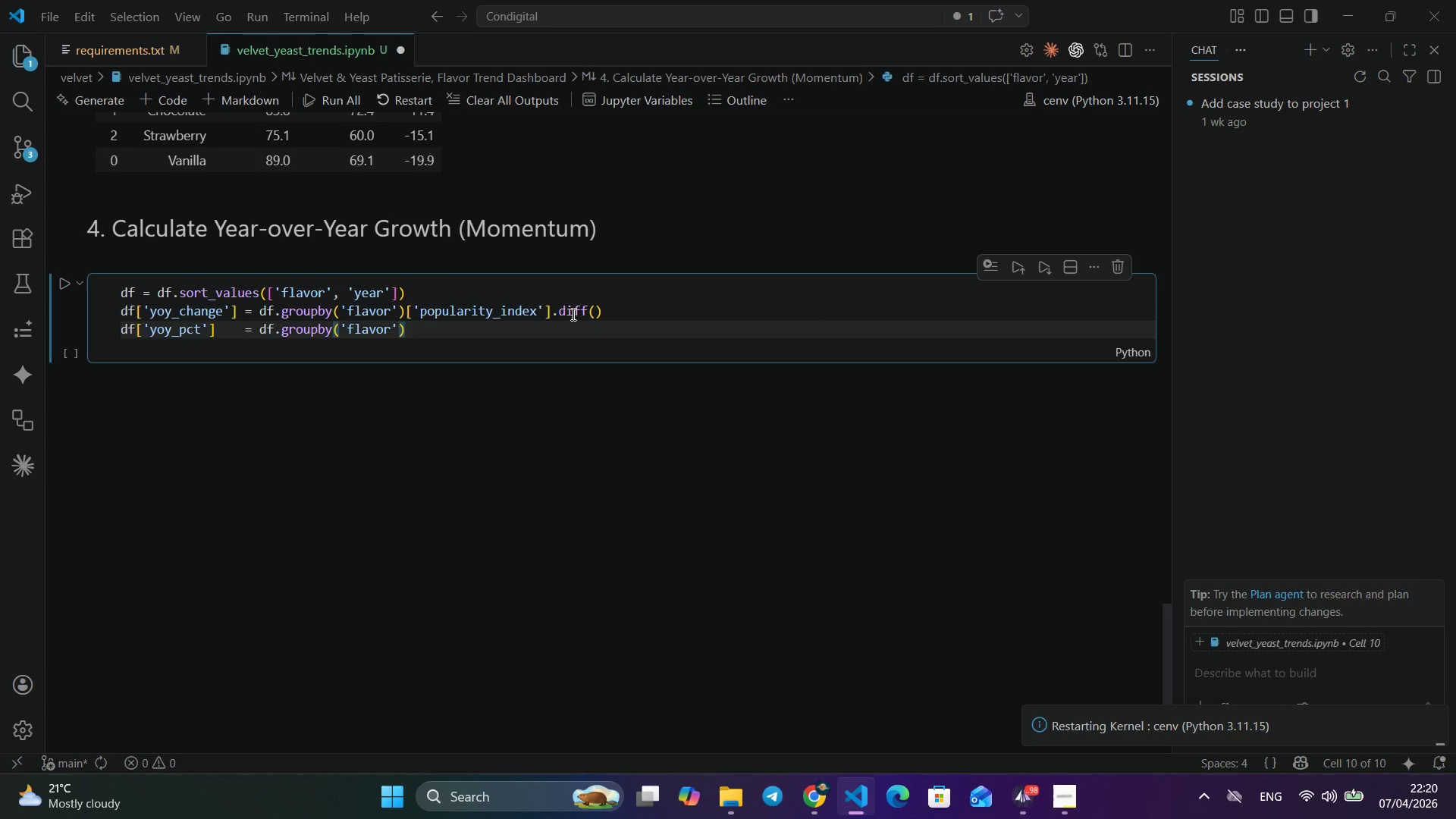 
type(['popularity_index)
 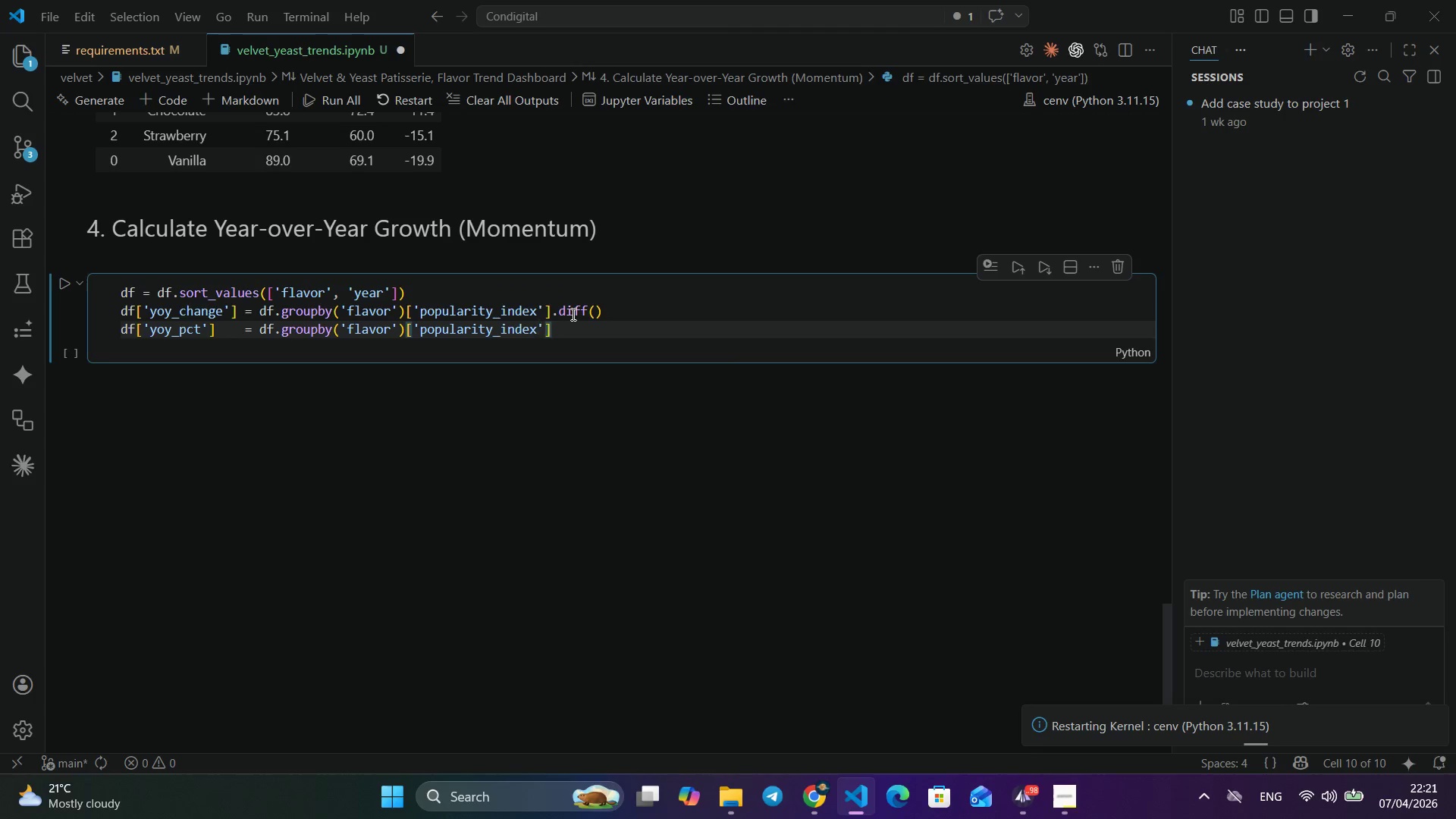 
key(ArrowRight)
 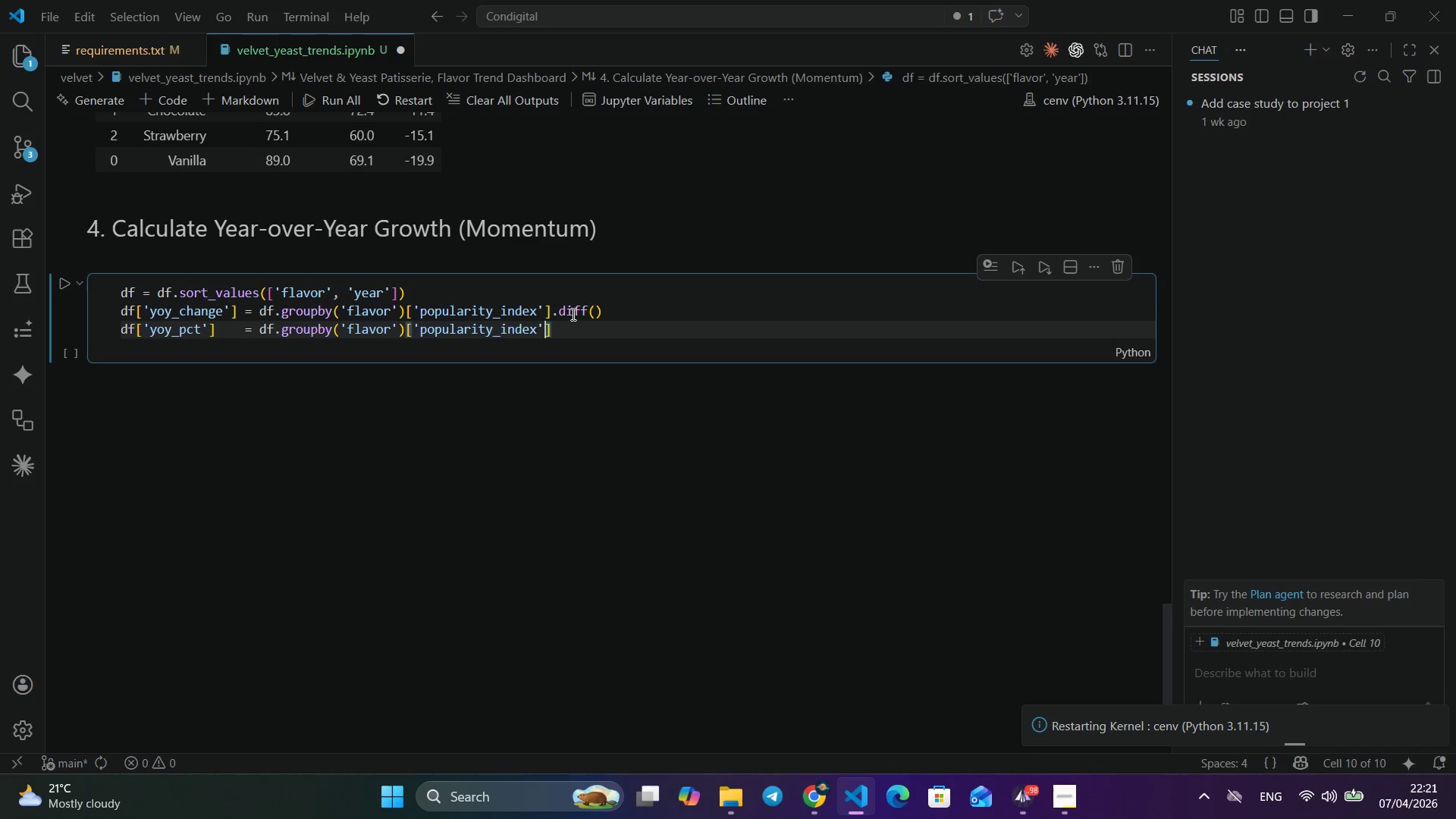 
key(ArrowRight)
 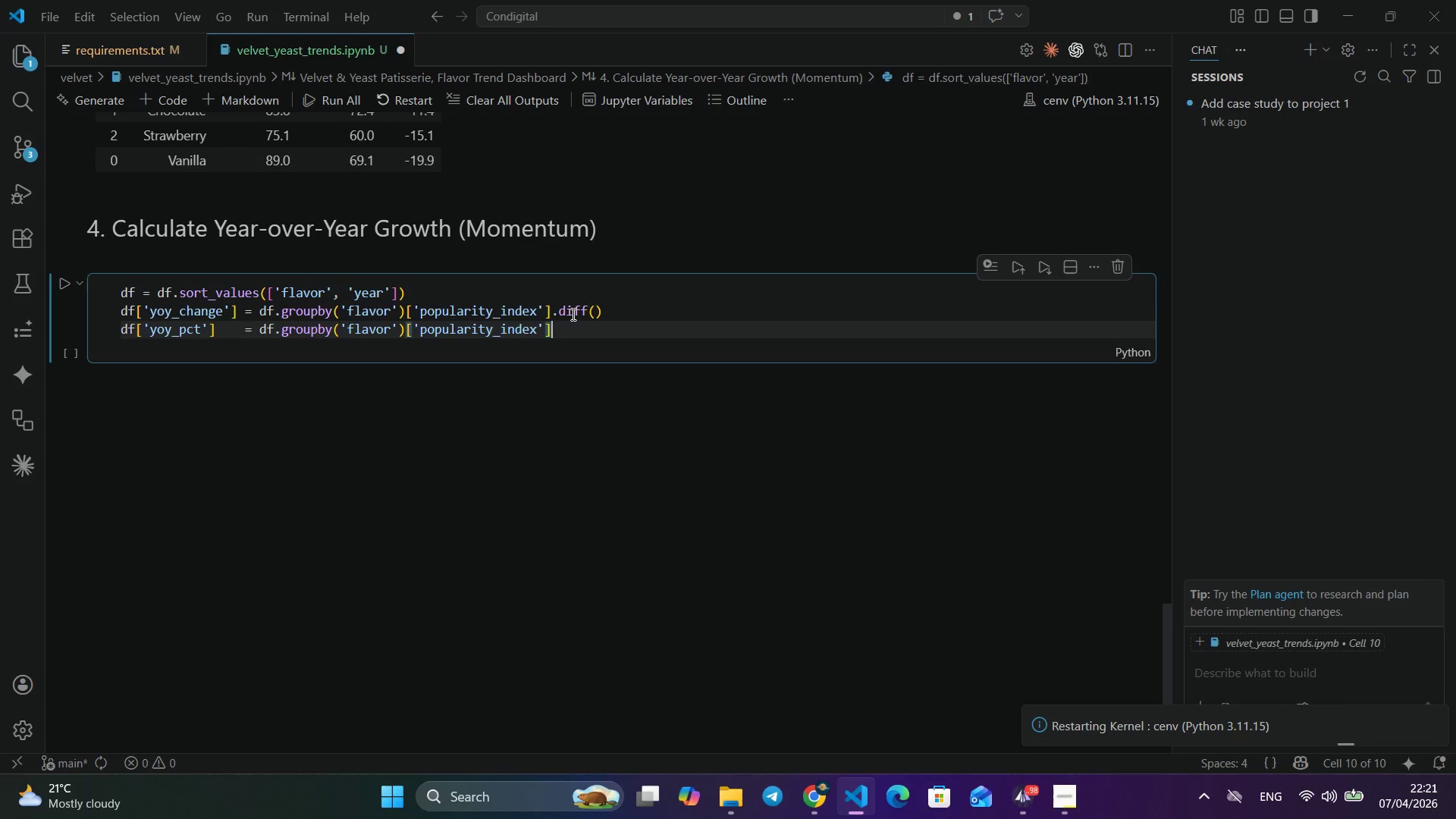 
type(.pct_chan)
 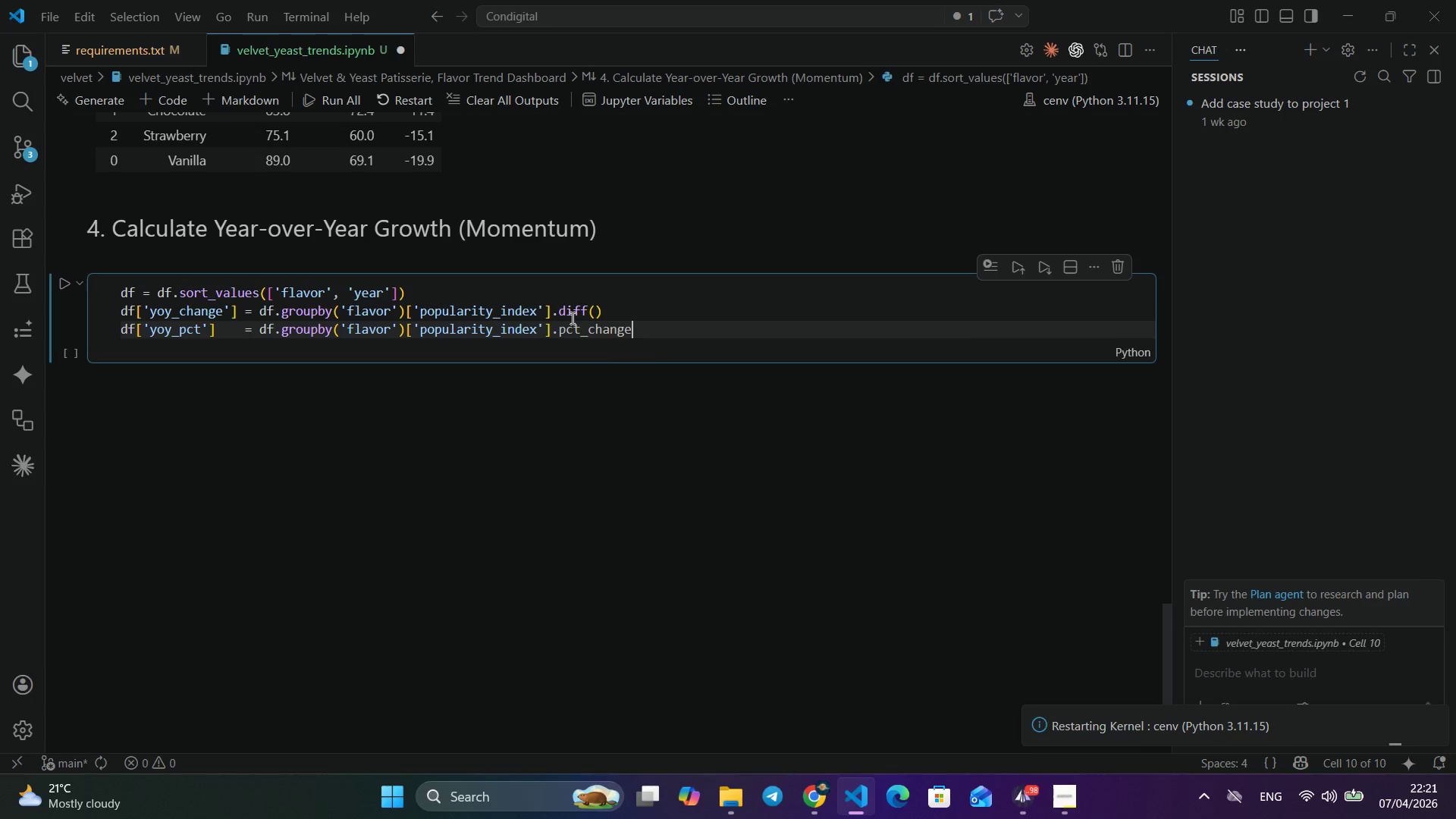 
 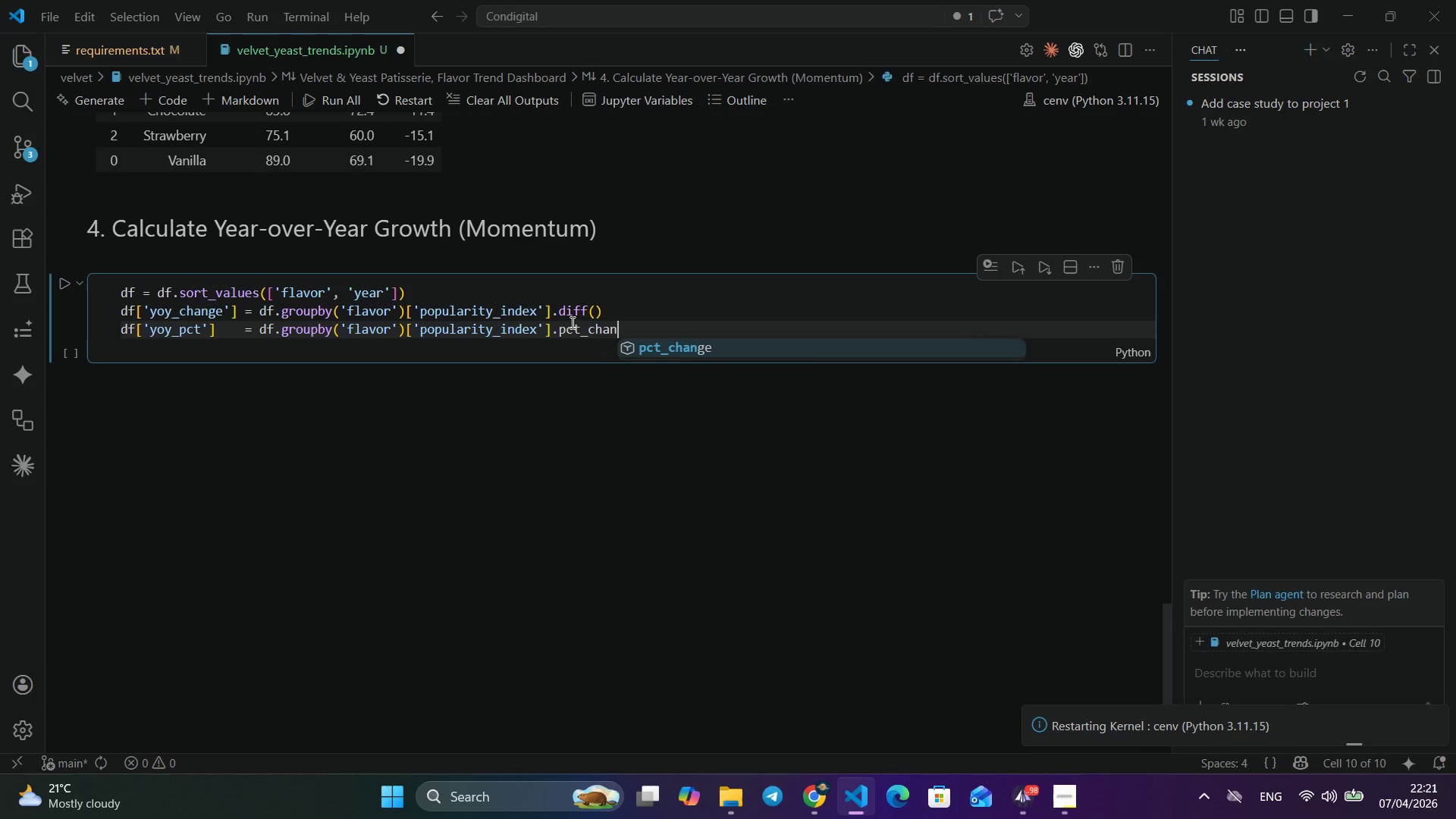 
key(Enter)
 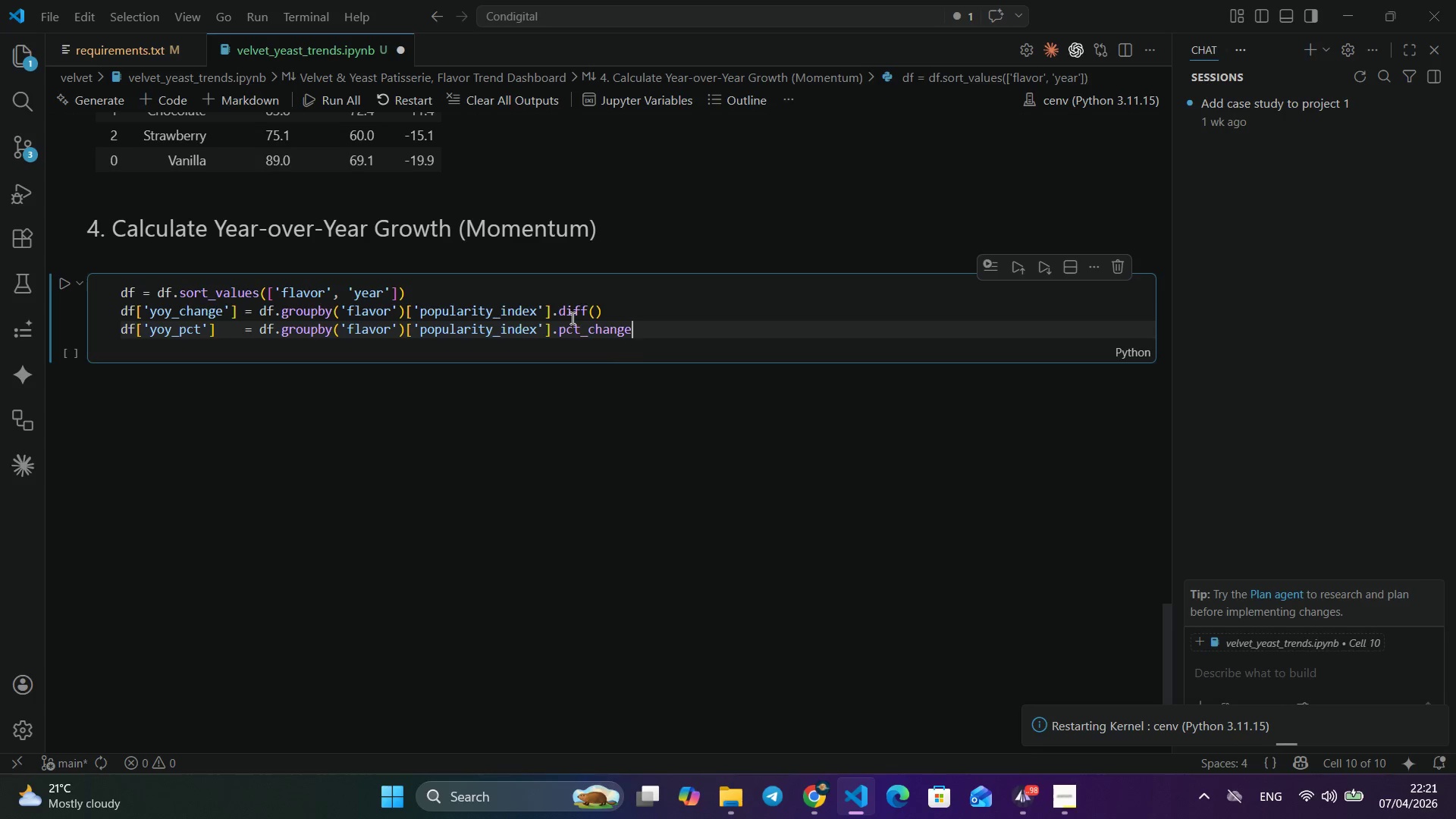 
key(Shift+9)
 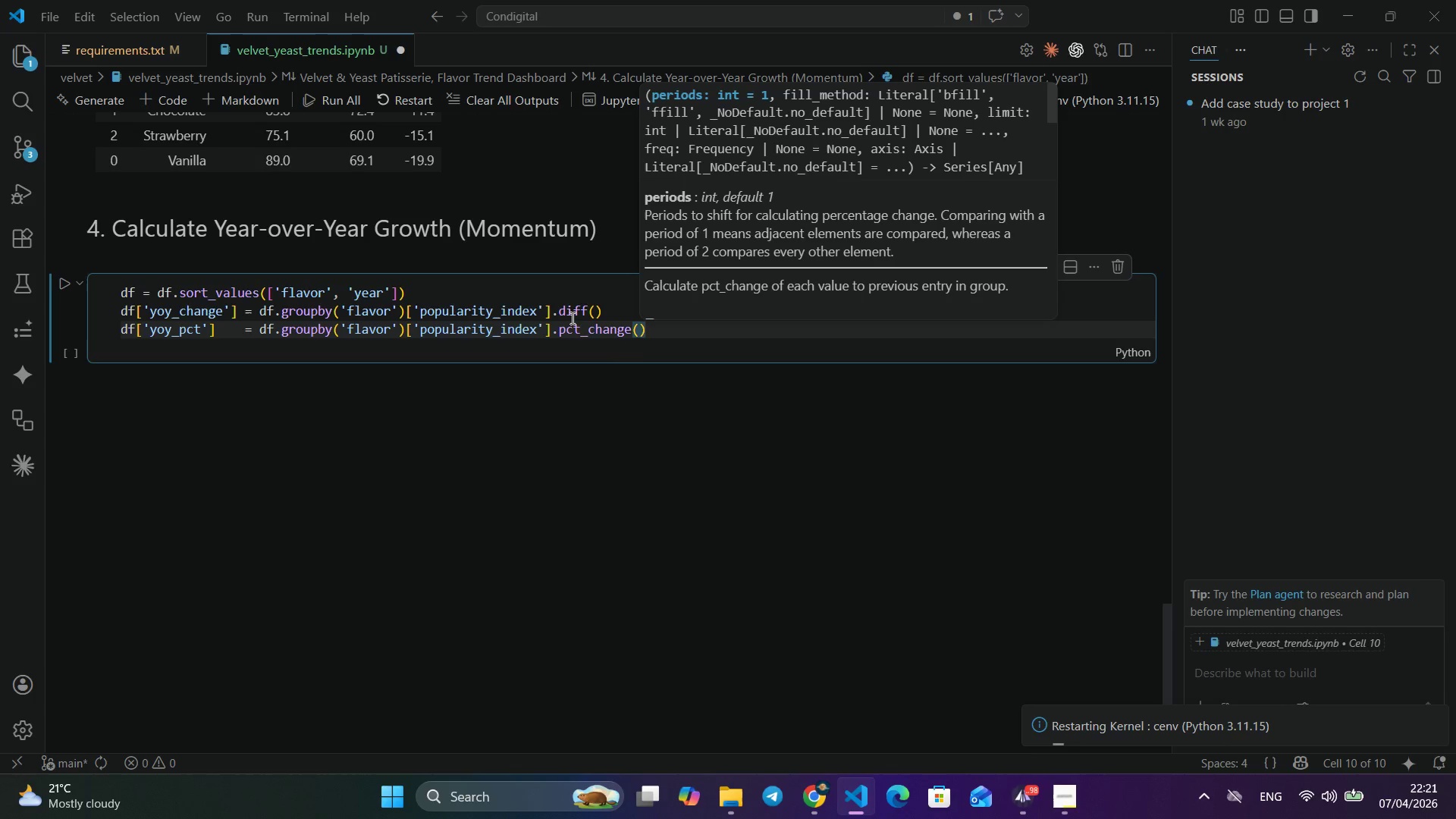 
key(ArrowRight)
 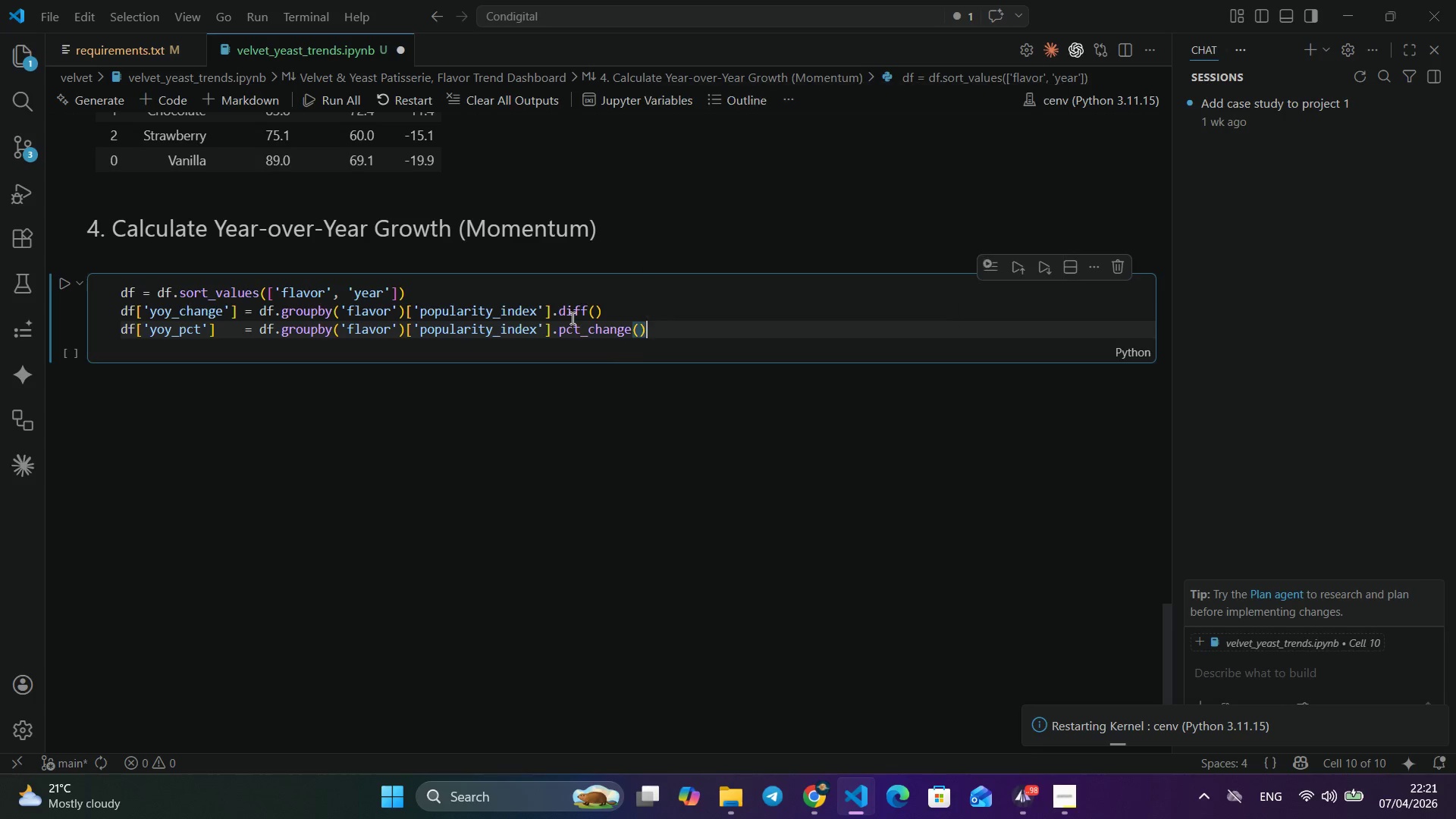 
type(.mul(100)
 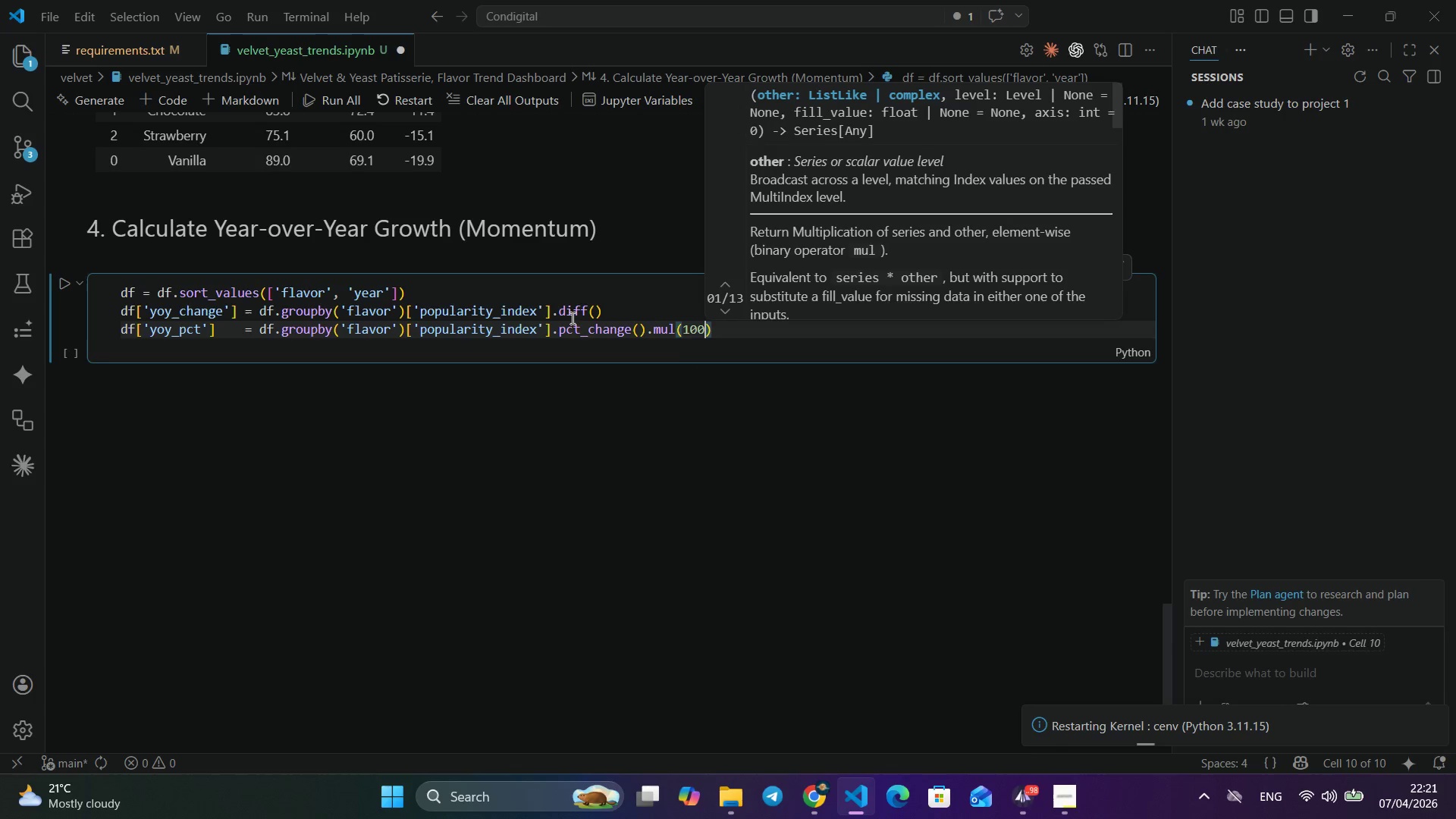 
key(ArrowRight)
 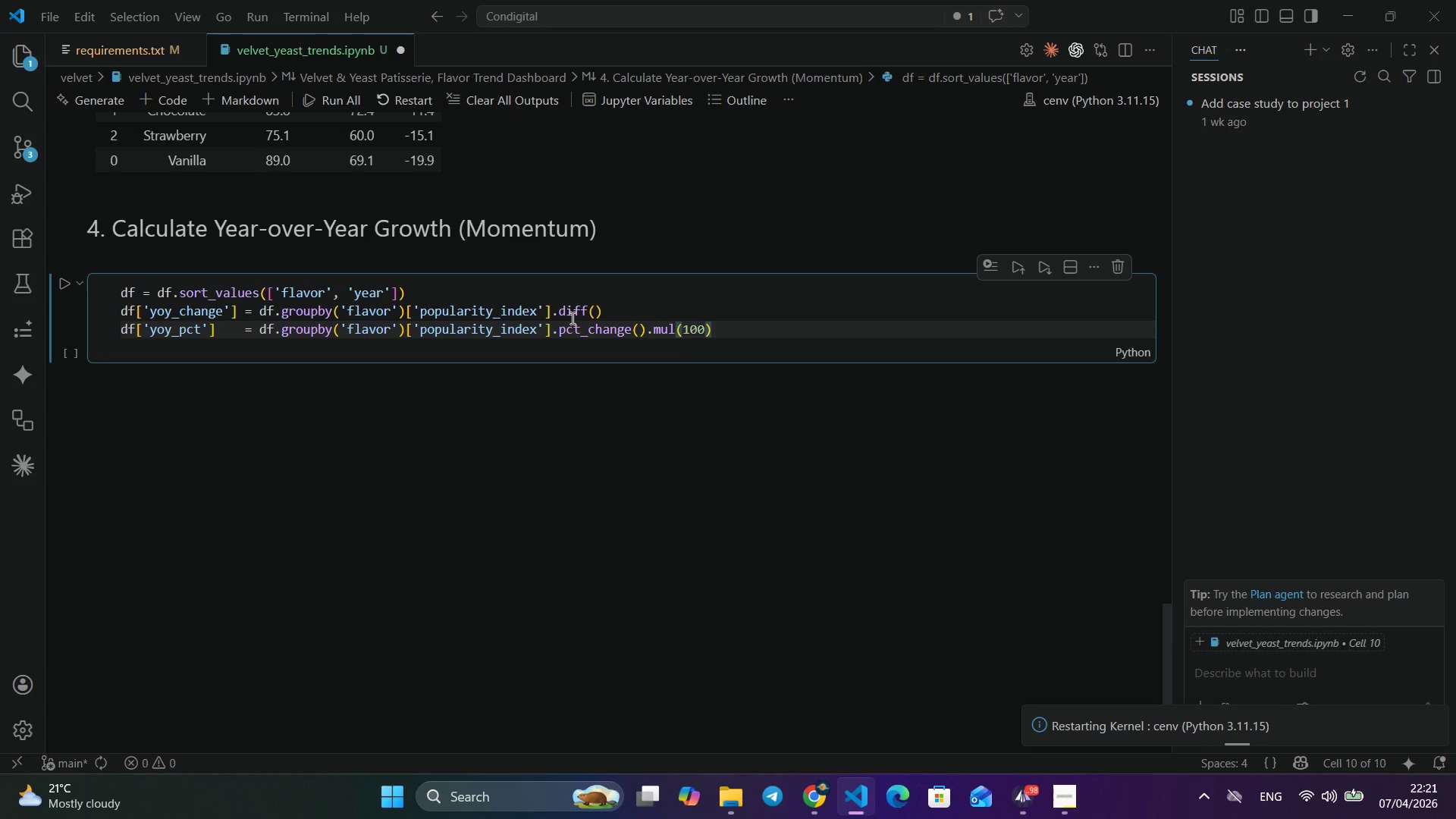 
type(.round(2)
 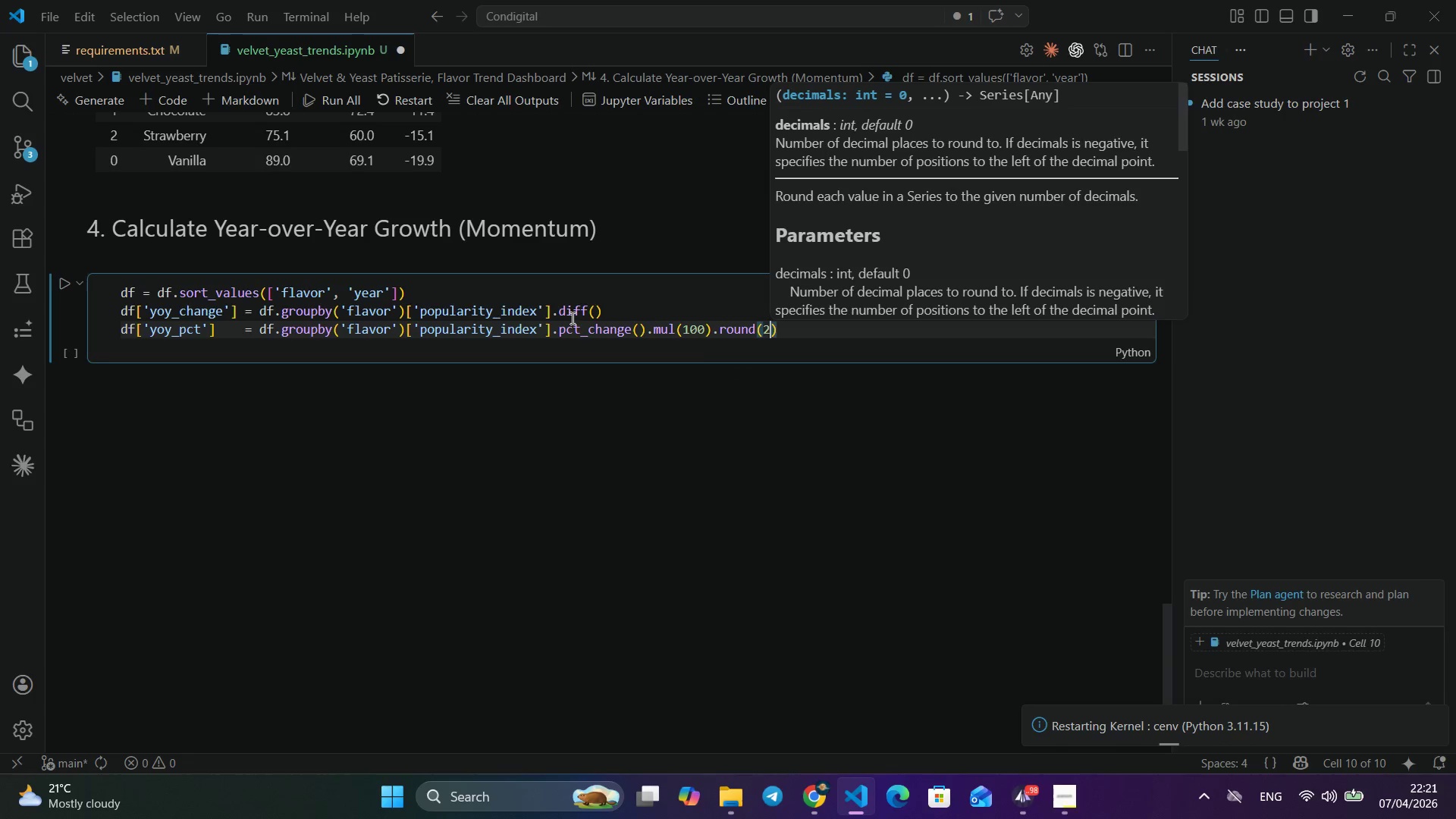 
key(ArrowRight)
 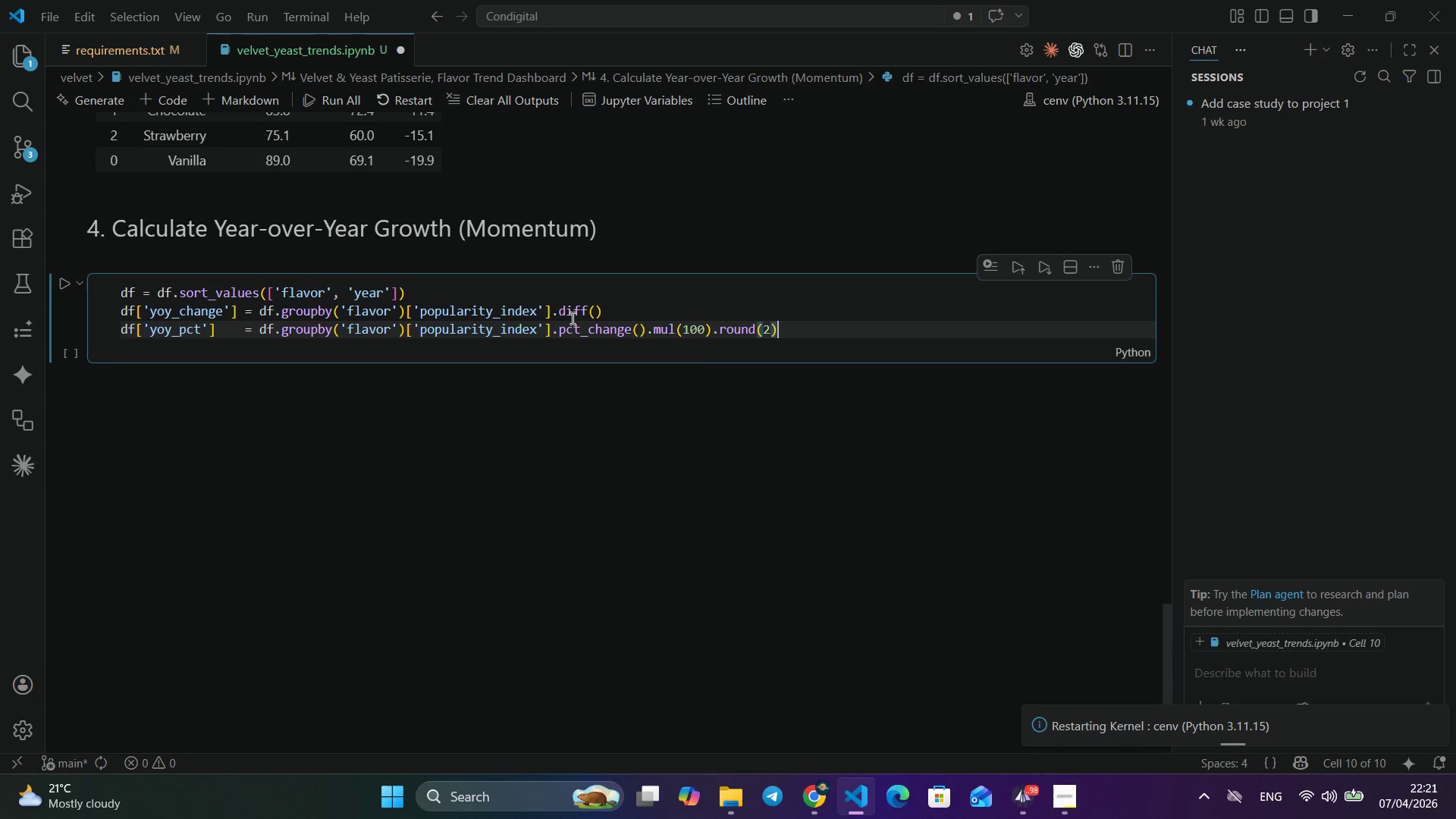 
key(Enter)
 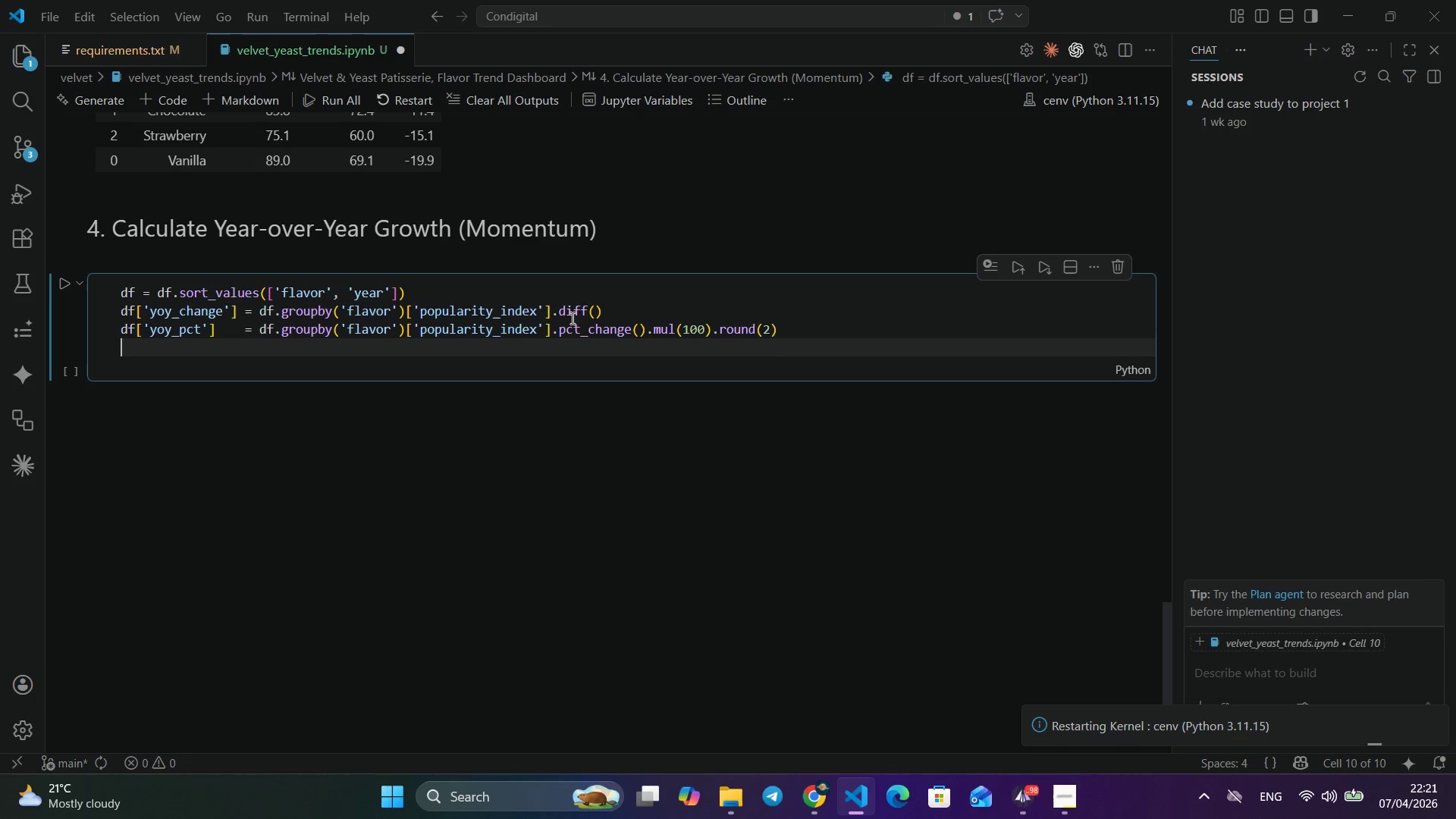 
key(Enter)
 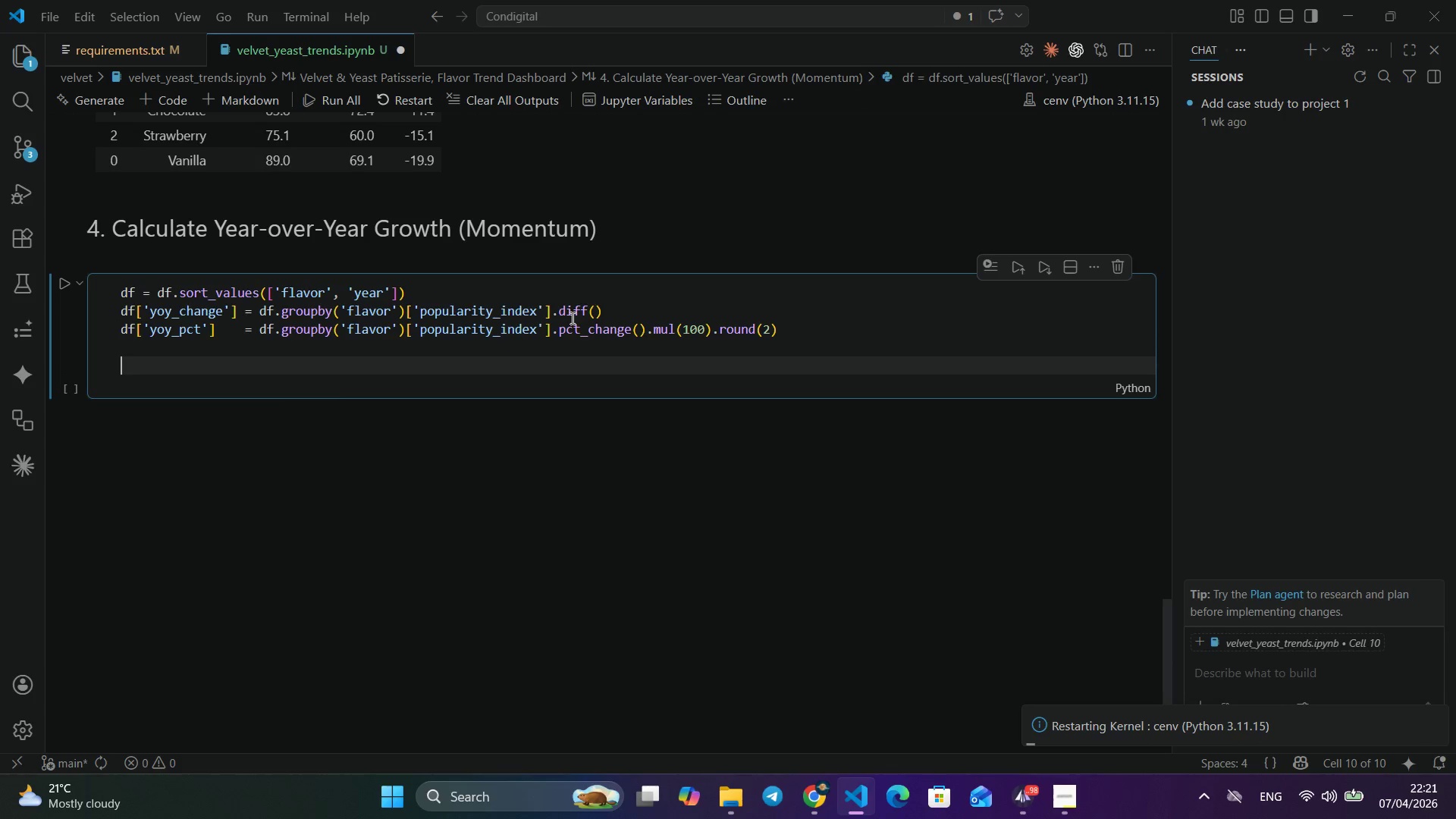 
type(print('YoY columns added. sam)
key(Backspace)
key(Backspace)
key(Backspace)
type(samp)
key(Backspace)
key(Backspace)
key(Backspace)
key(Backspace)
type(Sample)
 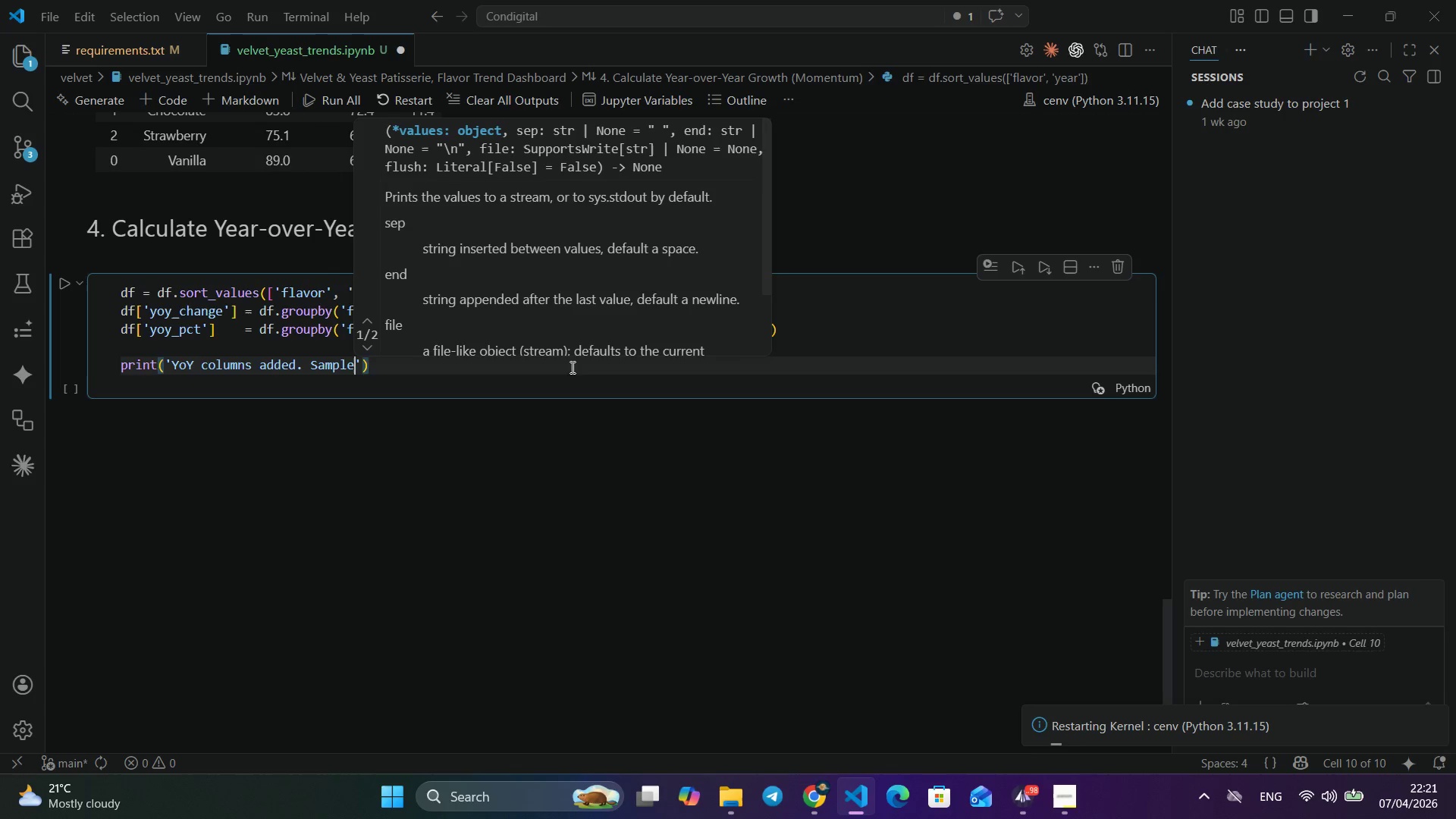 
key(Shift+Semicolon)
 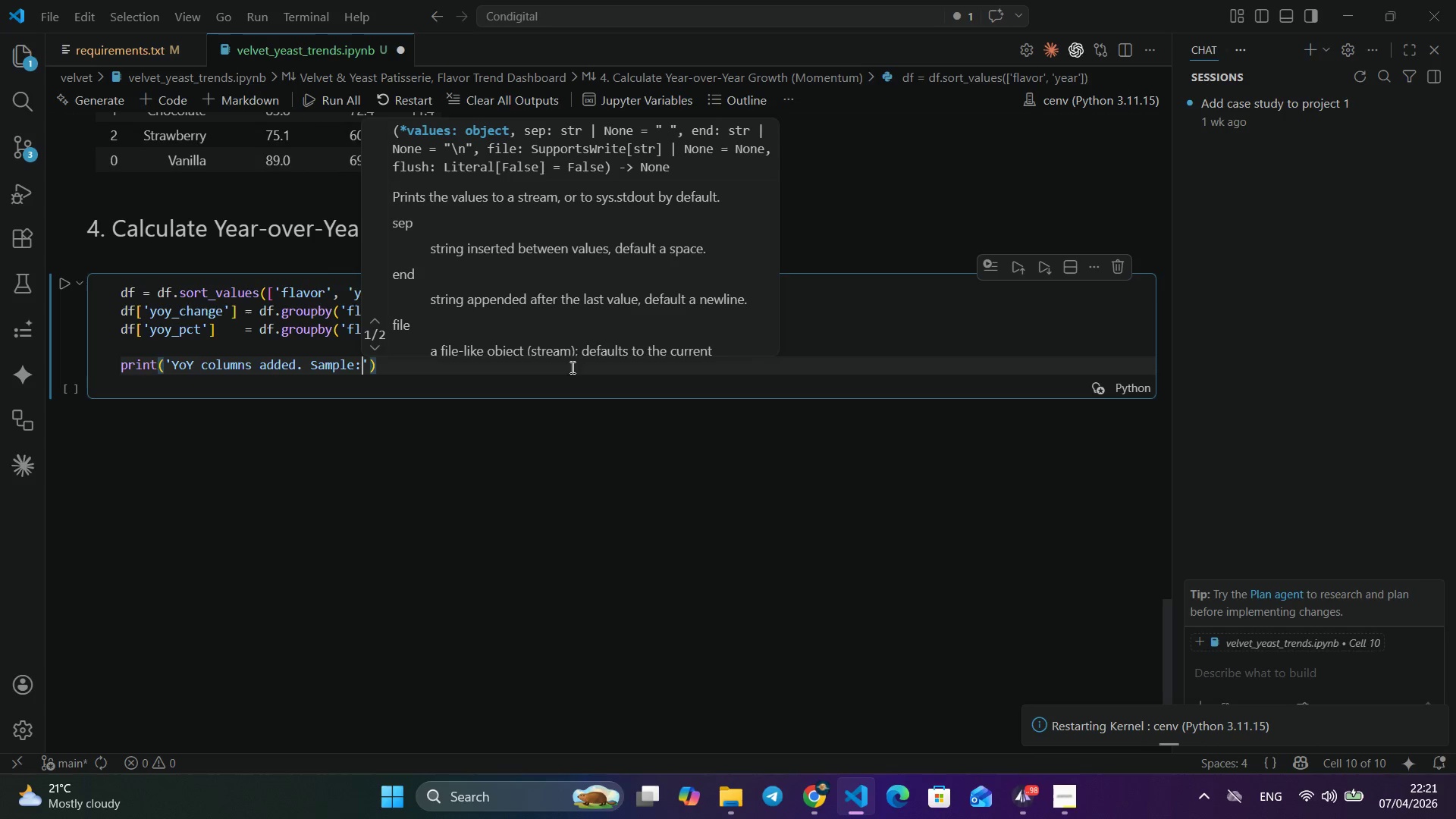 
key(Space)
 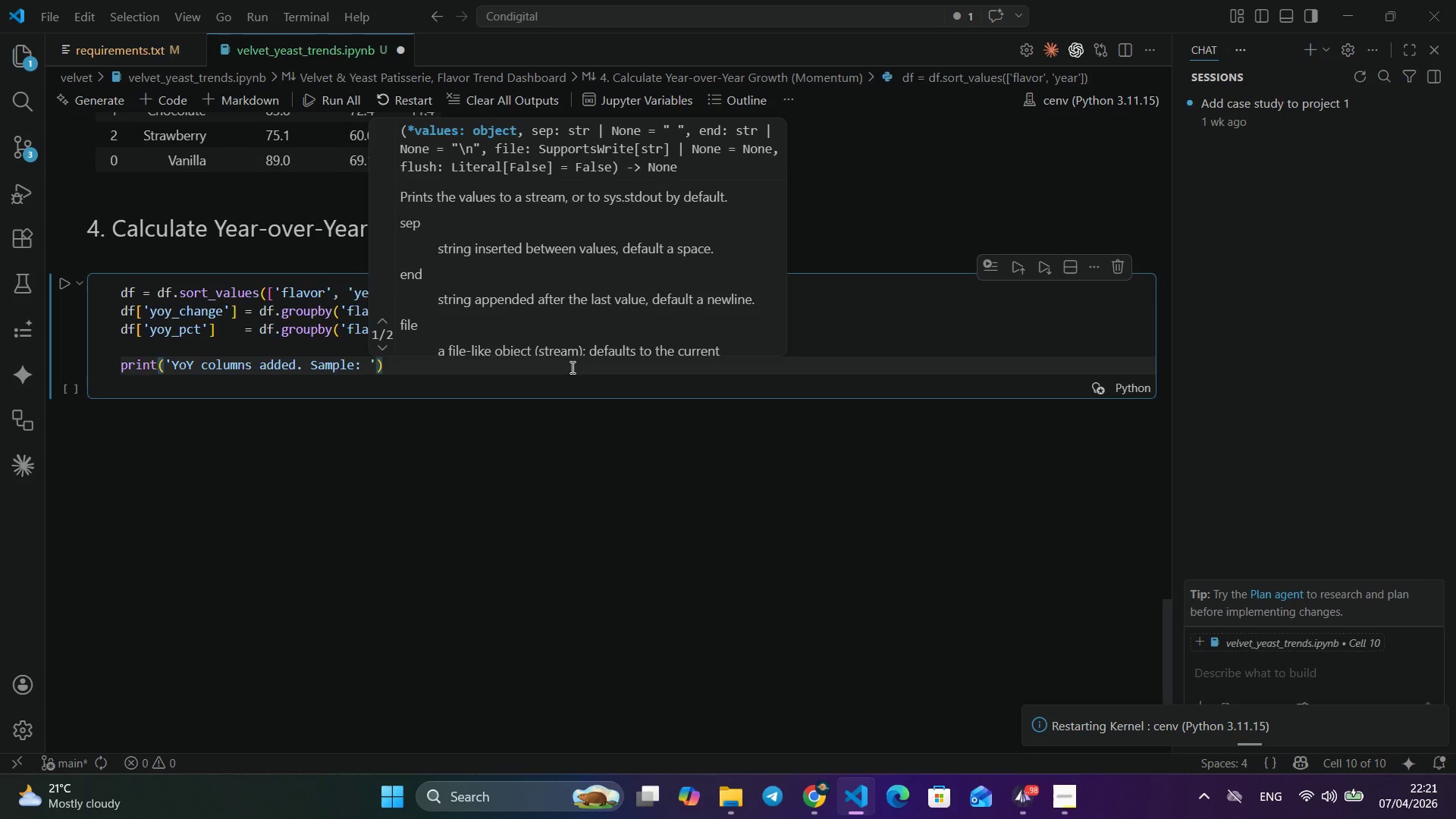 
key(Backspace)
 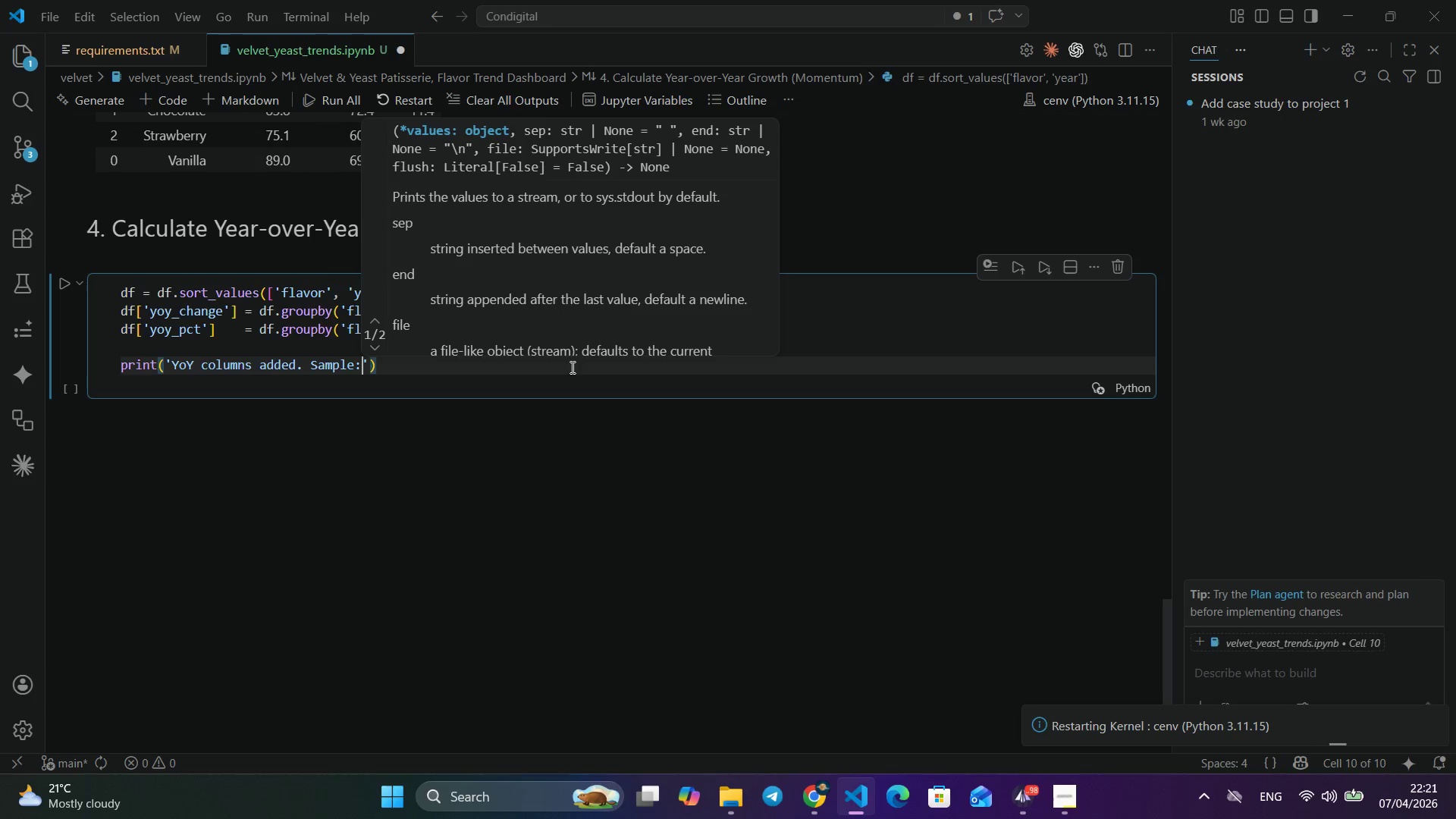 
key(ArrowRight)
 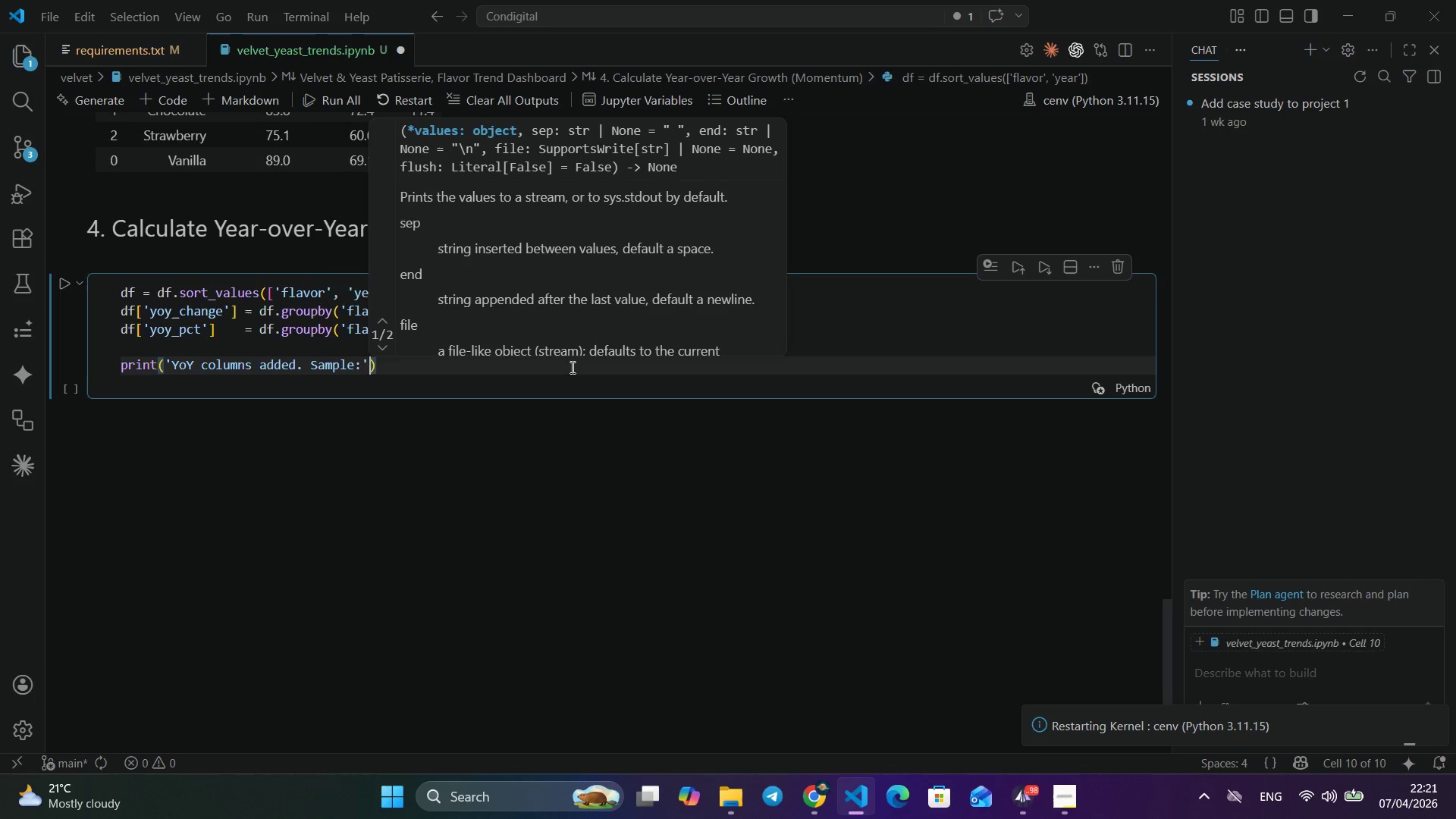 
key(ArrowRight)
 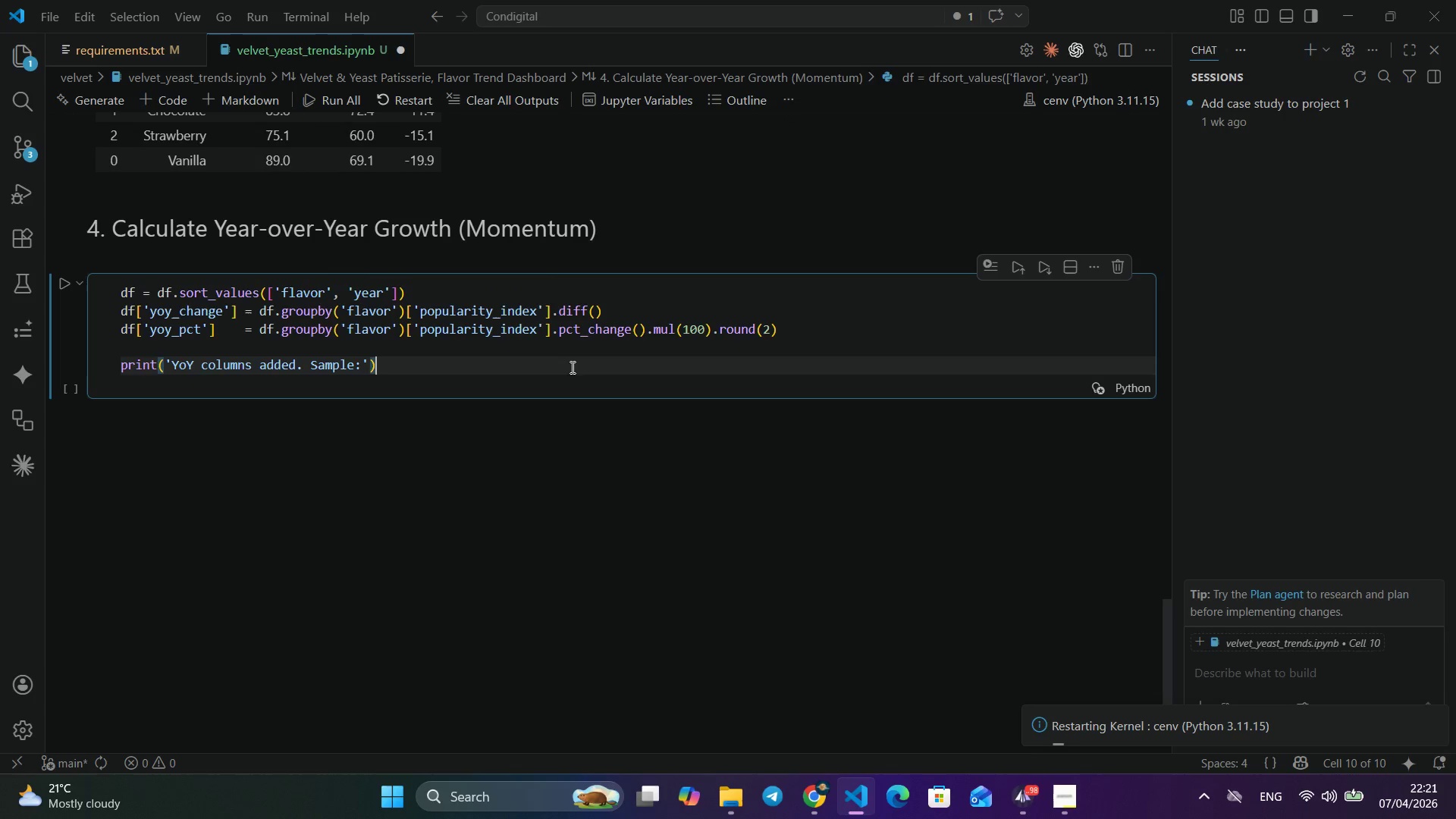 
key(Enter)
 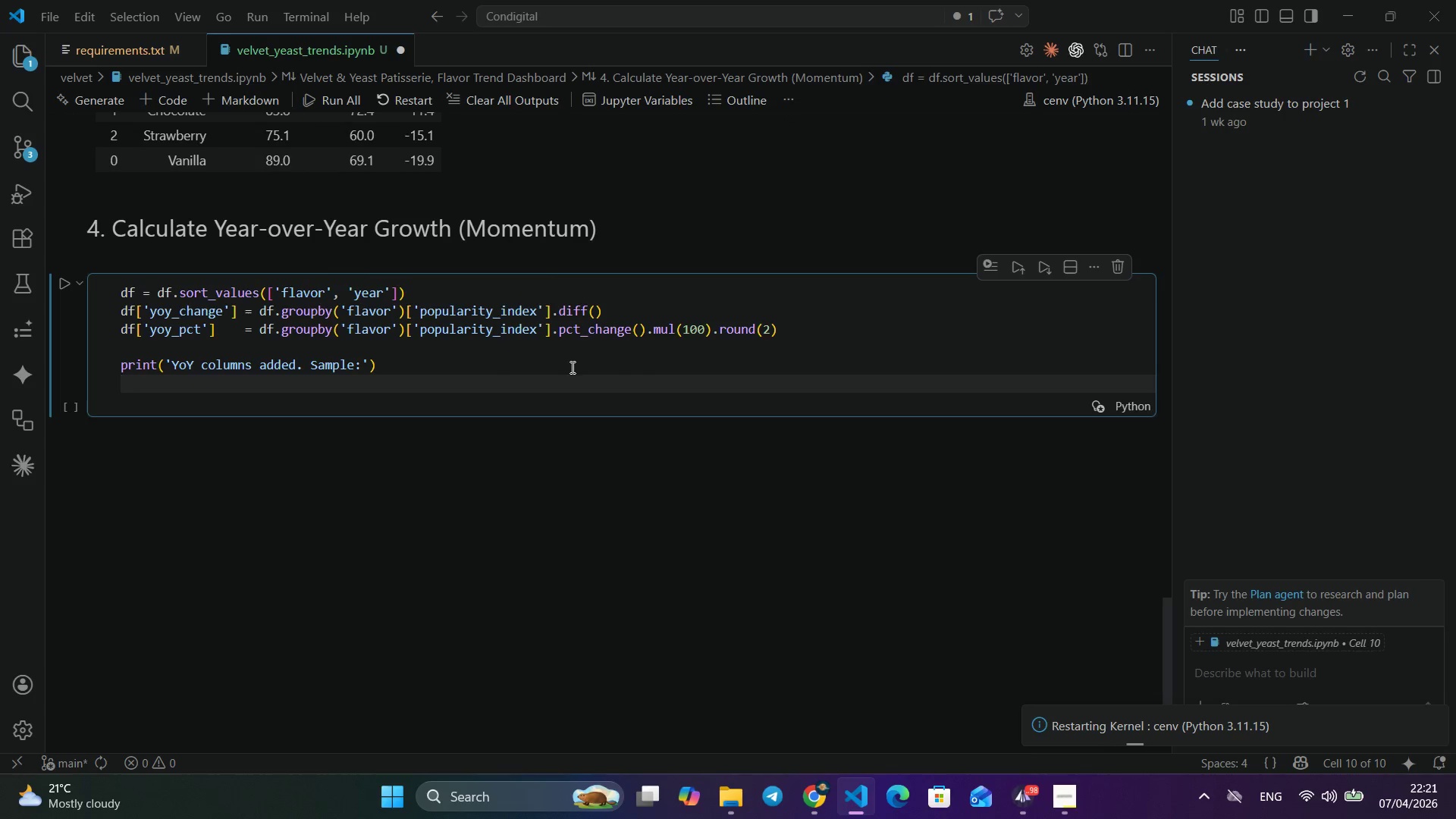 
type(df)
 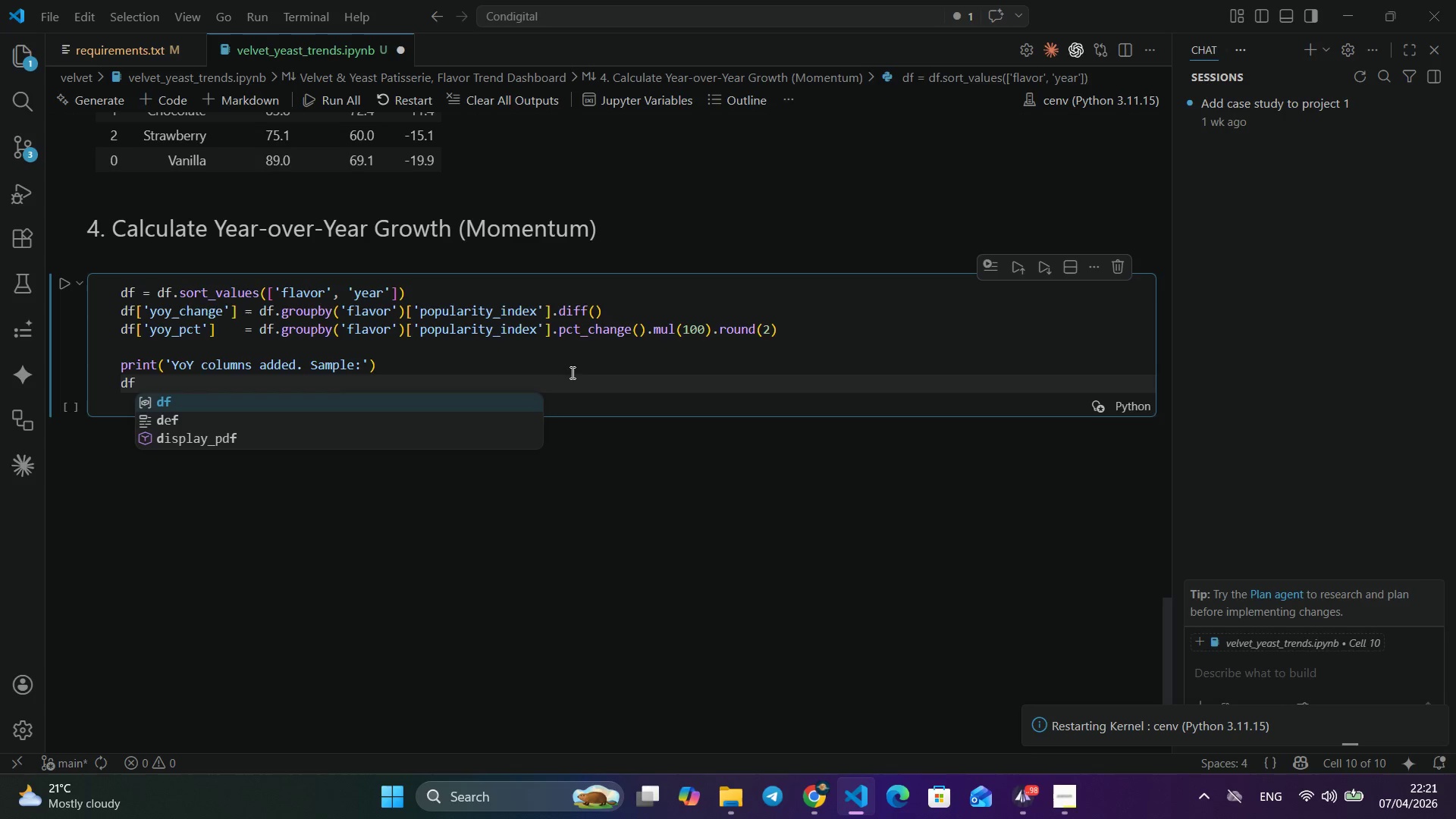 
type([df['gl)
 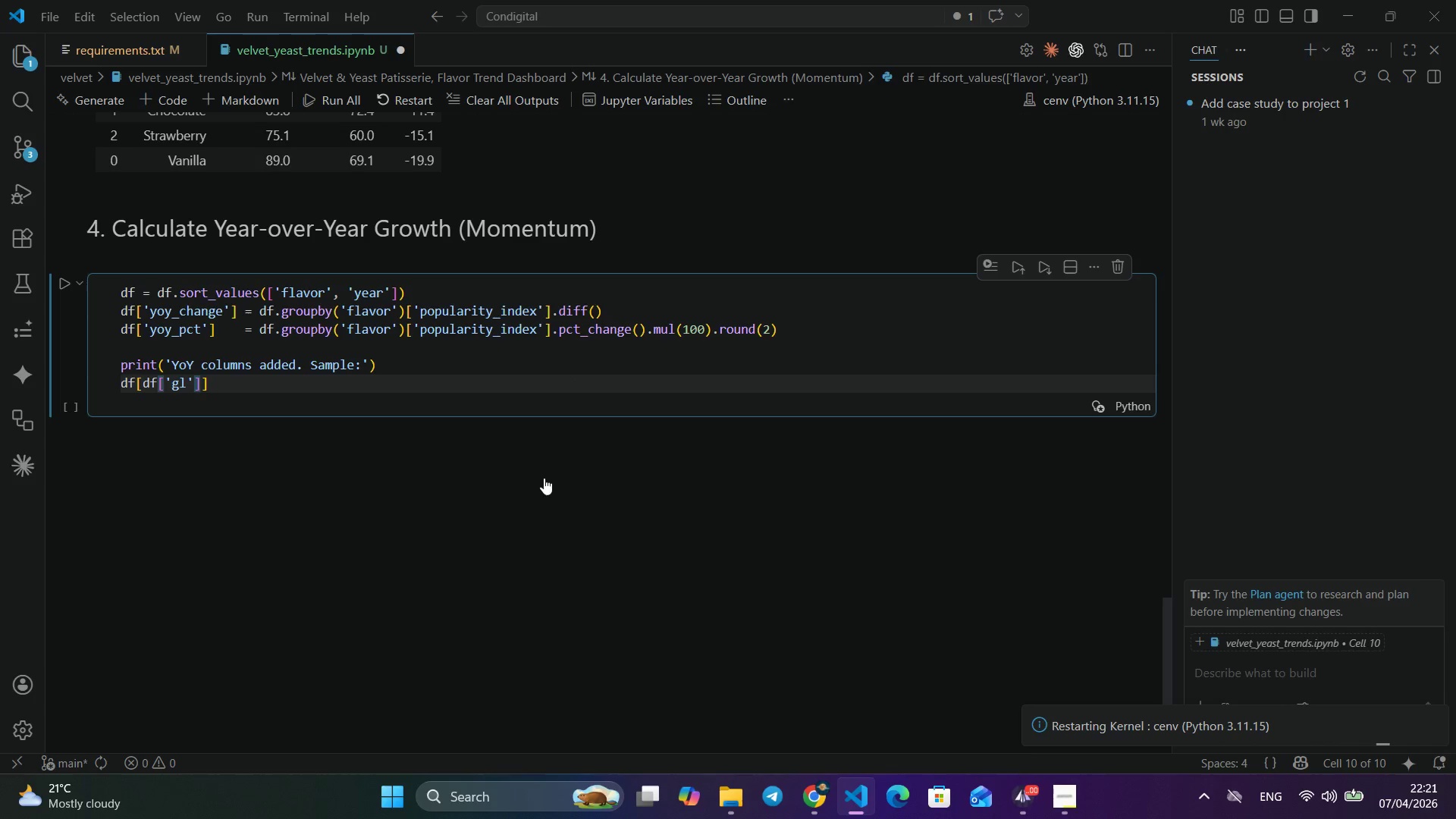 
key(Backspace)
key(Backspace)
type(flao)
key(Backspace)
type(vor)
 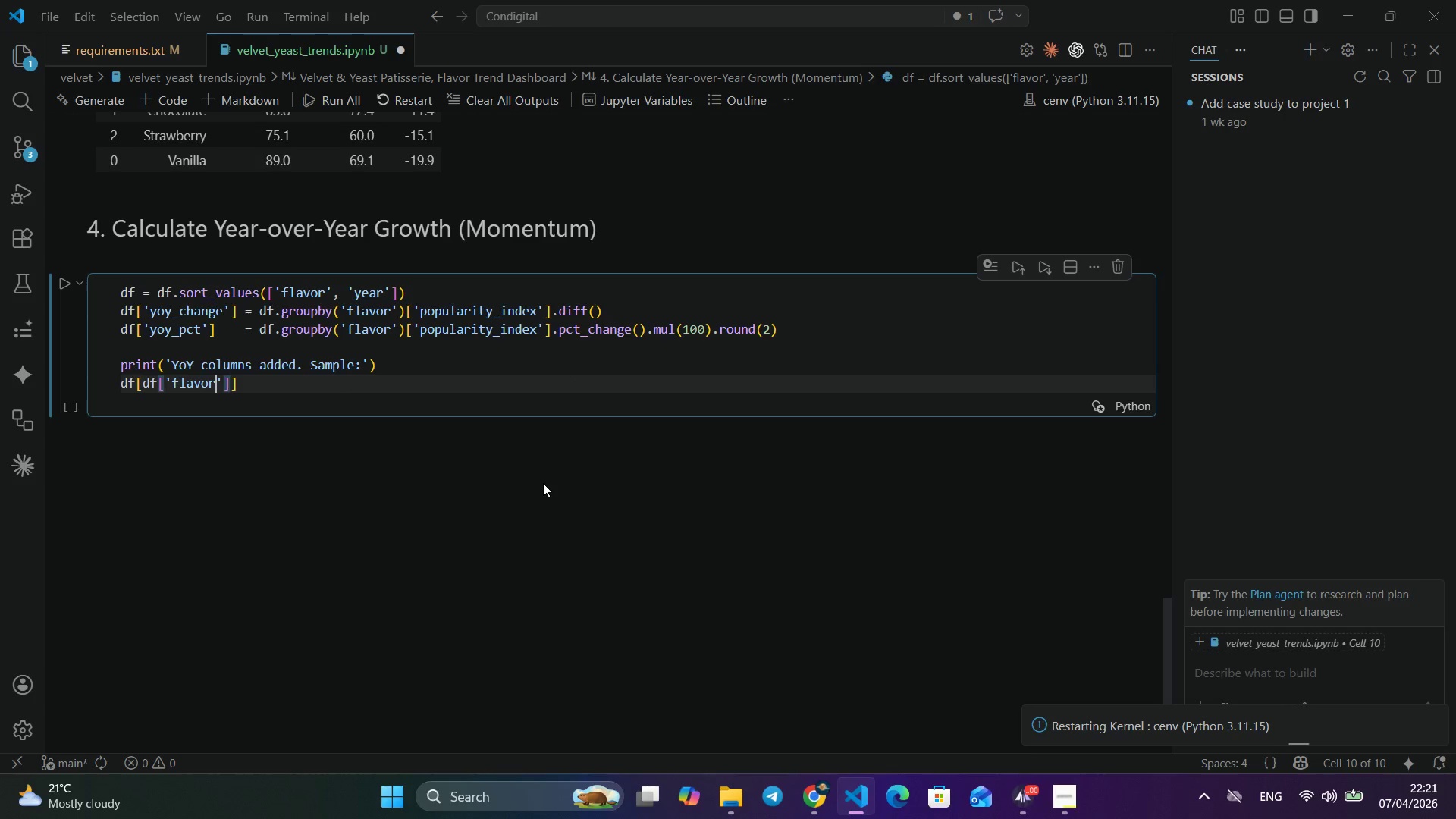 
key(ArrowRight)
 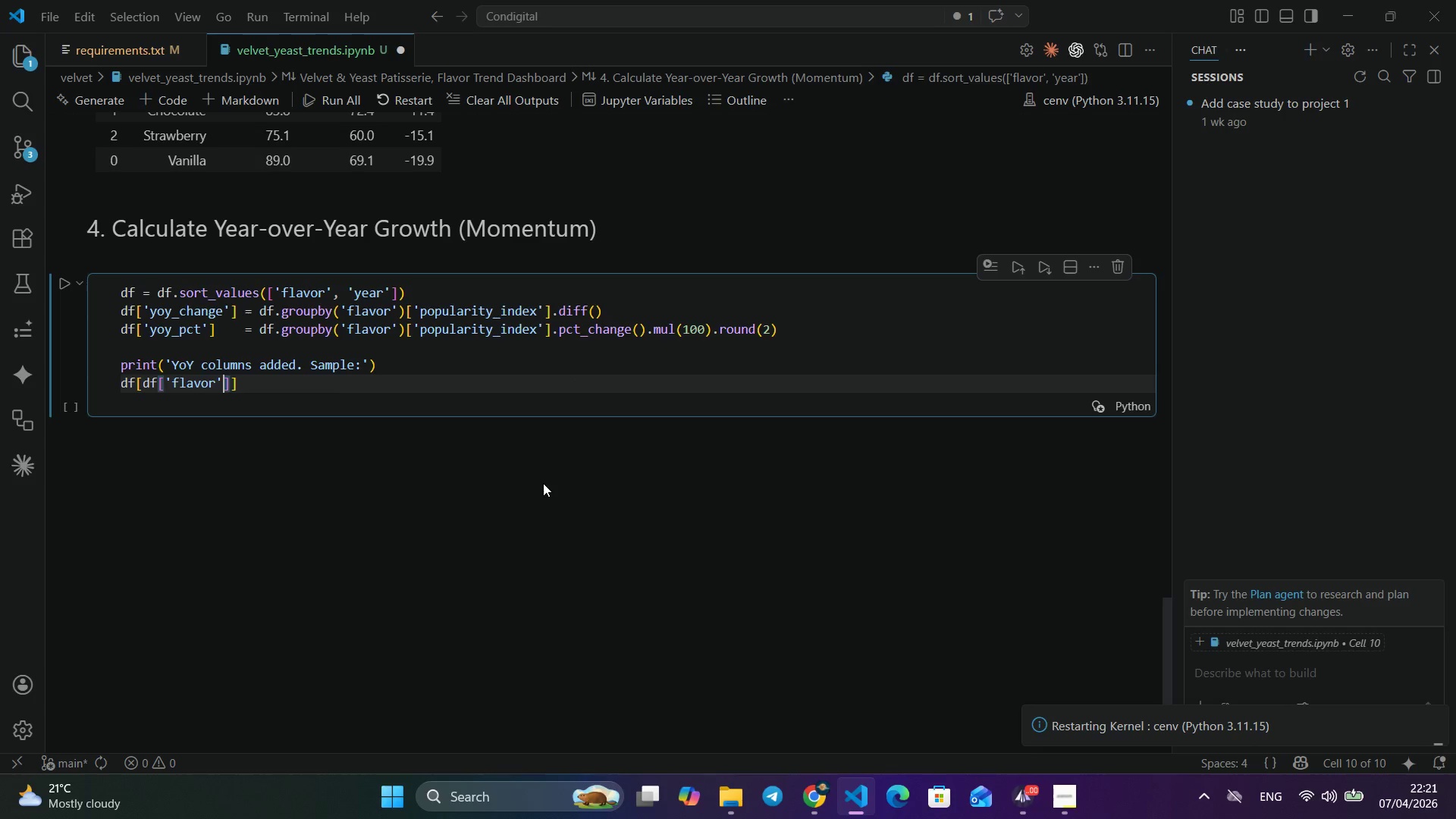 
key(ArrowRight)
 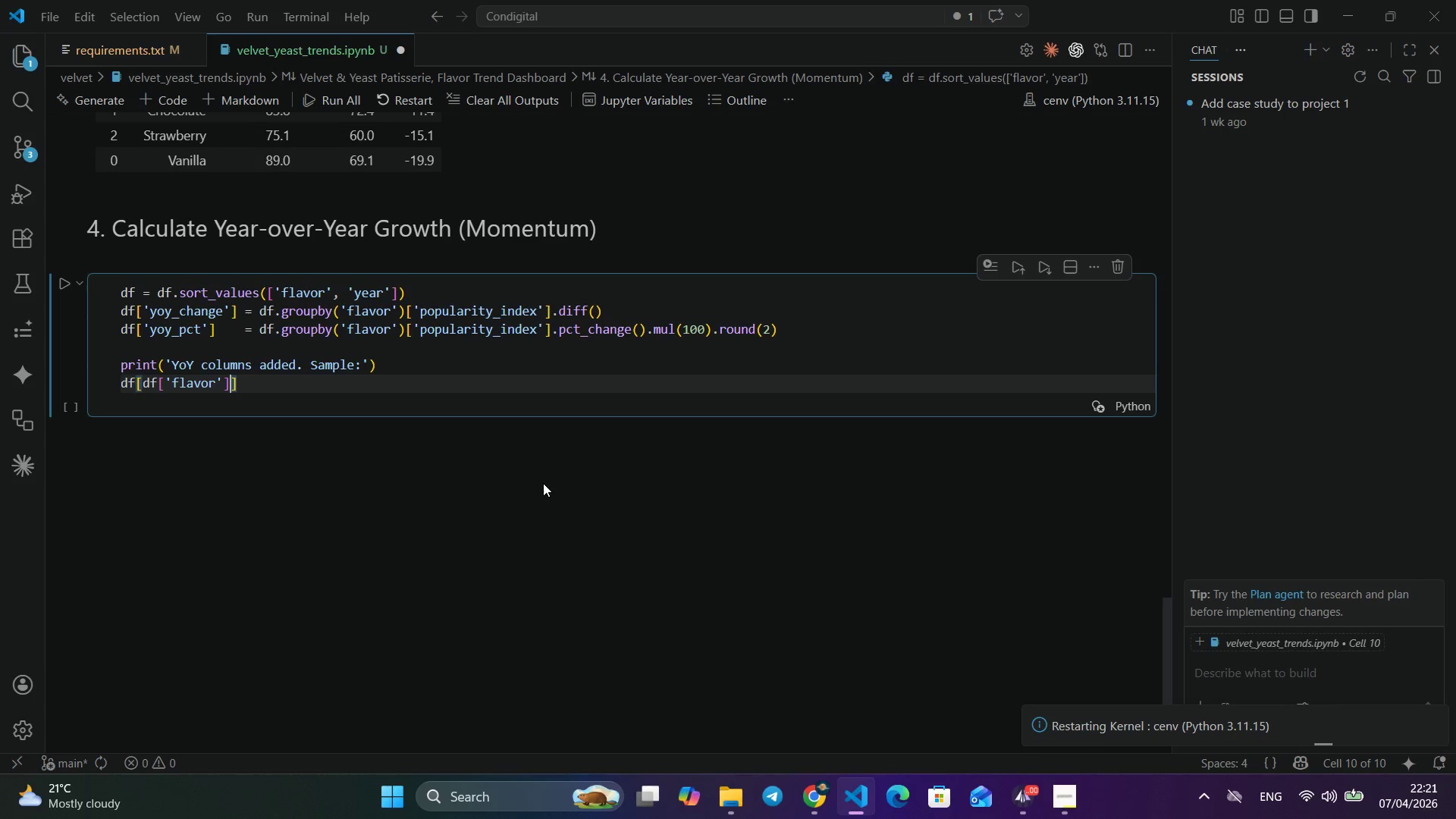 
type( == 'Yuzu)
 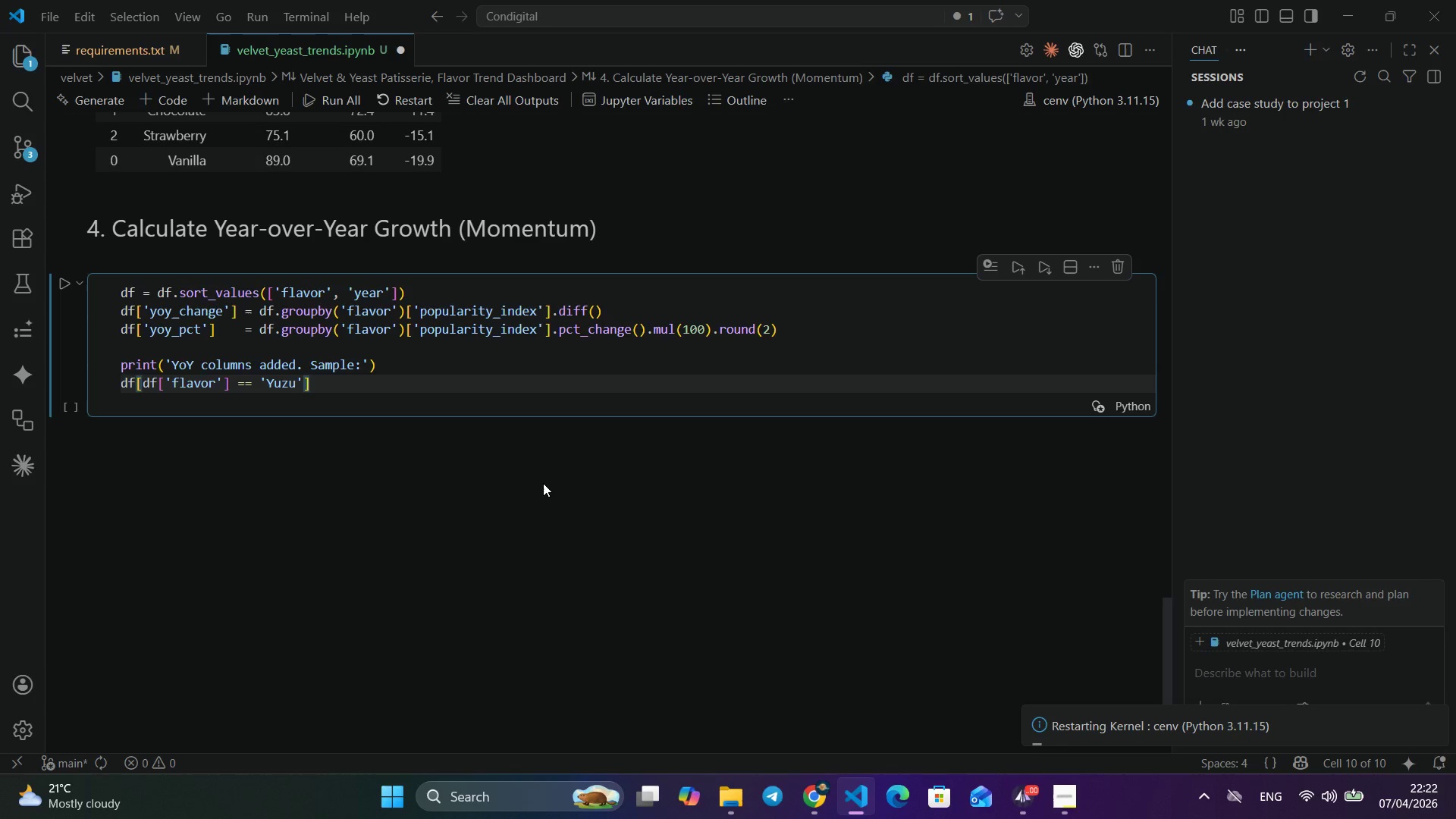 
key(ArrowRight)
 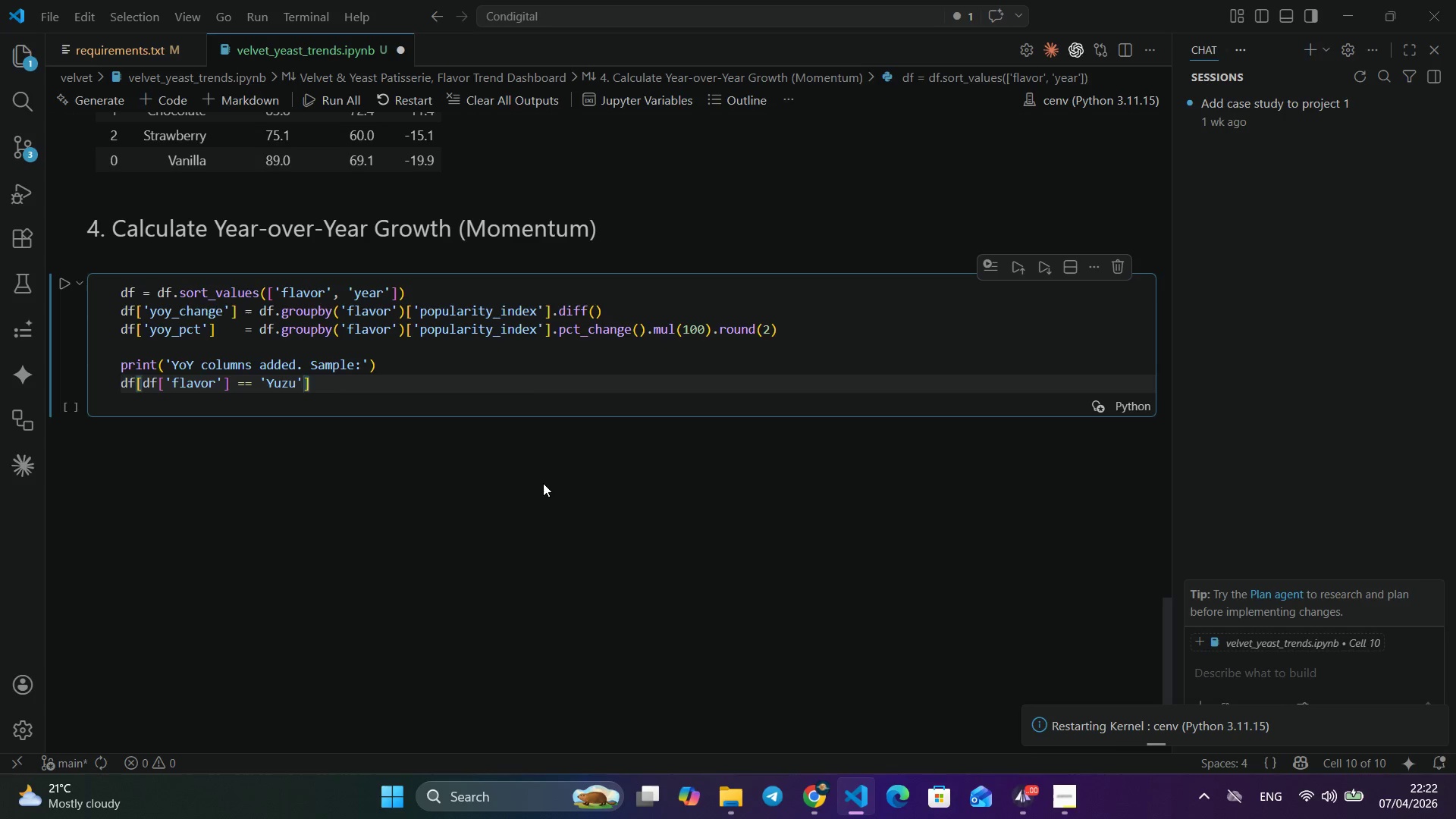 
key(ArrowRight)
 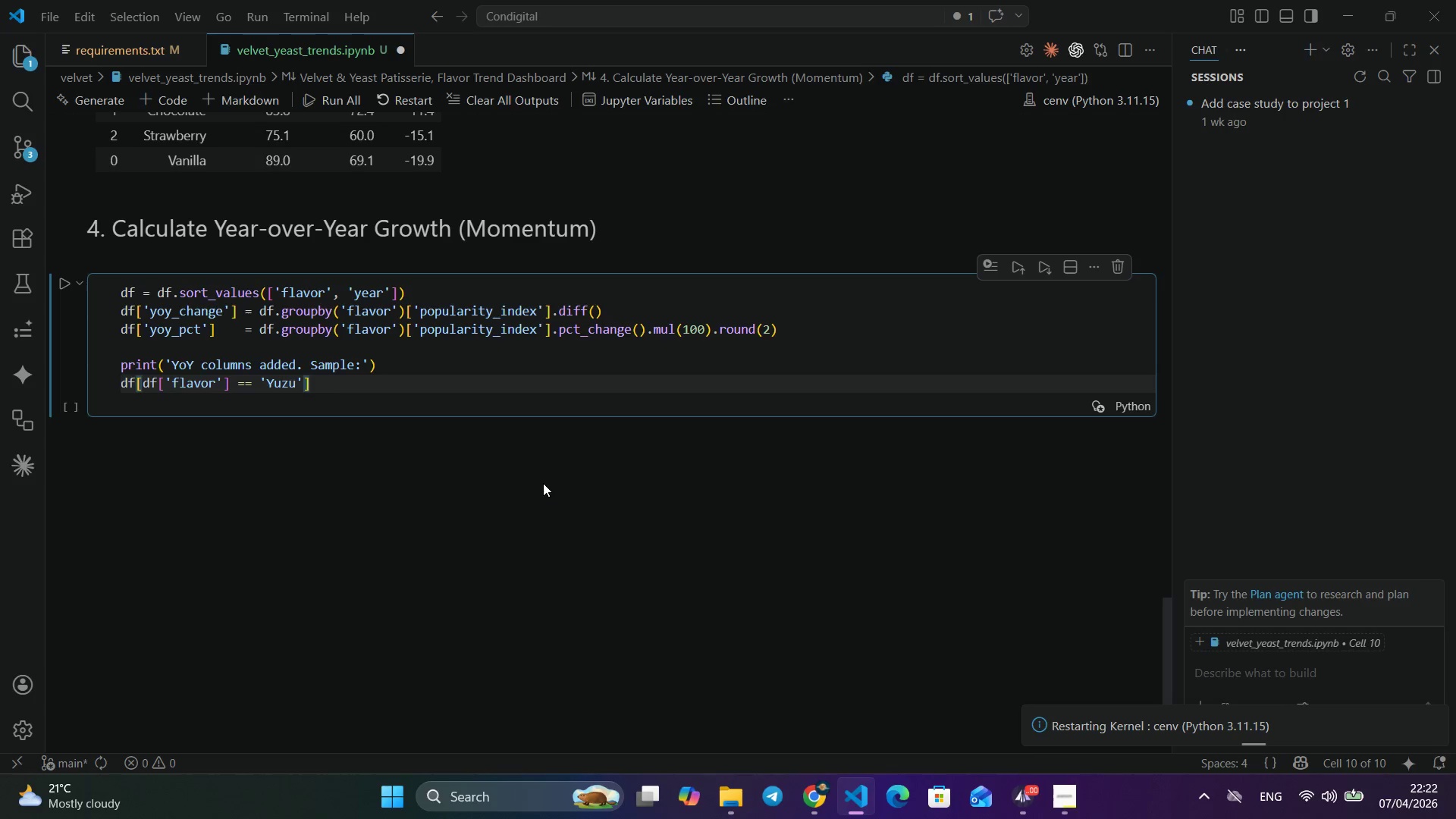 
type(.head()
 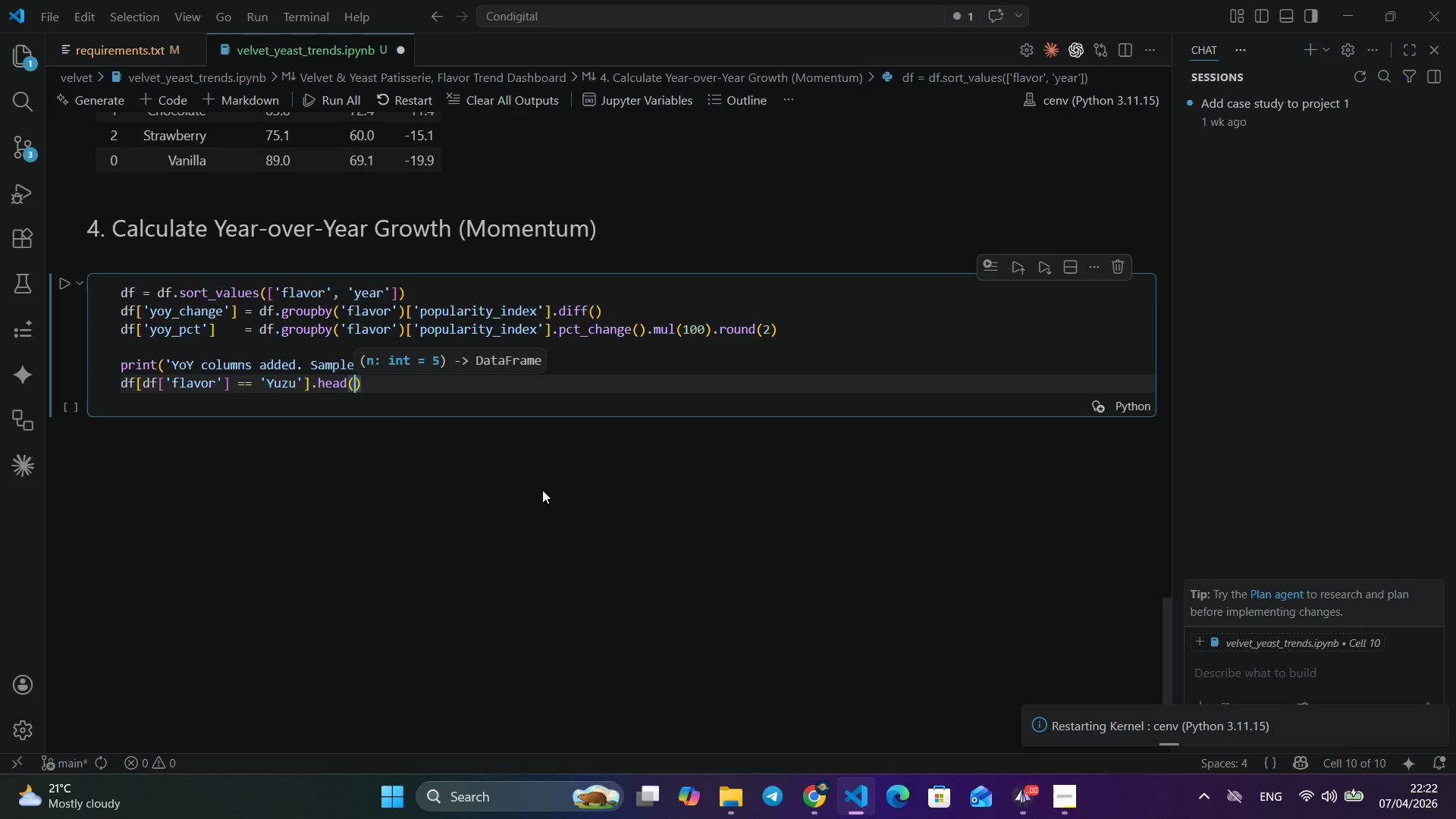 
left_click([59, 274])
 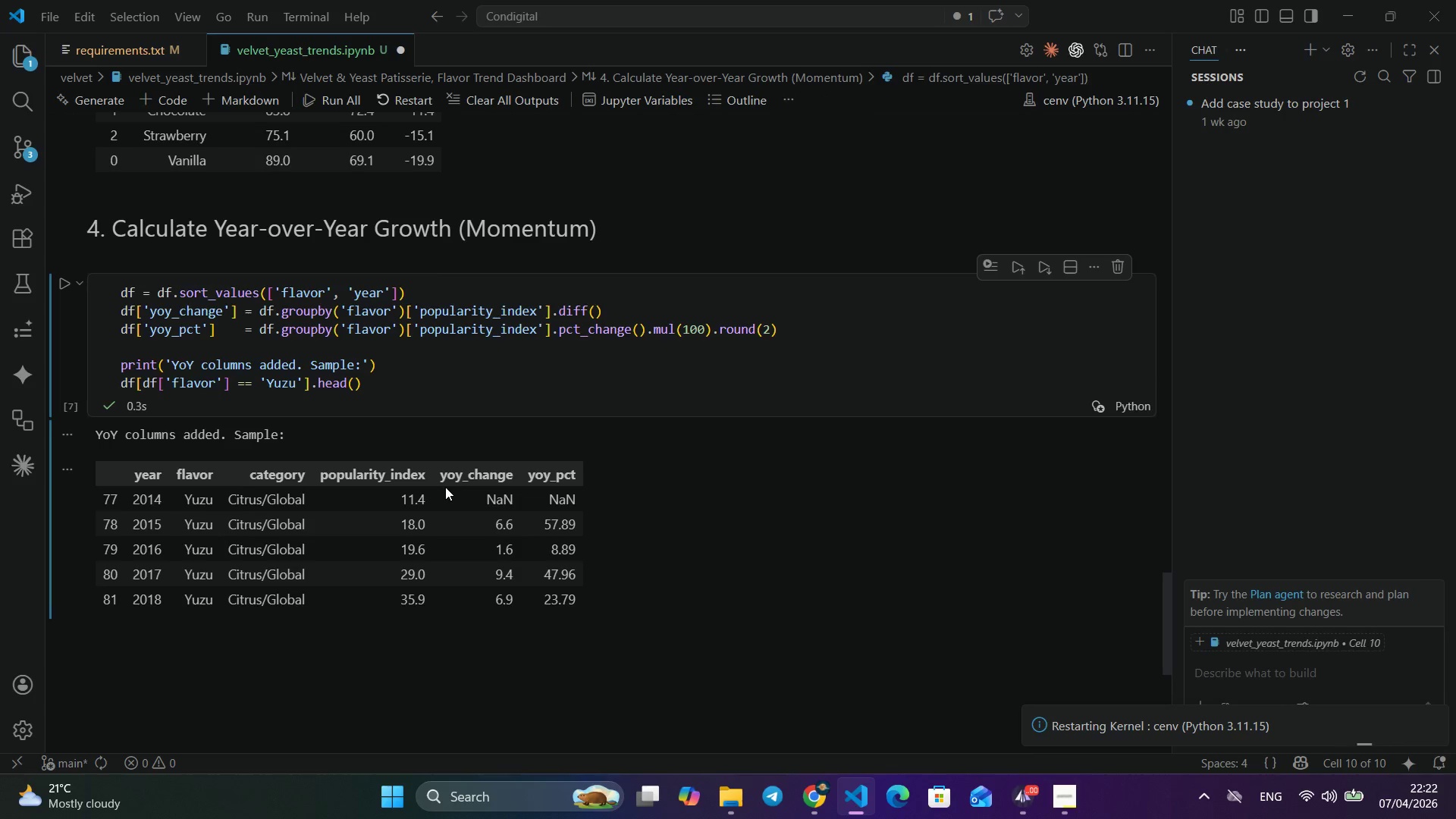 
key(Alt+Tab)
 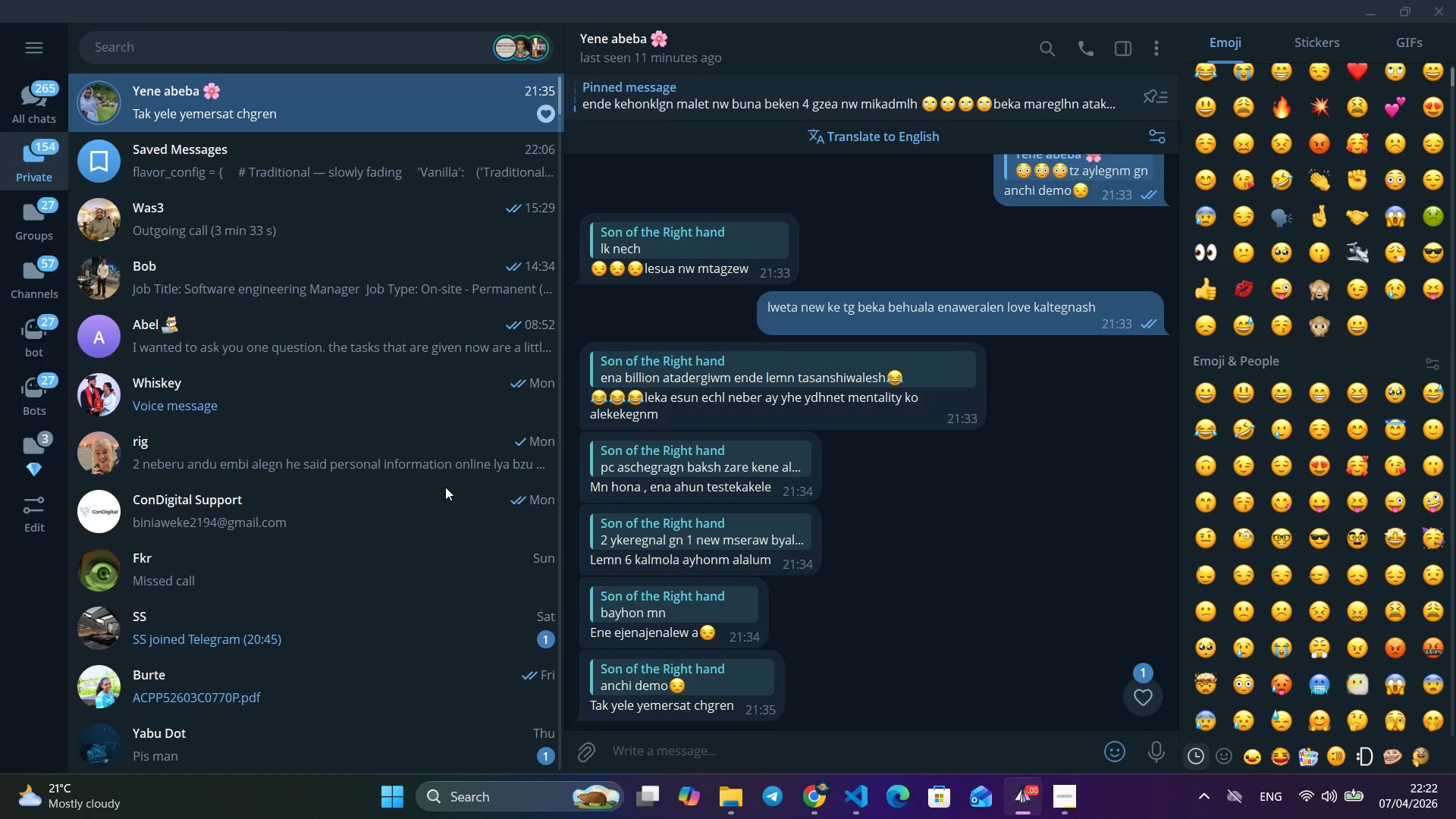 
scroll: coordinate [788, 550], scroll_direction: down, amount: 5.0
 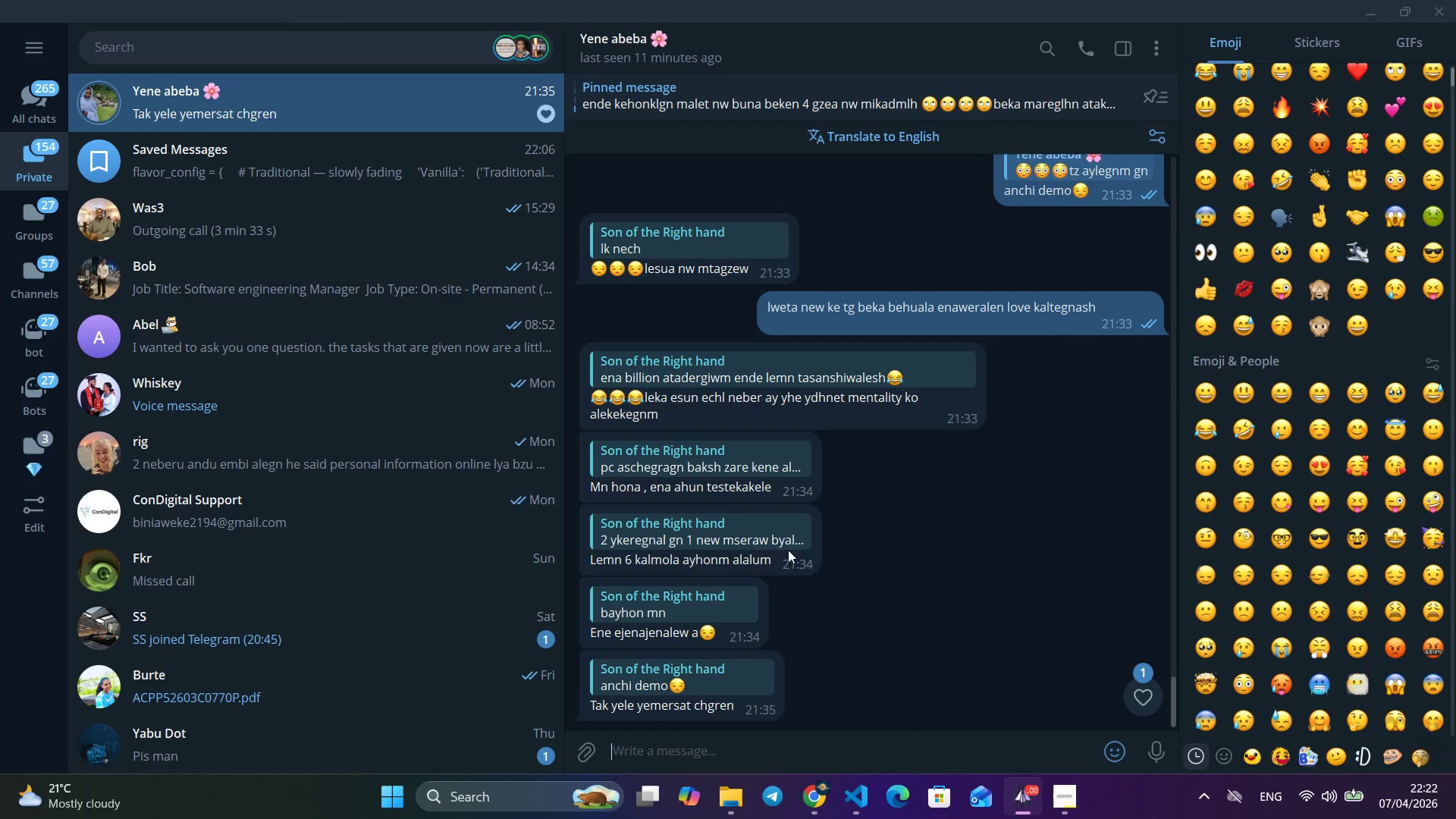 
key(Alt+Tab)
 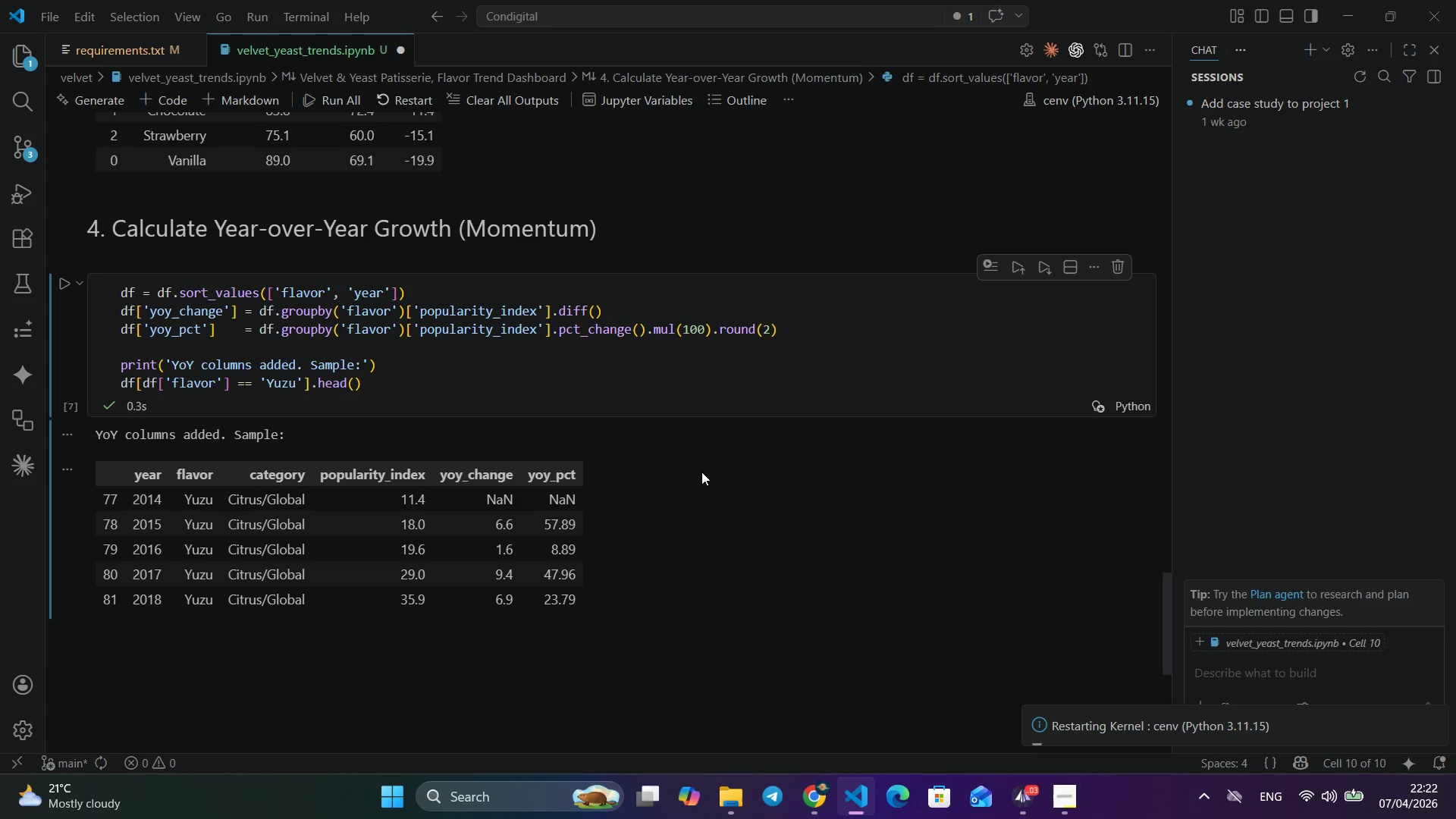 
wait(44.88)
 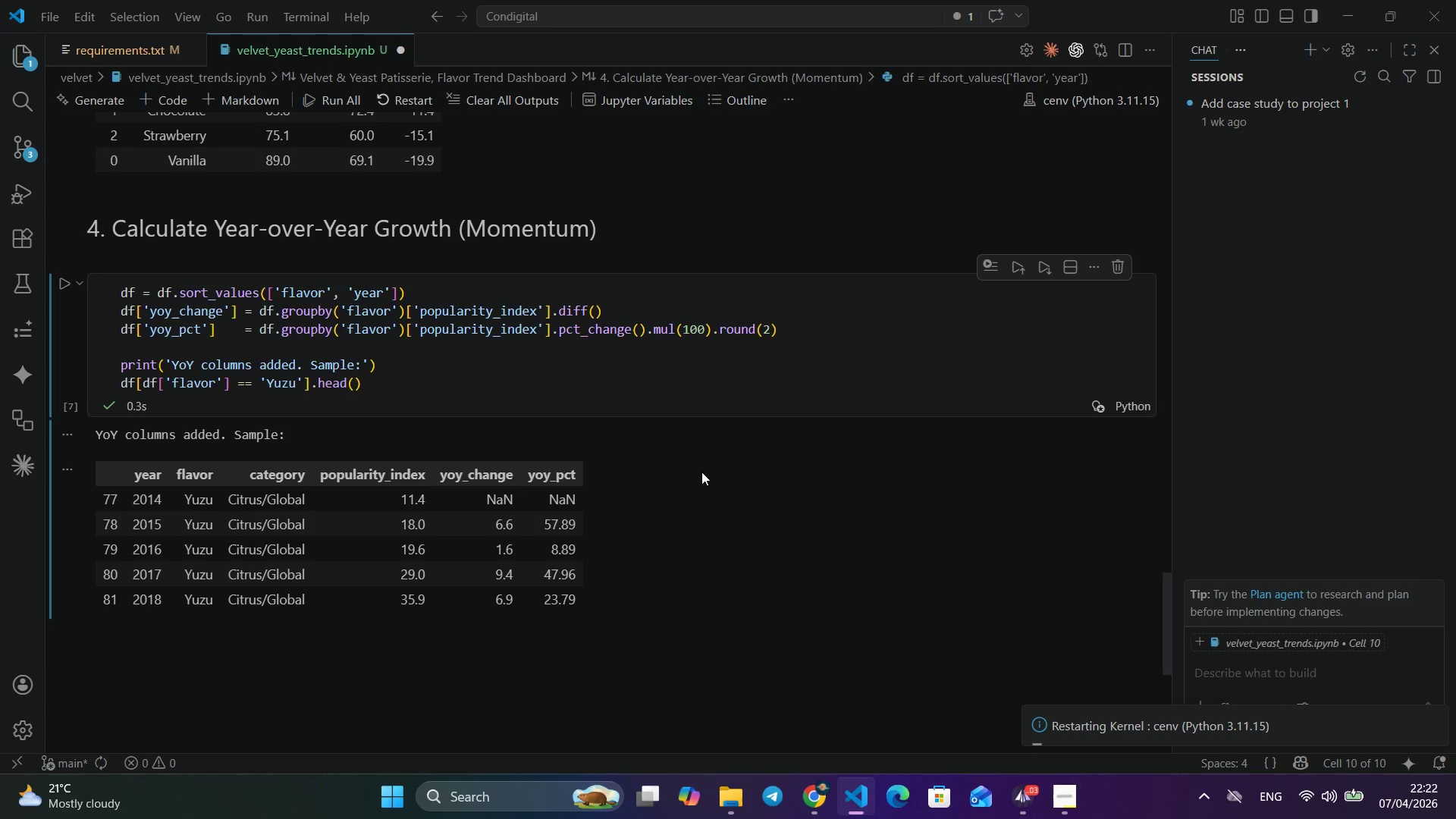 
scroll: coordinate [680, 455], scroll_direction: down, amount: 3.0
 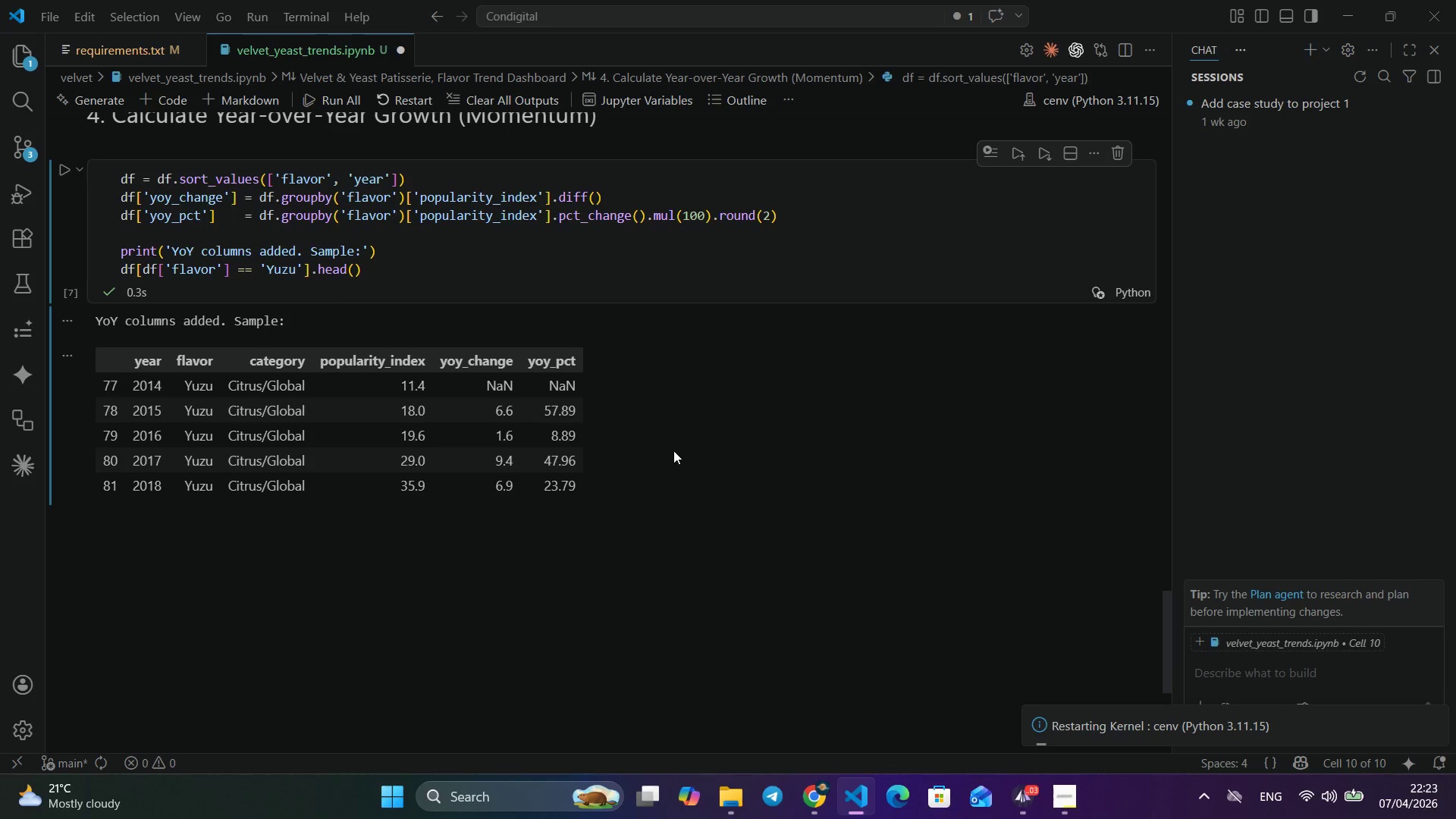 
left_click([668, 505])
 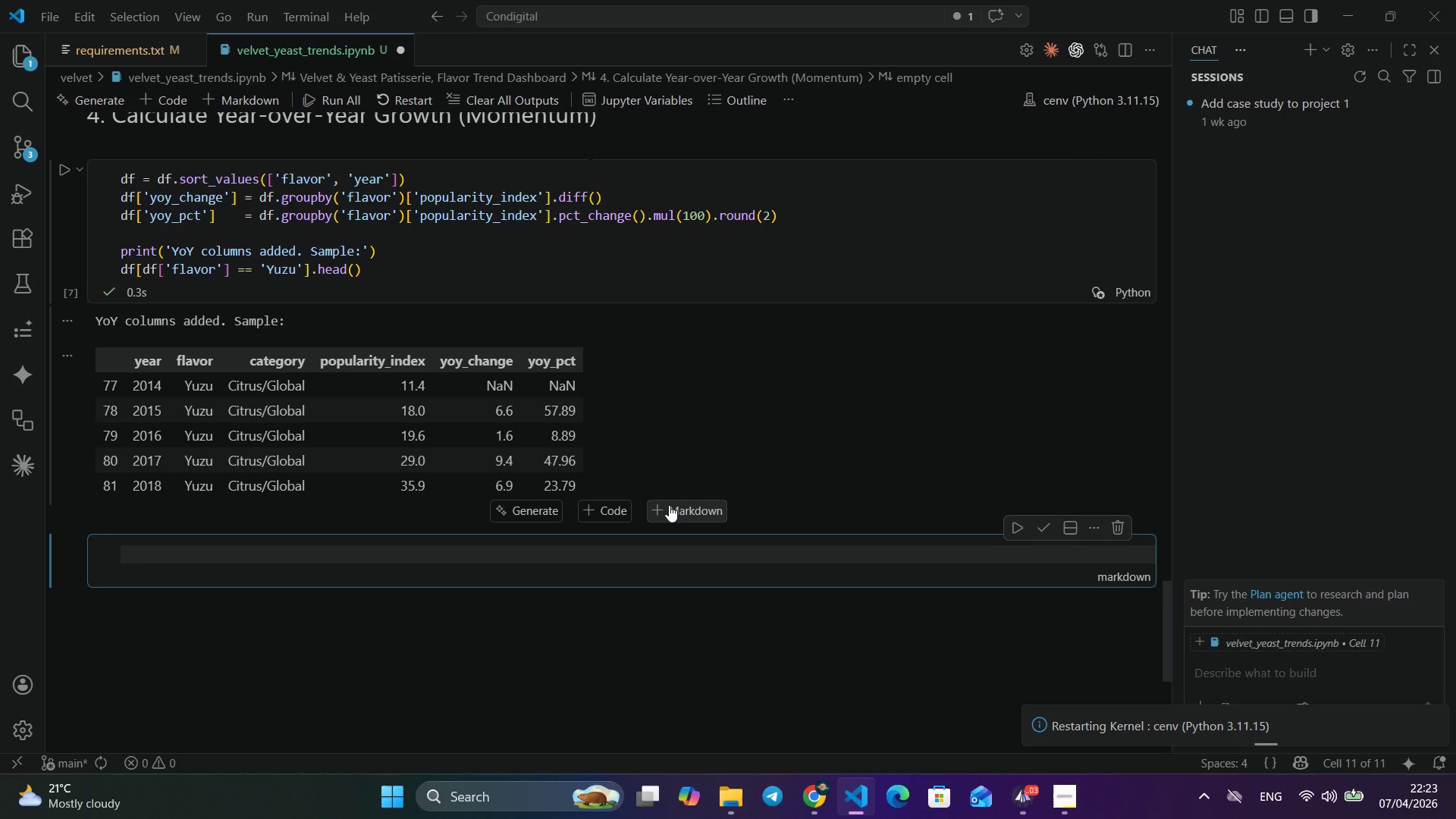 
type(### 5. Inr)
key(Backspace)
type(teractive Time-Series - filt)
key(Backspace)
key(Backspace)
key(Backspace)
key(Backspace)
type(Filet by Category)
 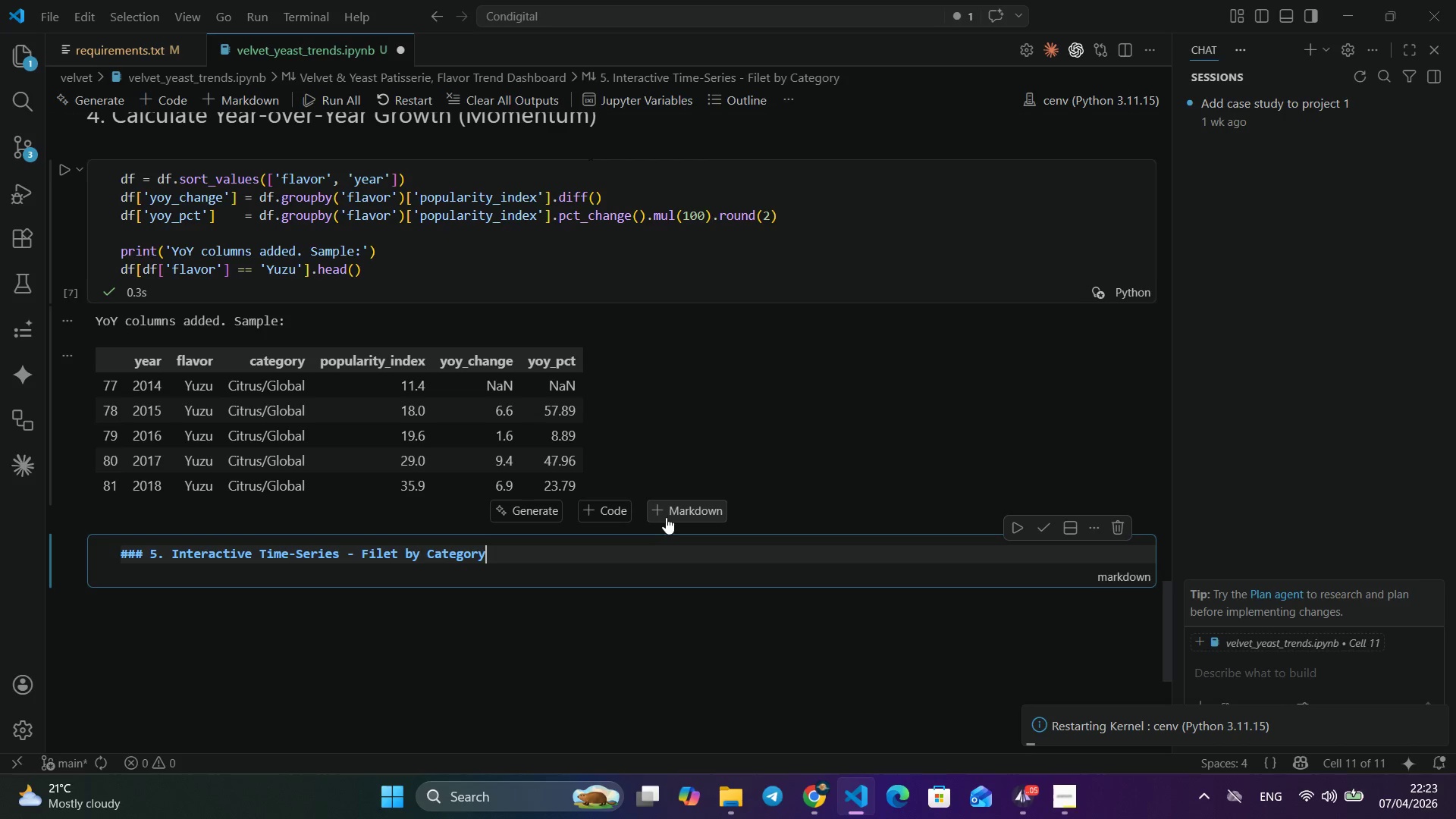 
left_click([1049, 529])
 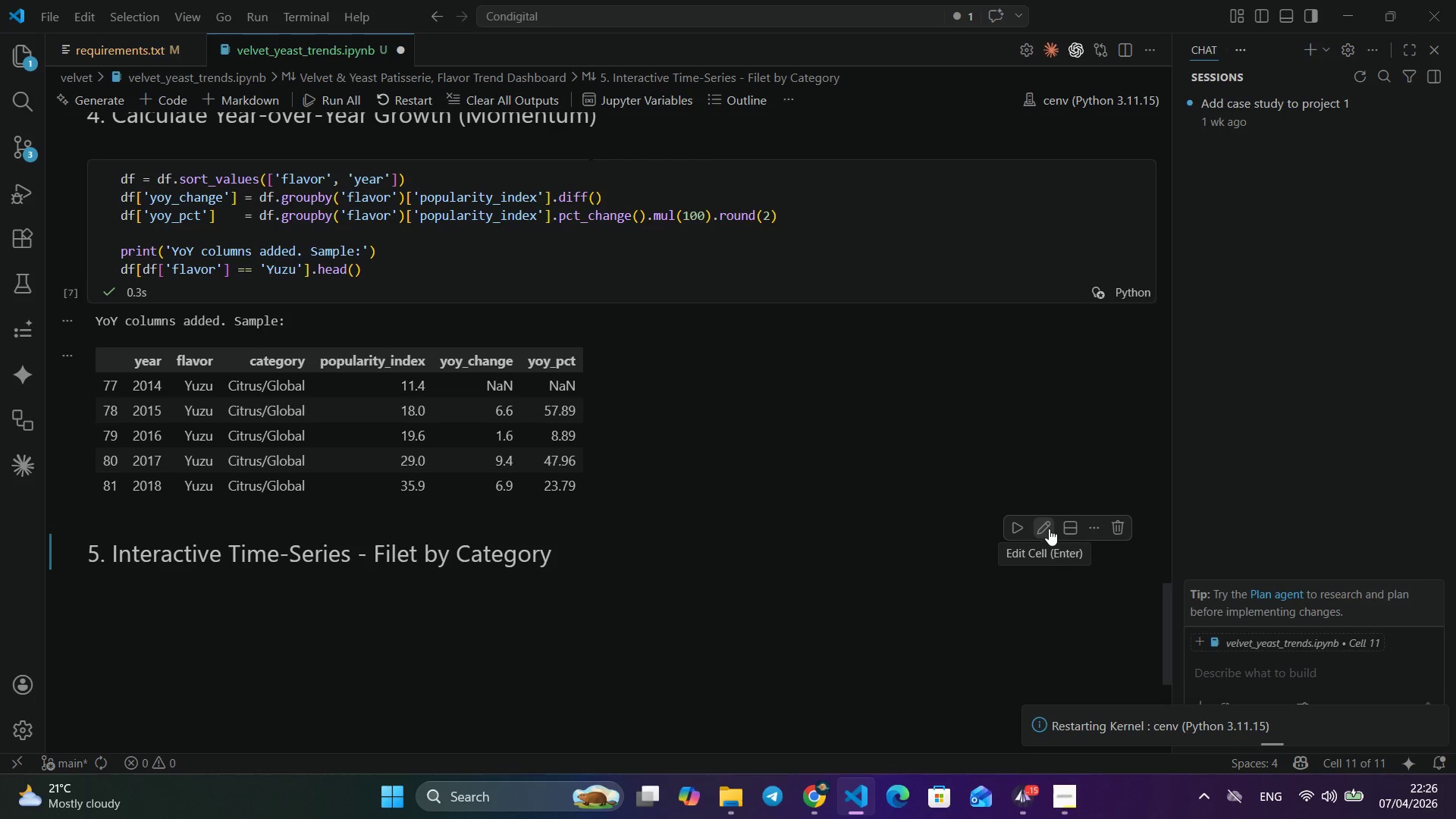 
wait(165.0)
 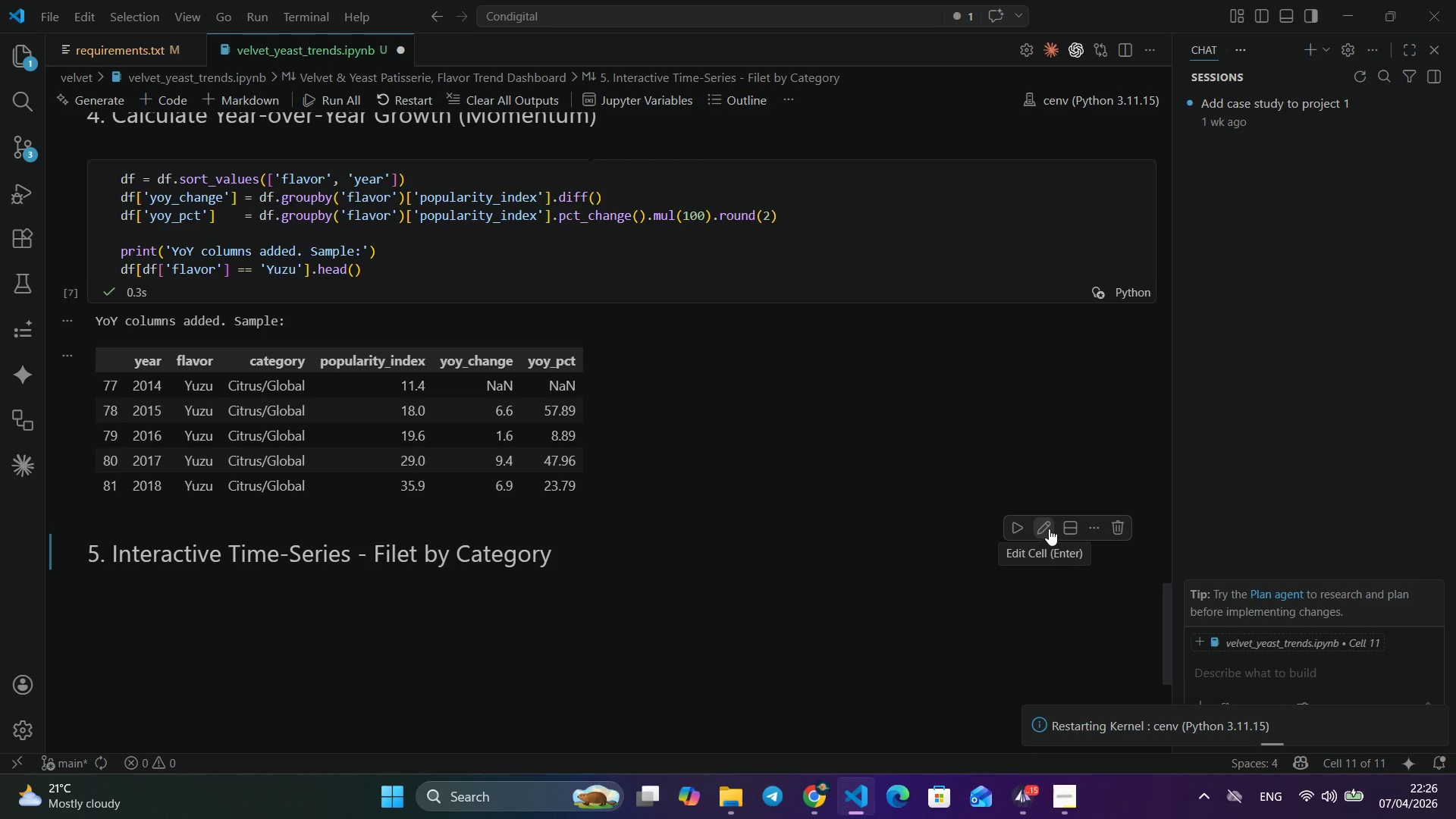 
scroll: coordinate [1049, 529], scroll_direction: down, amount: 4.0
 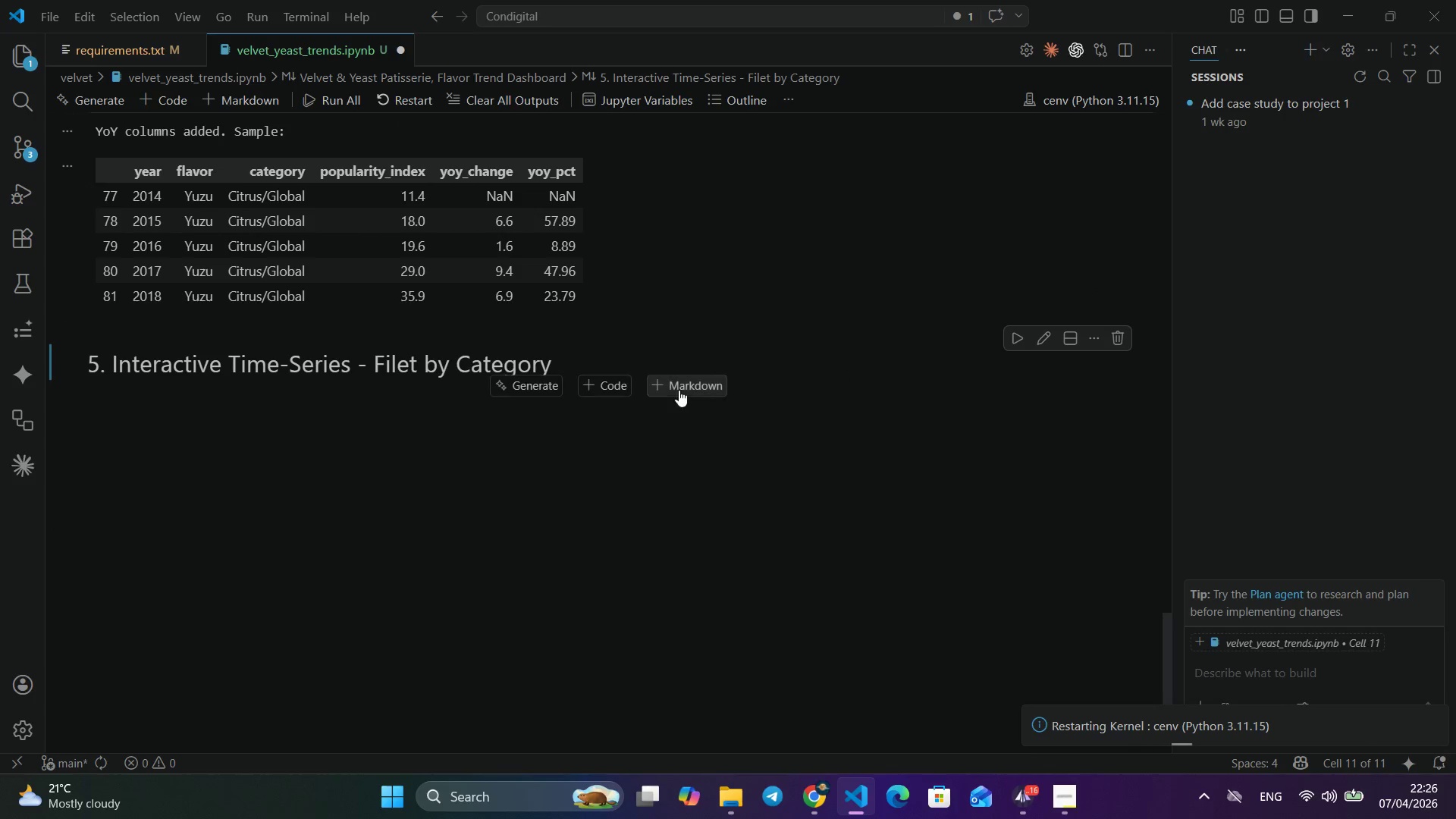 
left_click([588, 381])
 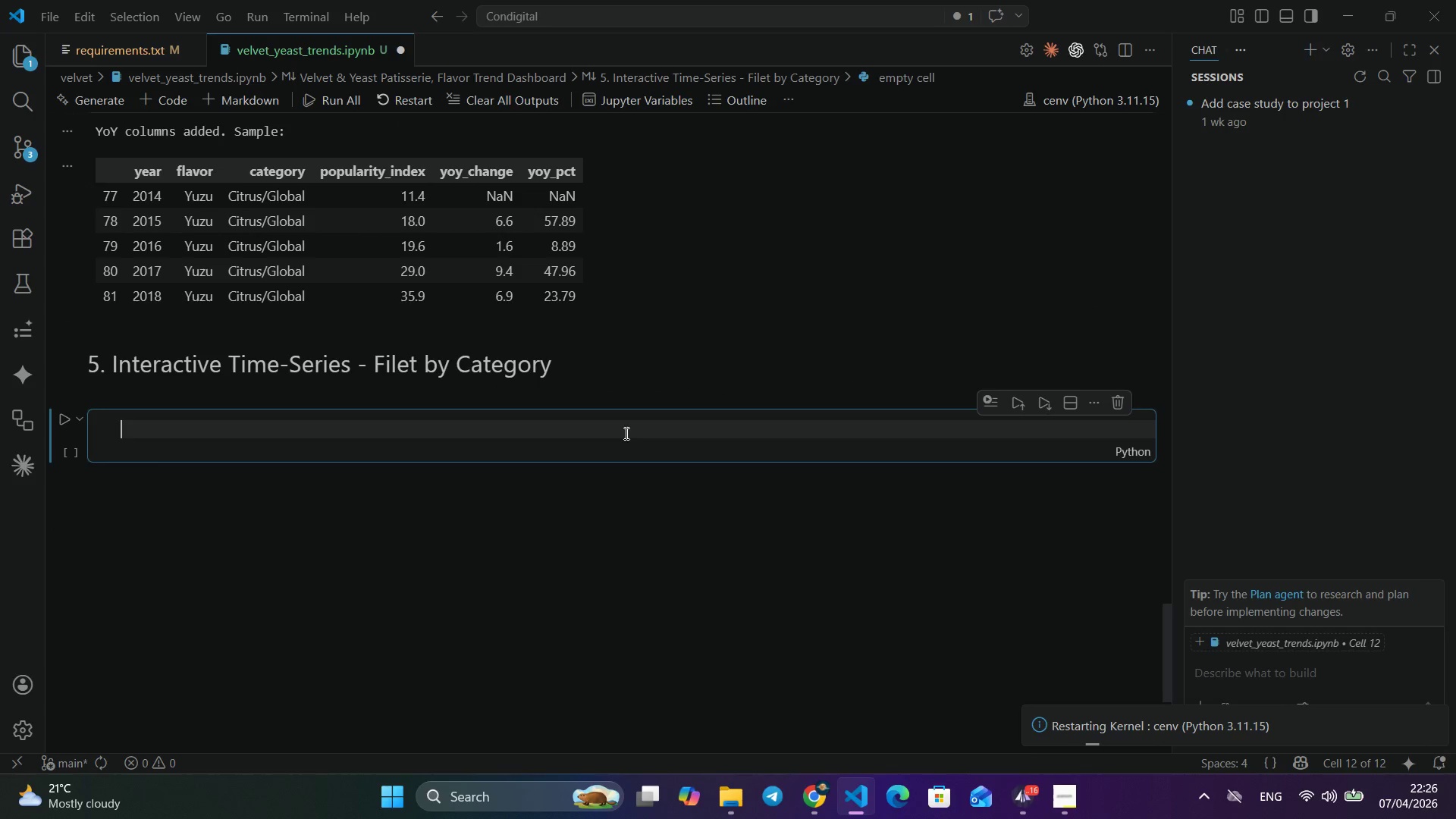 
type(fig = pc)
key(Backspace)
type(x.line()
 